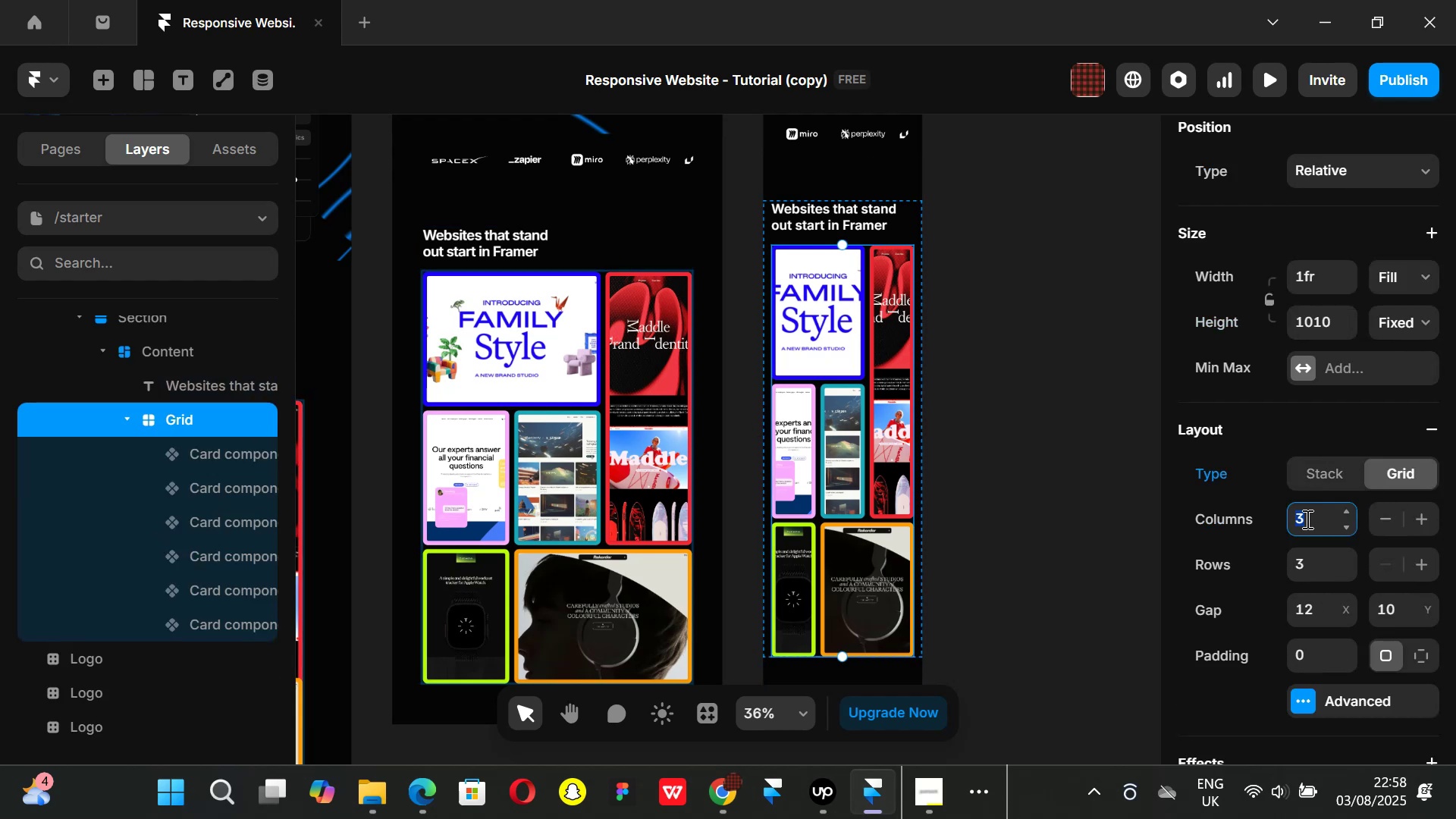 
key(2)
 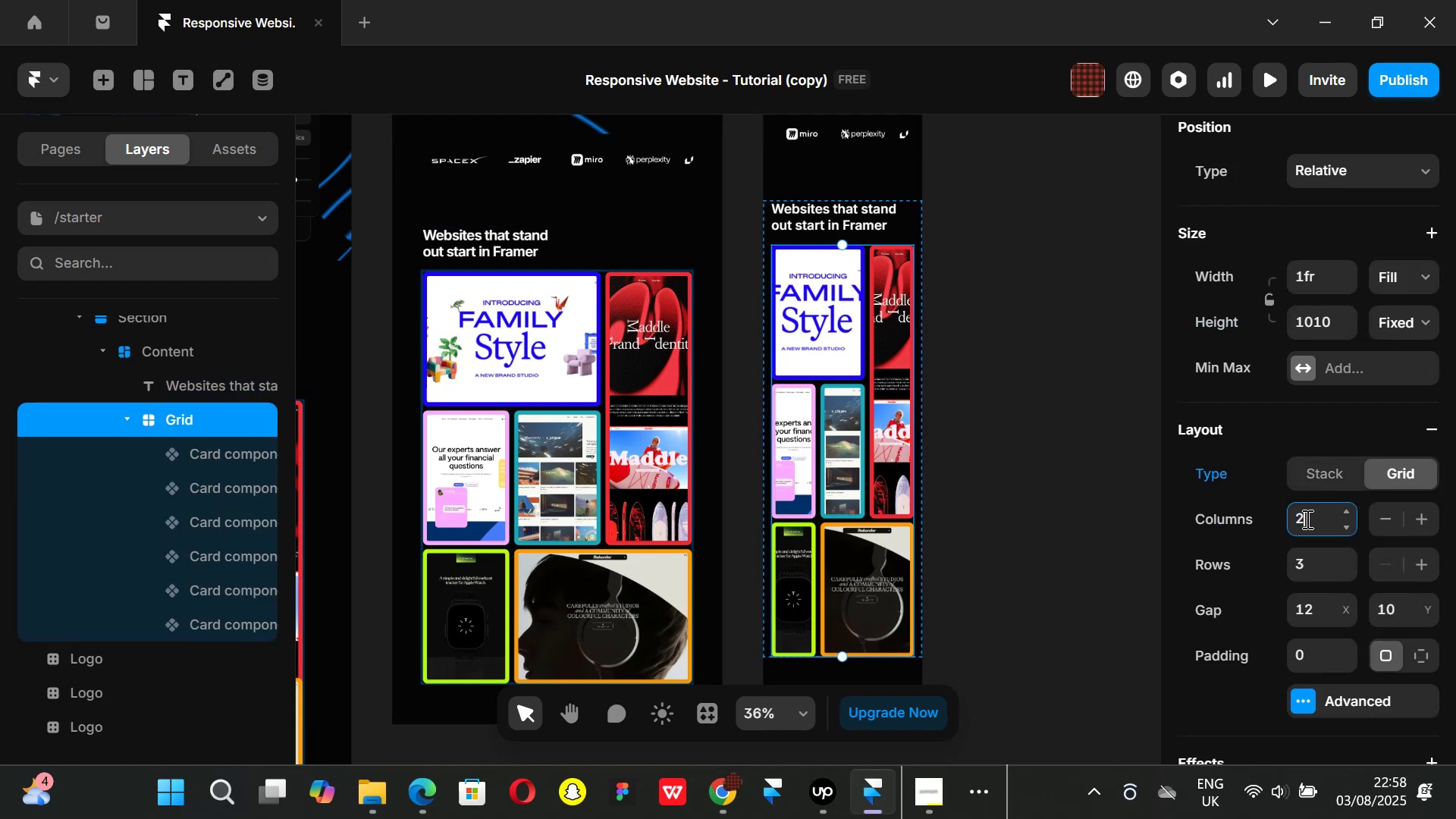 
key(Enter)
 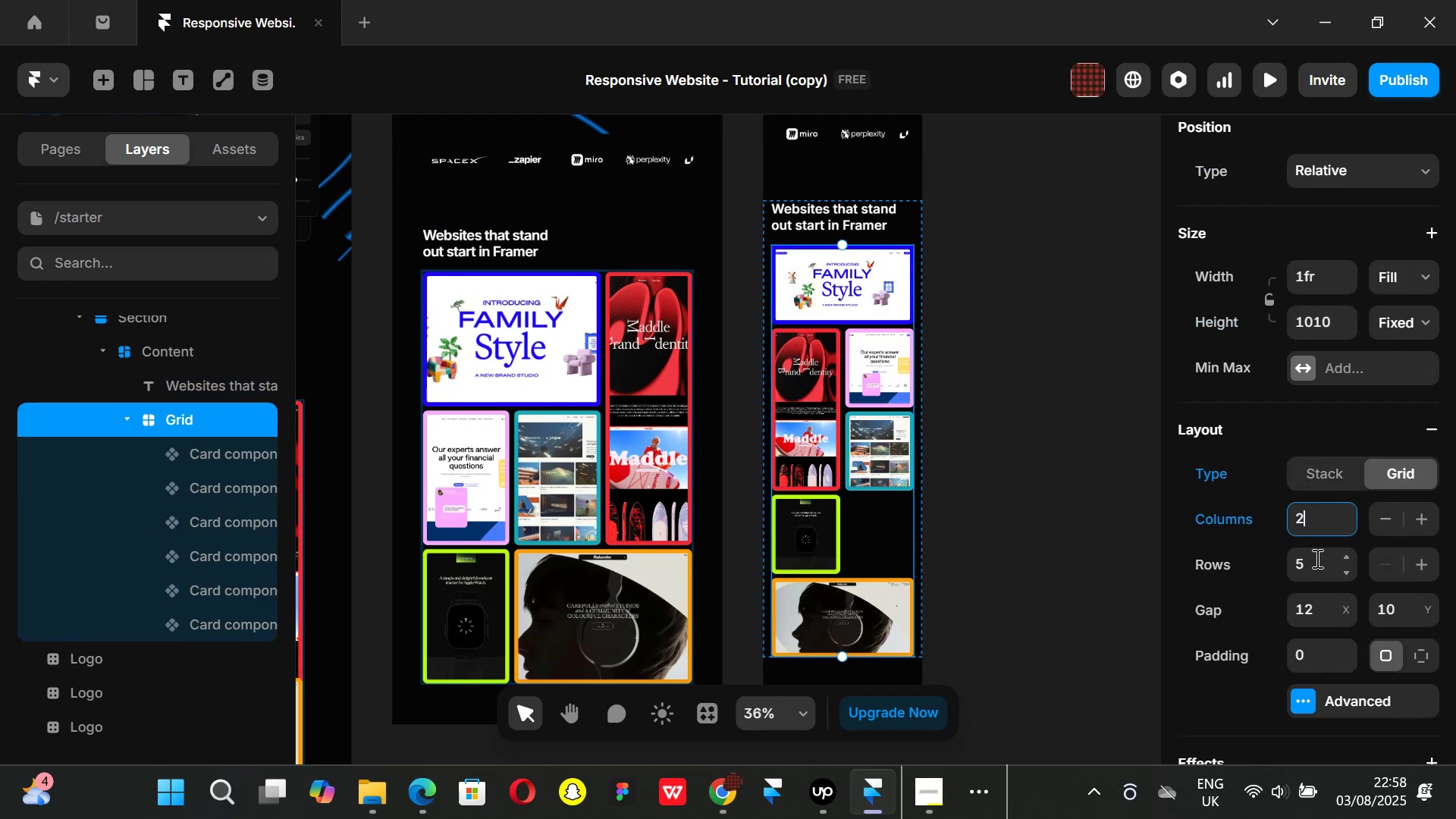 
wait(8.13)
 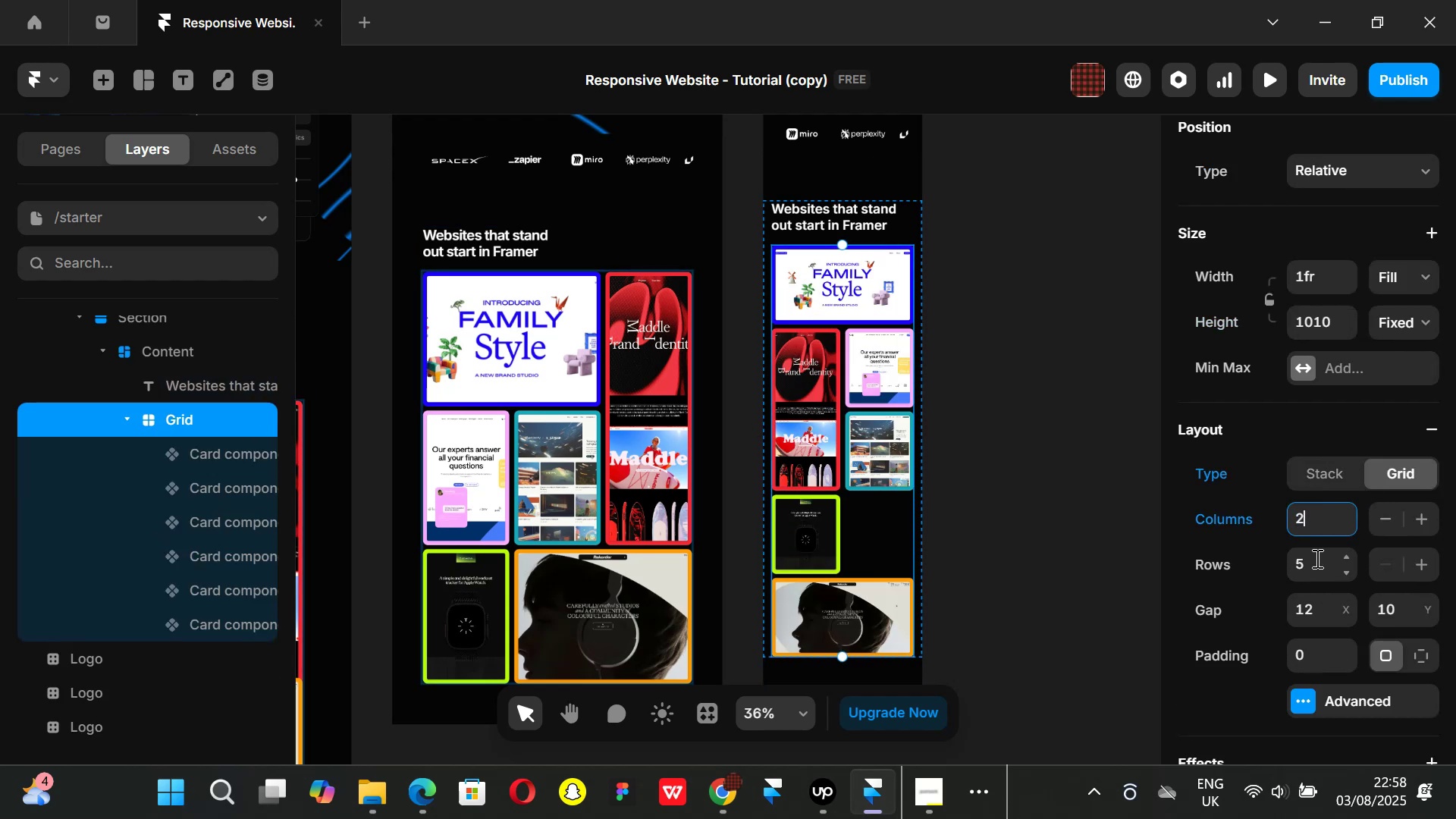 
left_click([786, 546])
 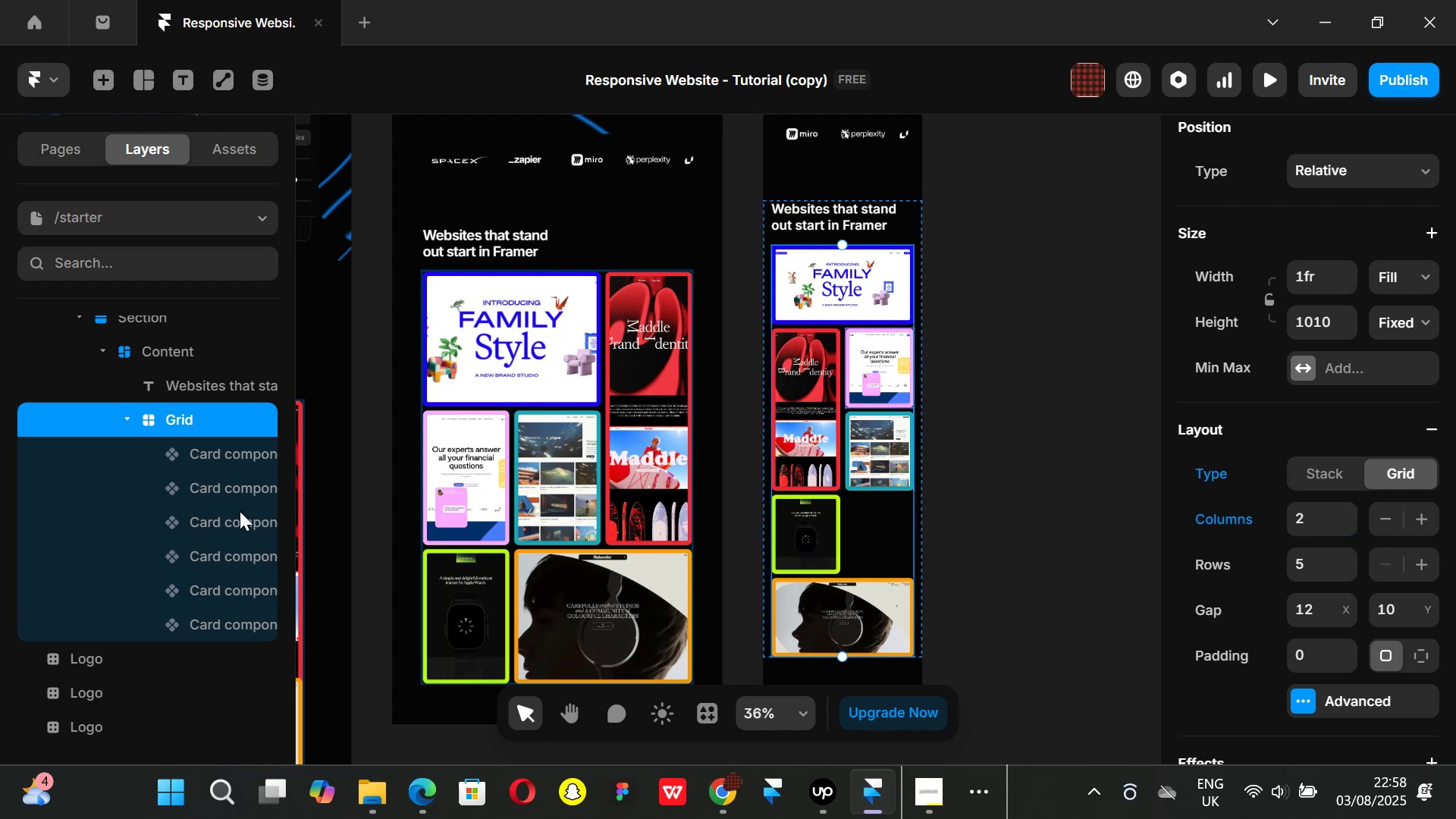 
left_click([233, 519])
 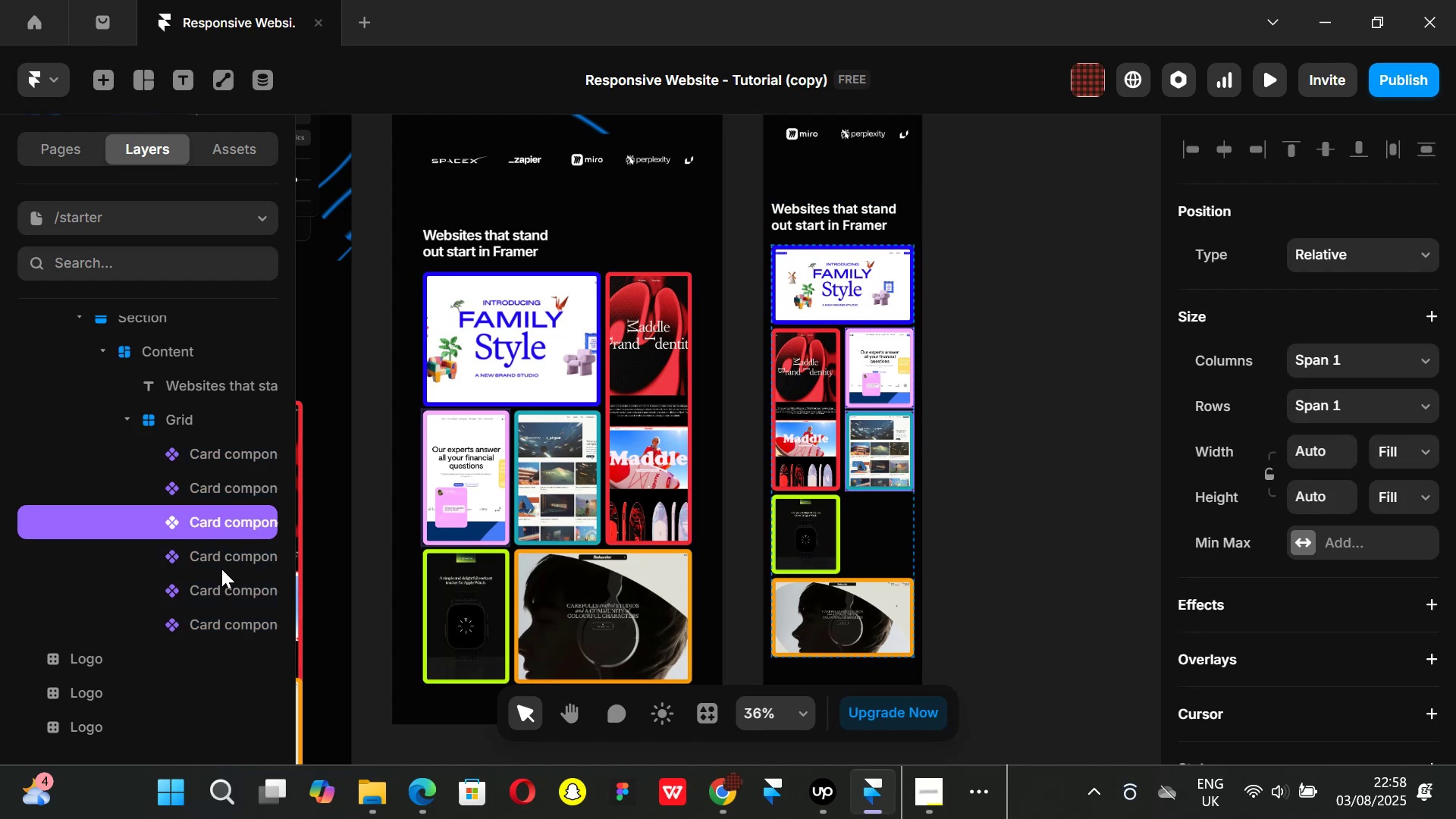 
left_click([221, 572])
 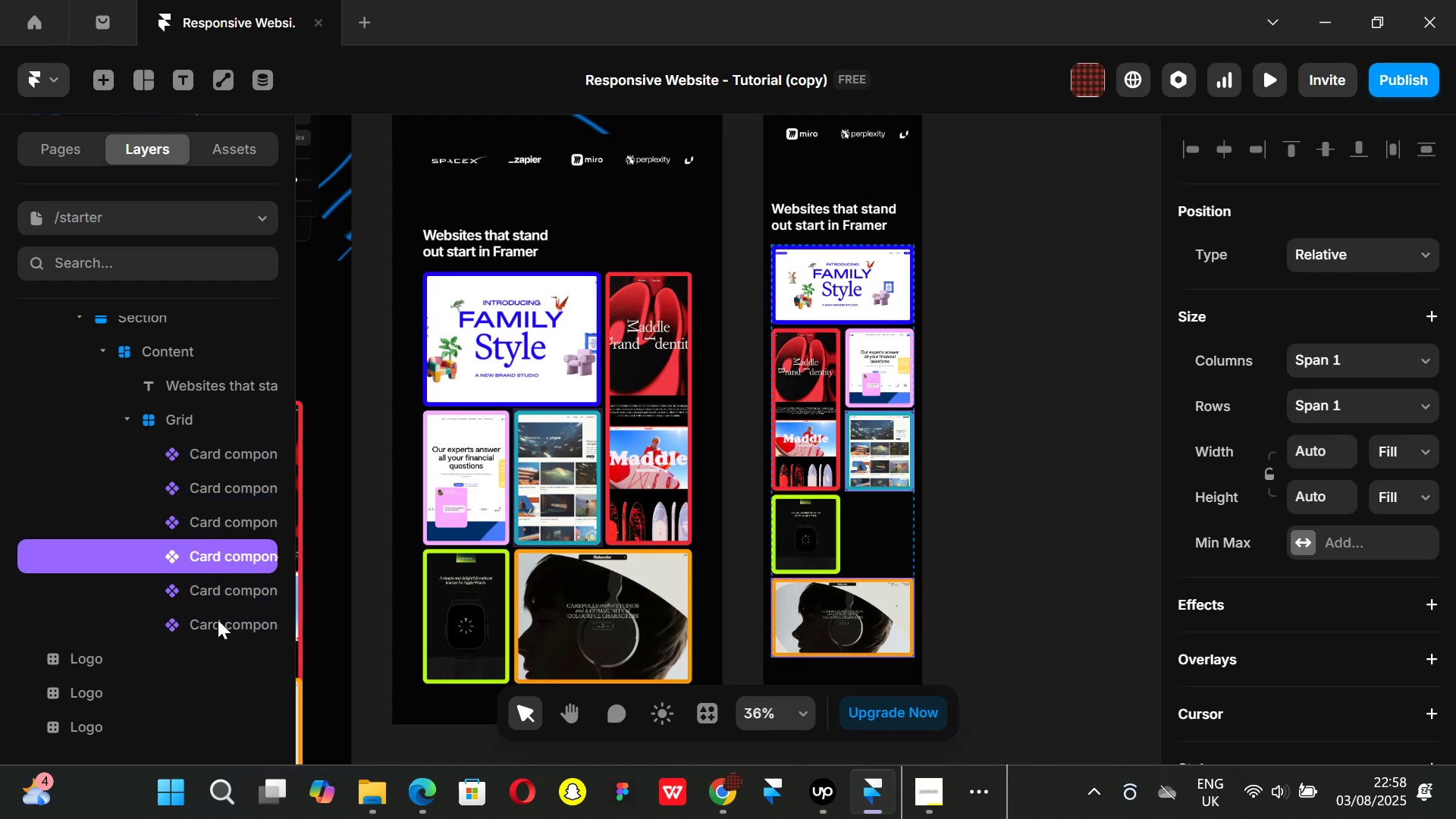 
left_click([218, 620])
 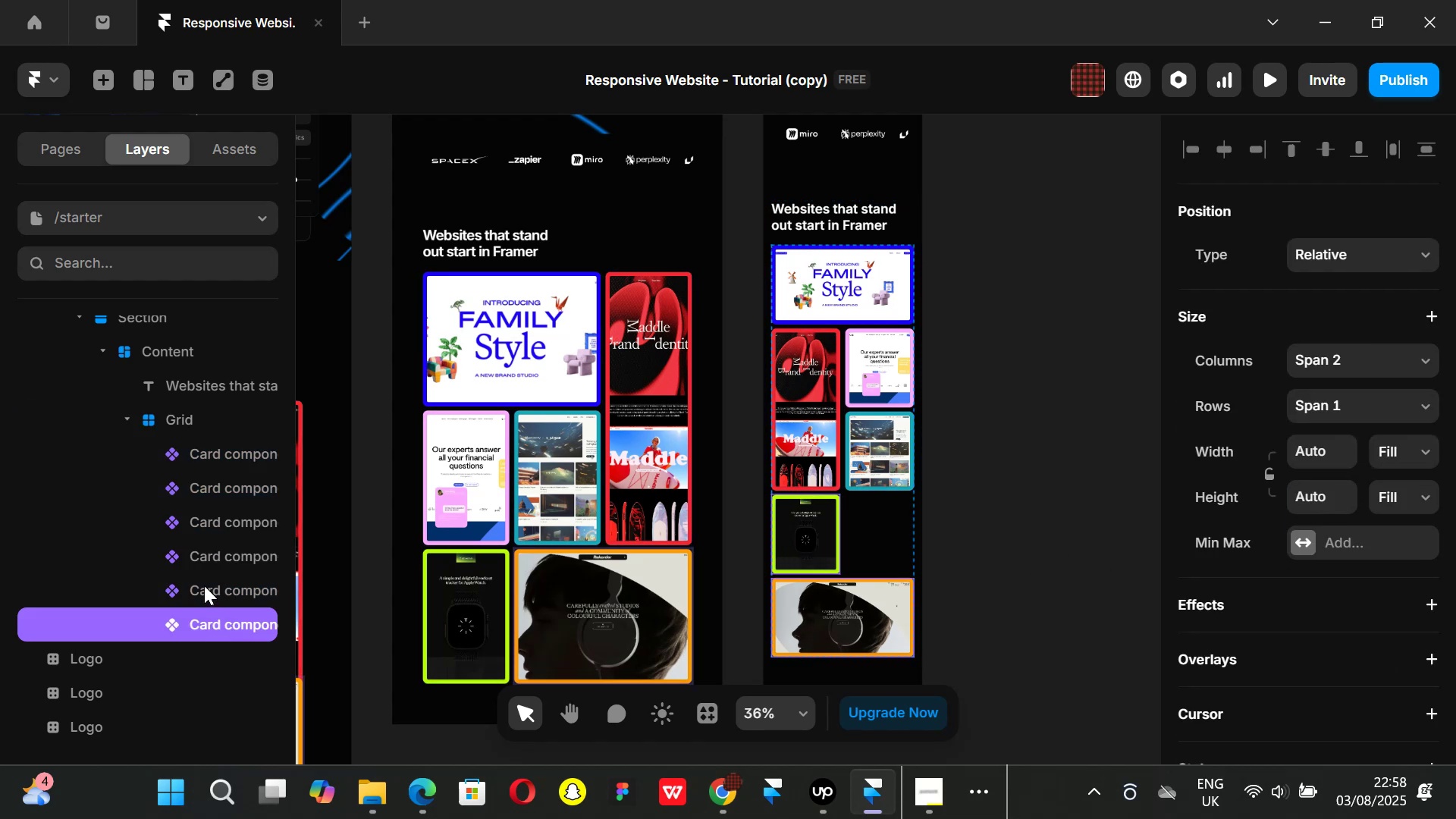 
left_click([204, 585])
 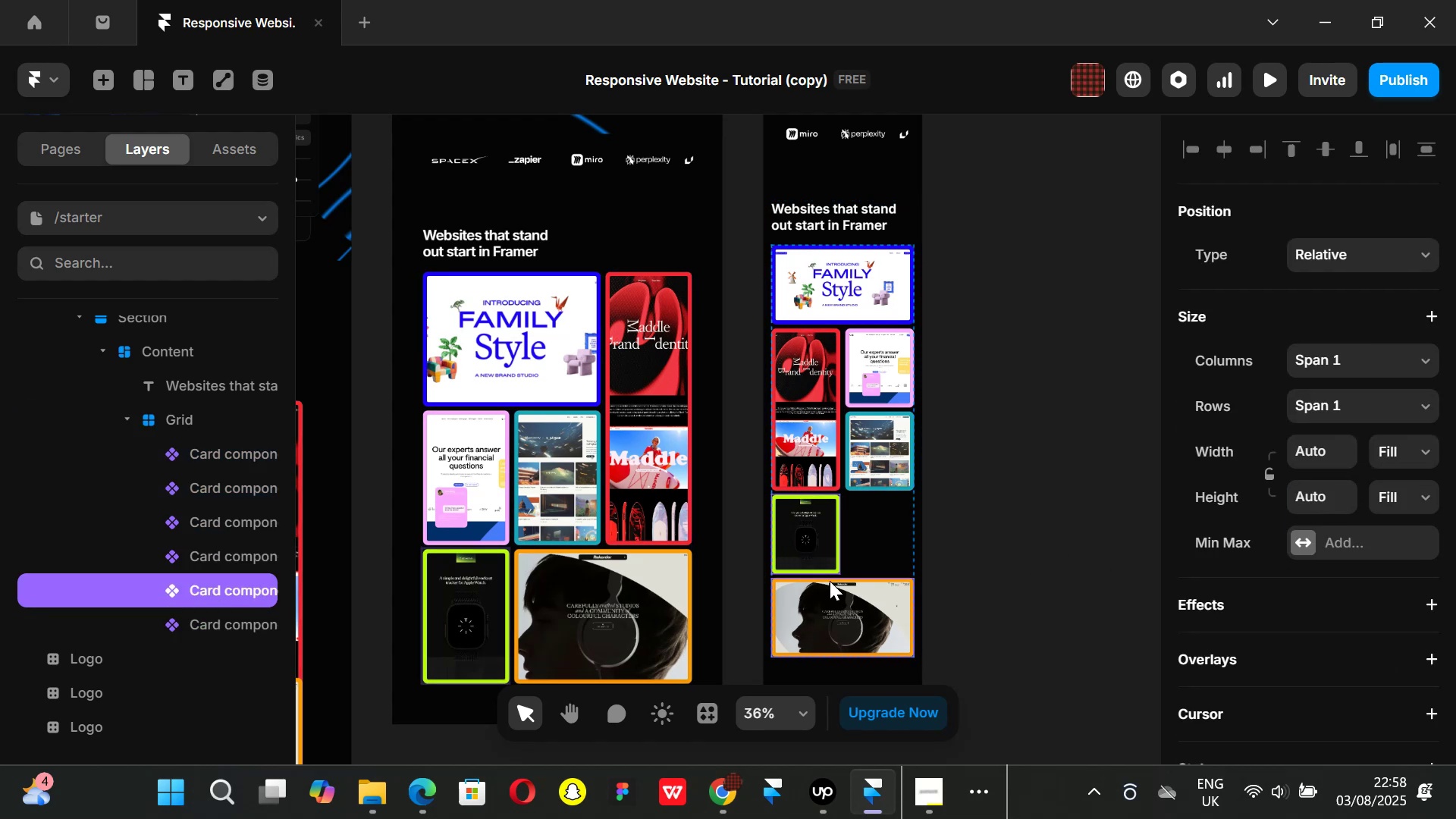 
key(Backspace)
 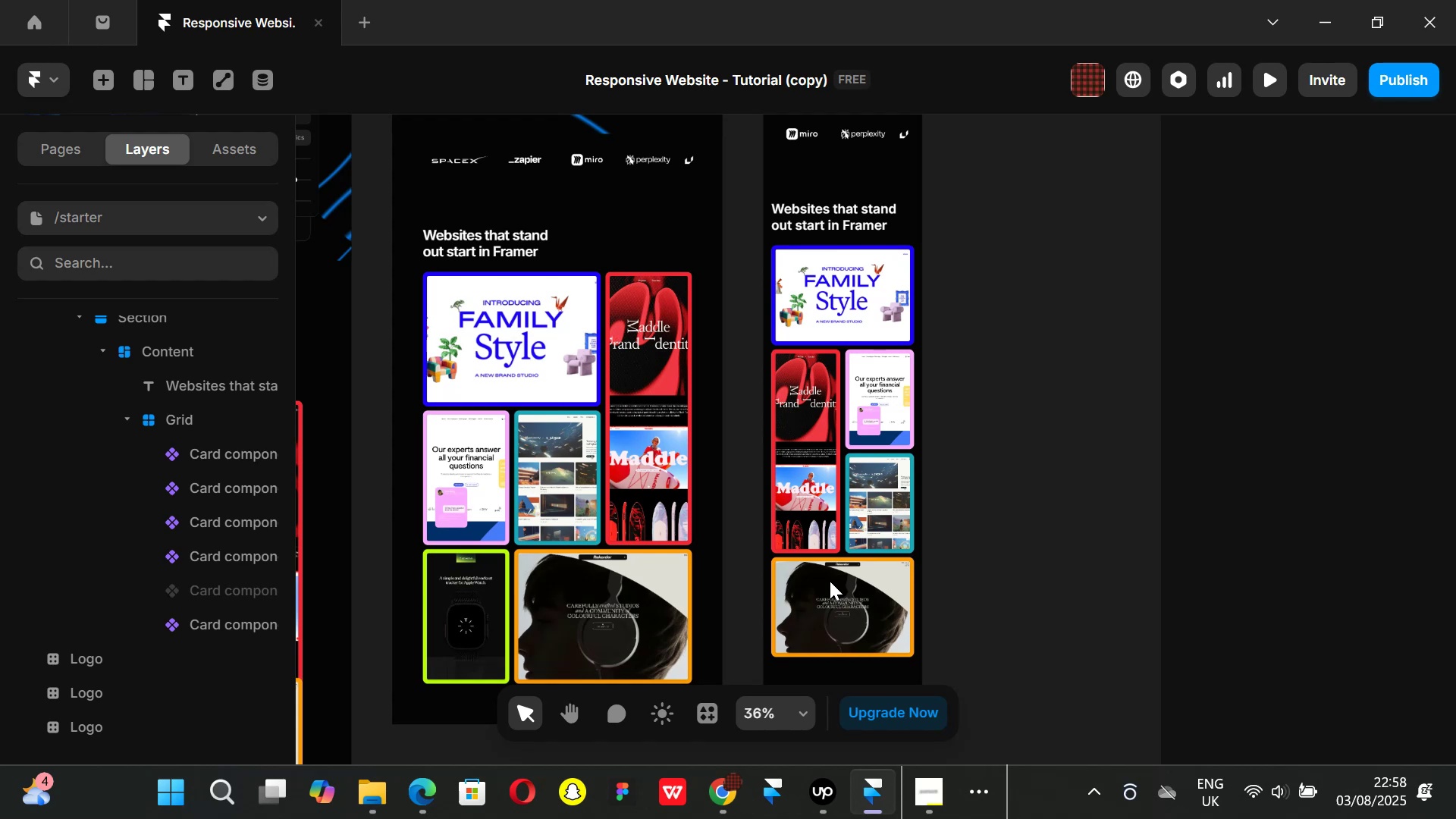 
wait(13.4)
 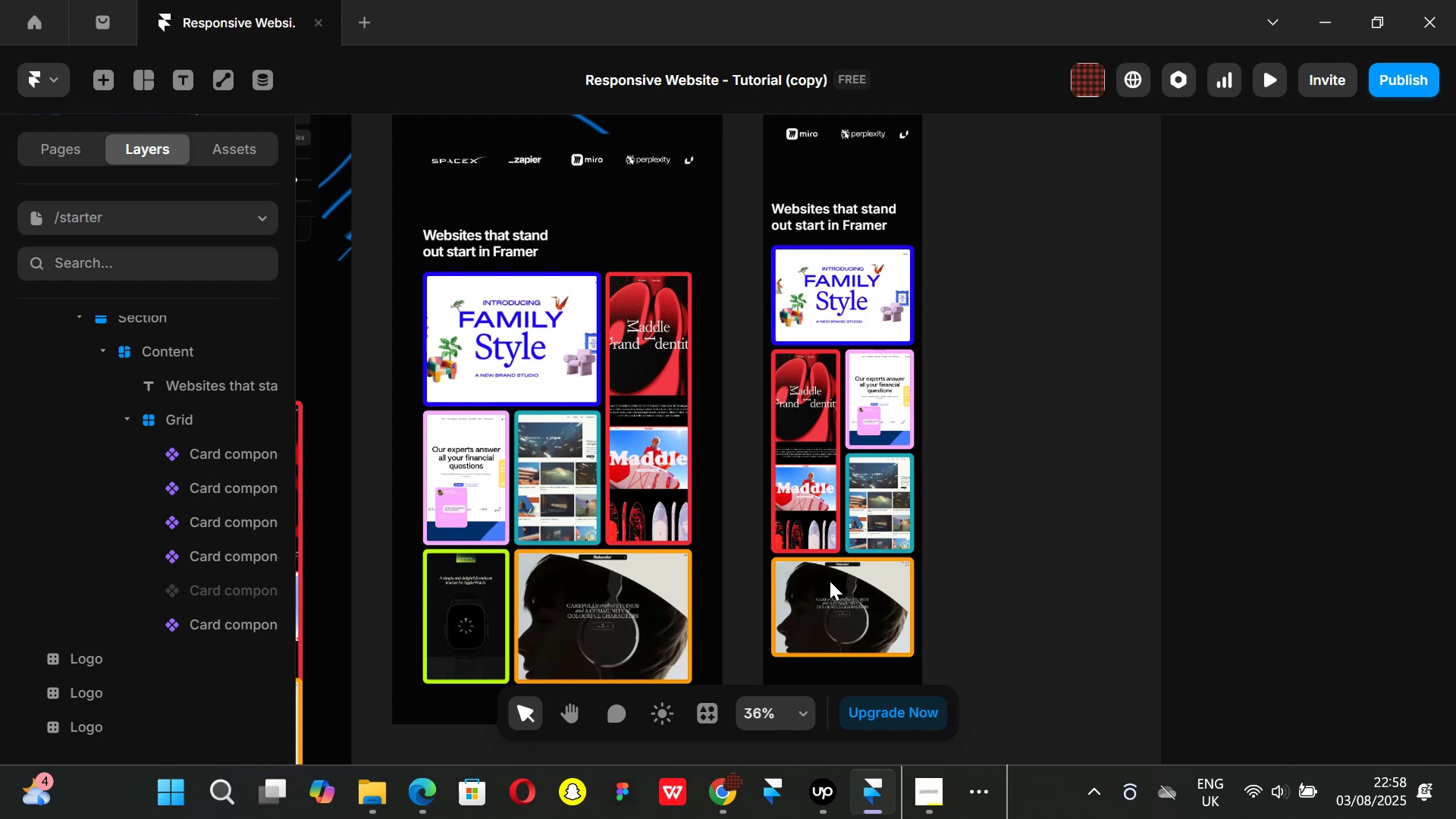 
left_click([885, 235])
 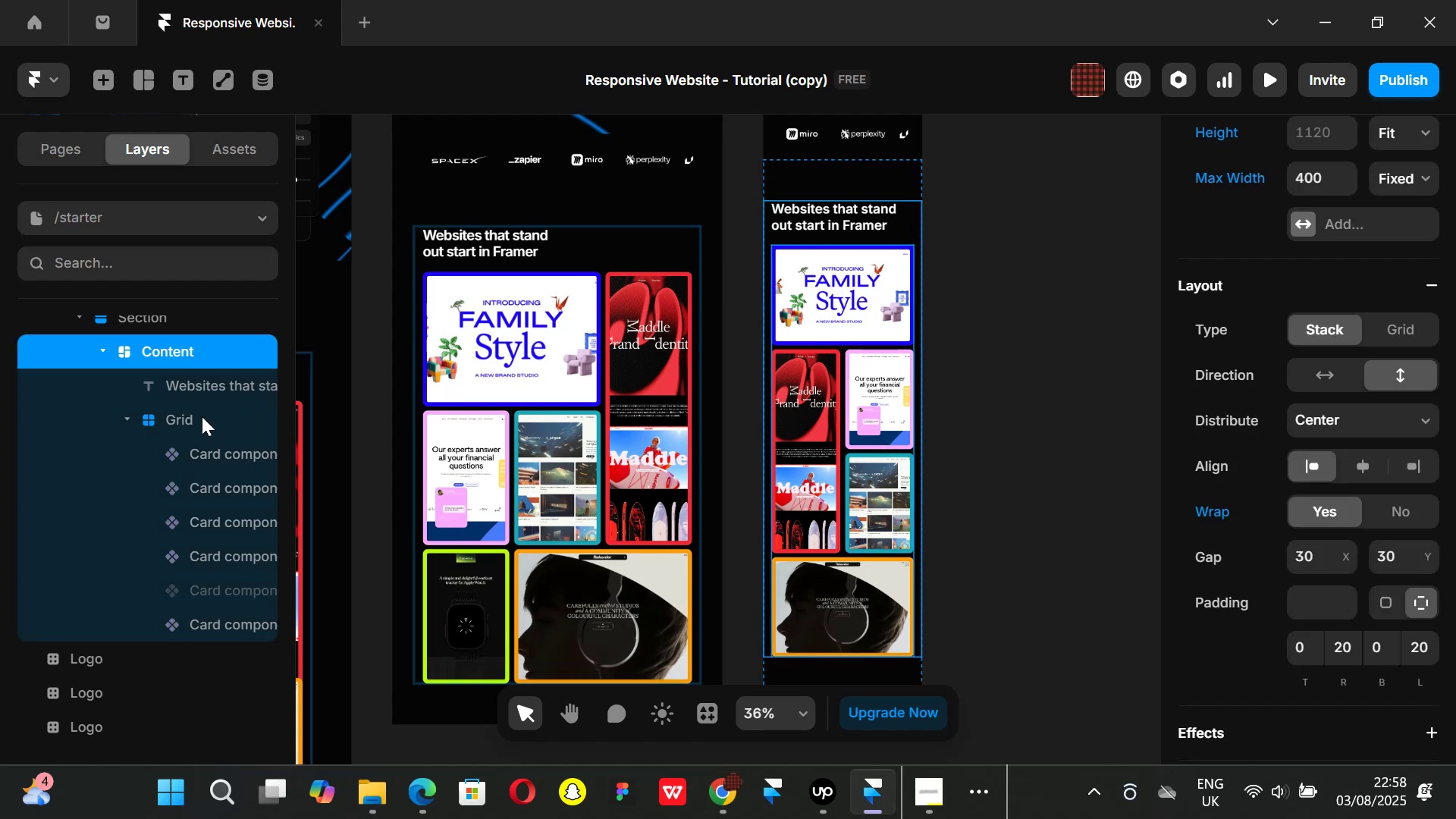 
left_click([196, 414])
 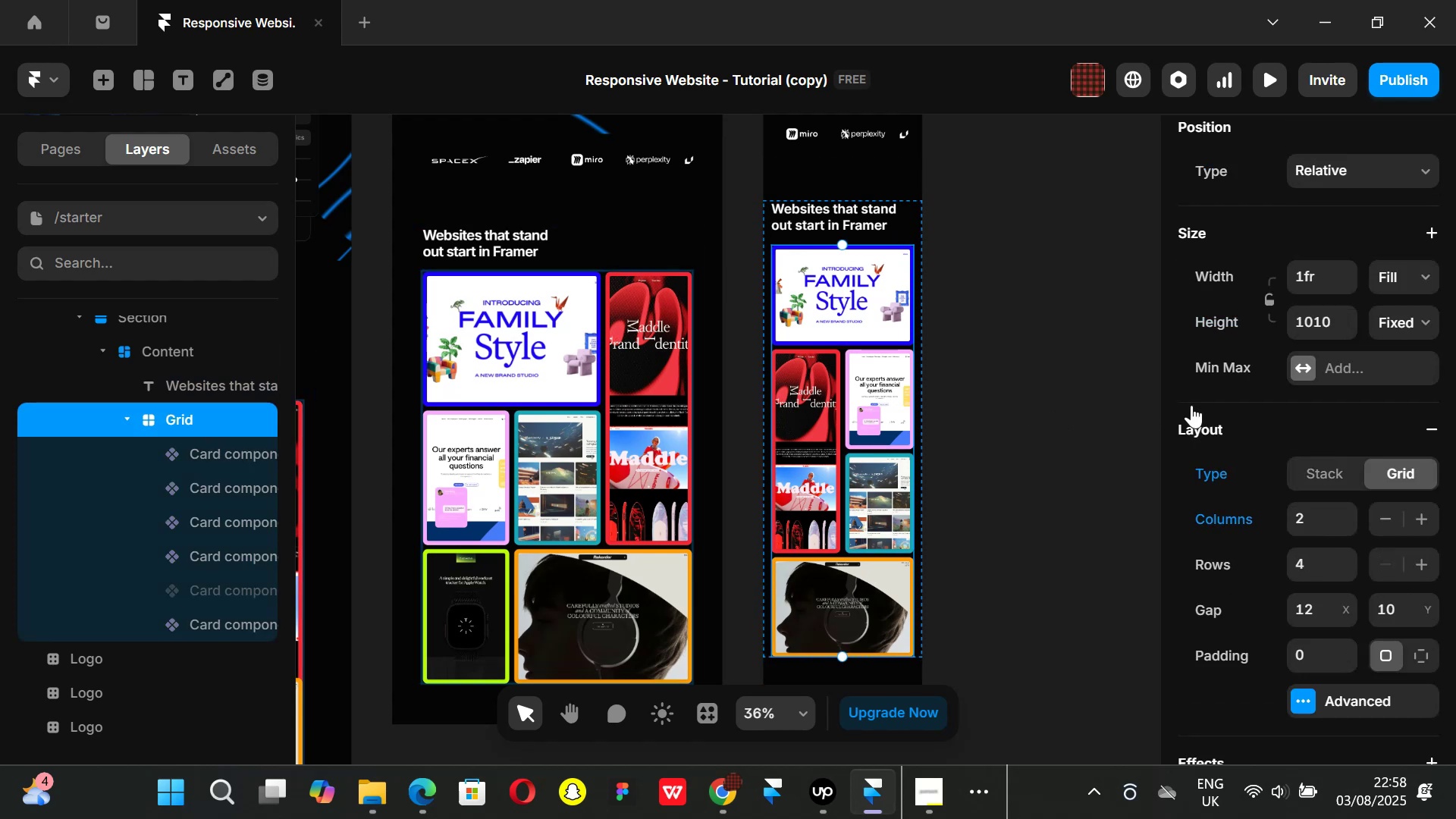 
scroll: coordinate [1354, 400], scroll_direction: up, amount: 1.0
 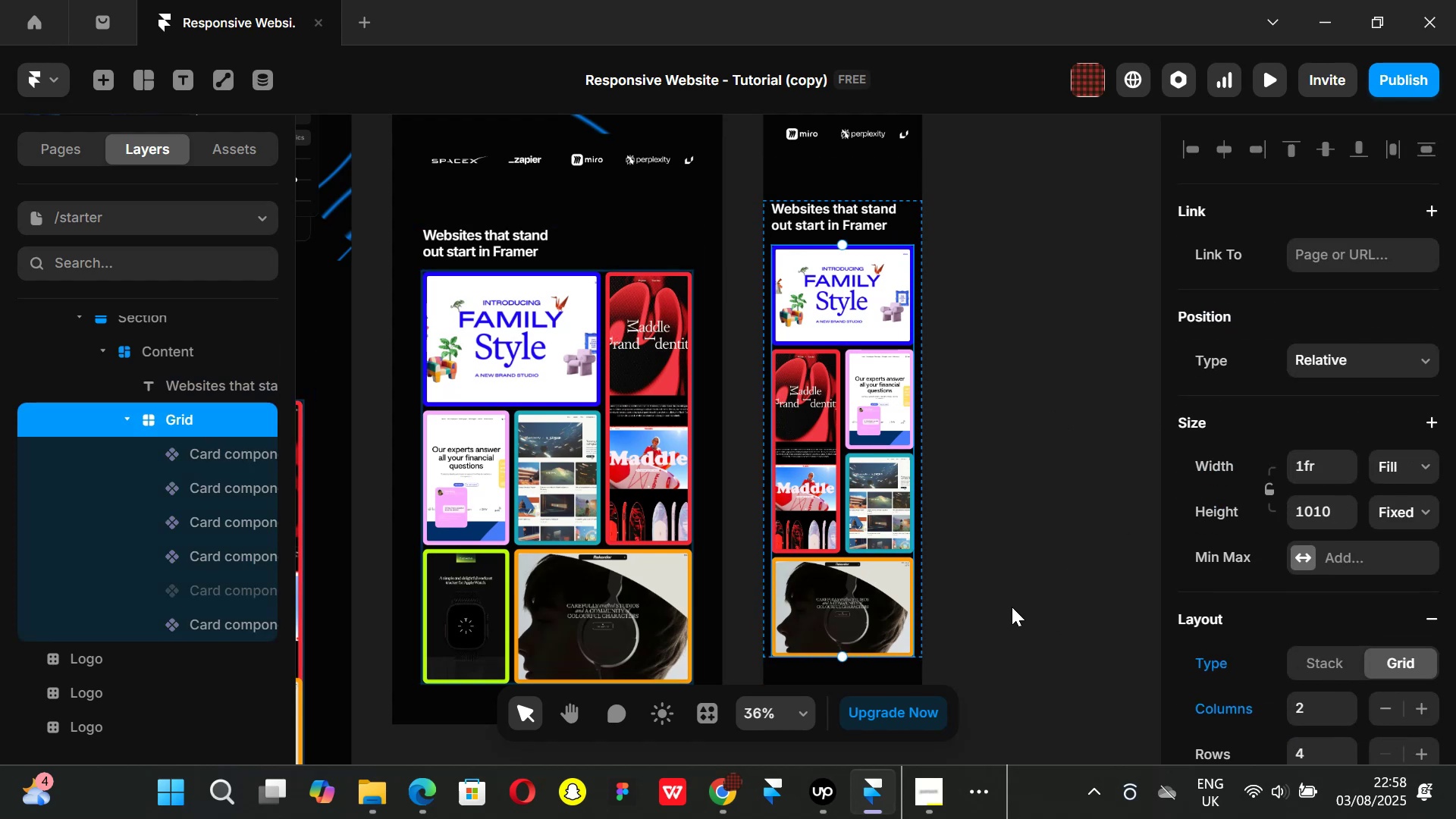 
wait(5.66)
 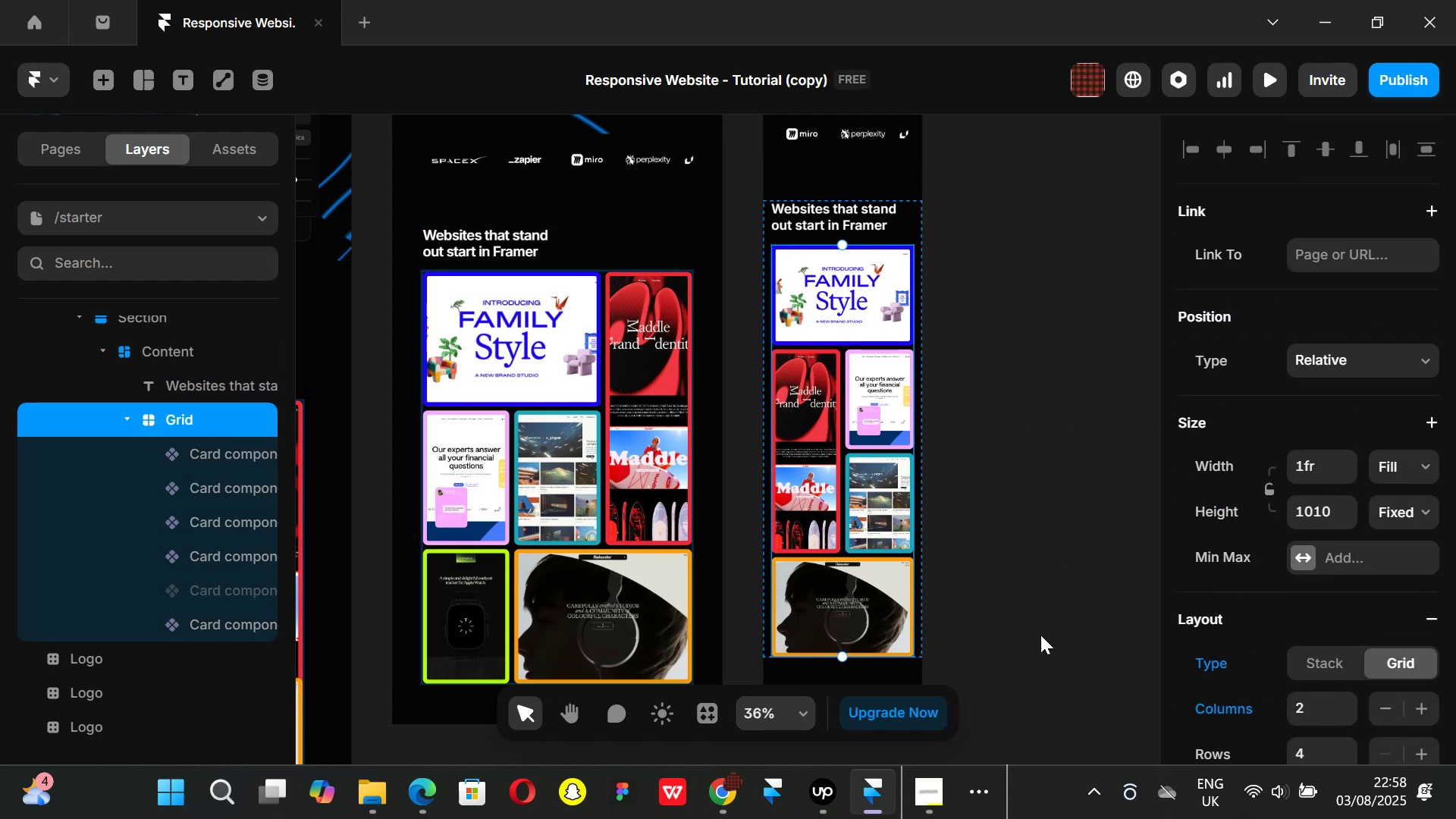 
left_click_drag(start_coordinate=[1349, 507], to_coordinate=[1351, 343])
 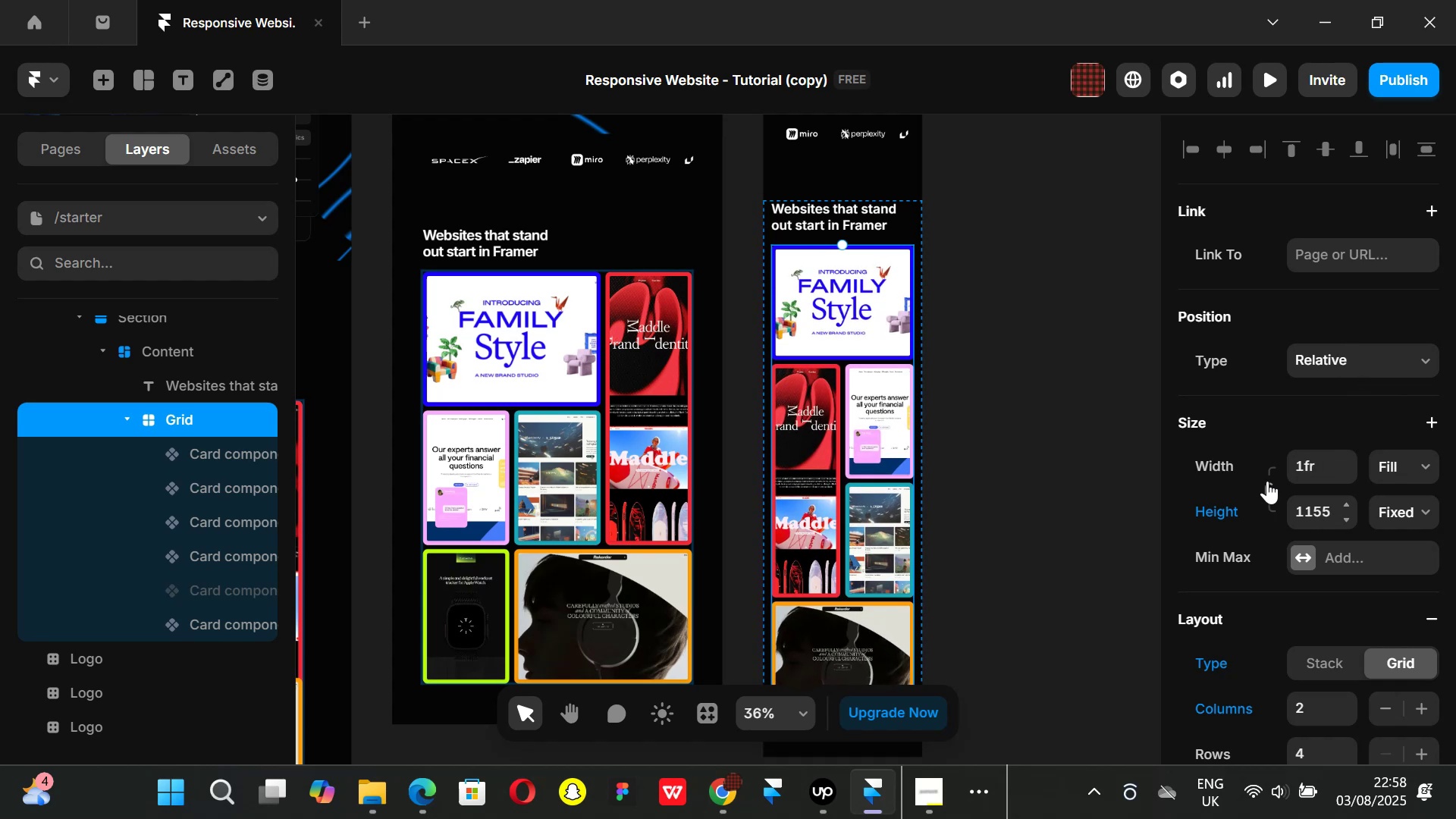 
left_click([1267, 481])
 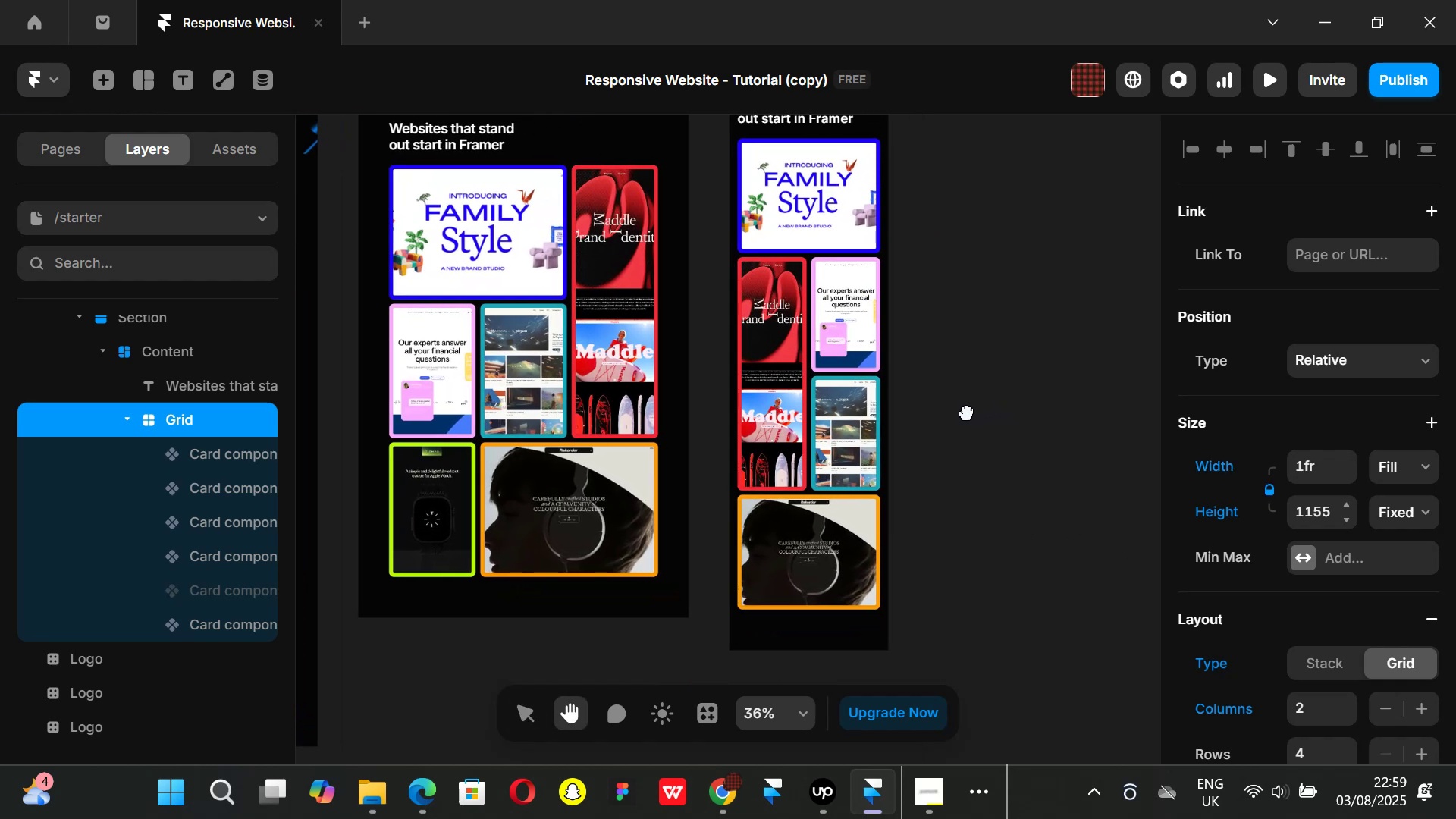 
wait(7.44)
 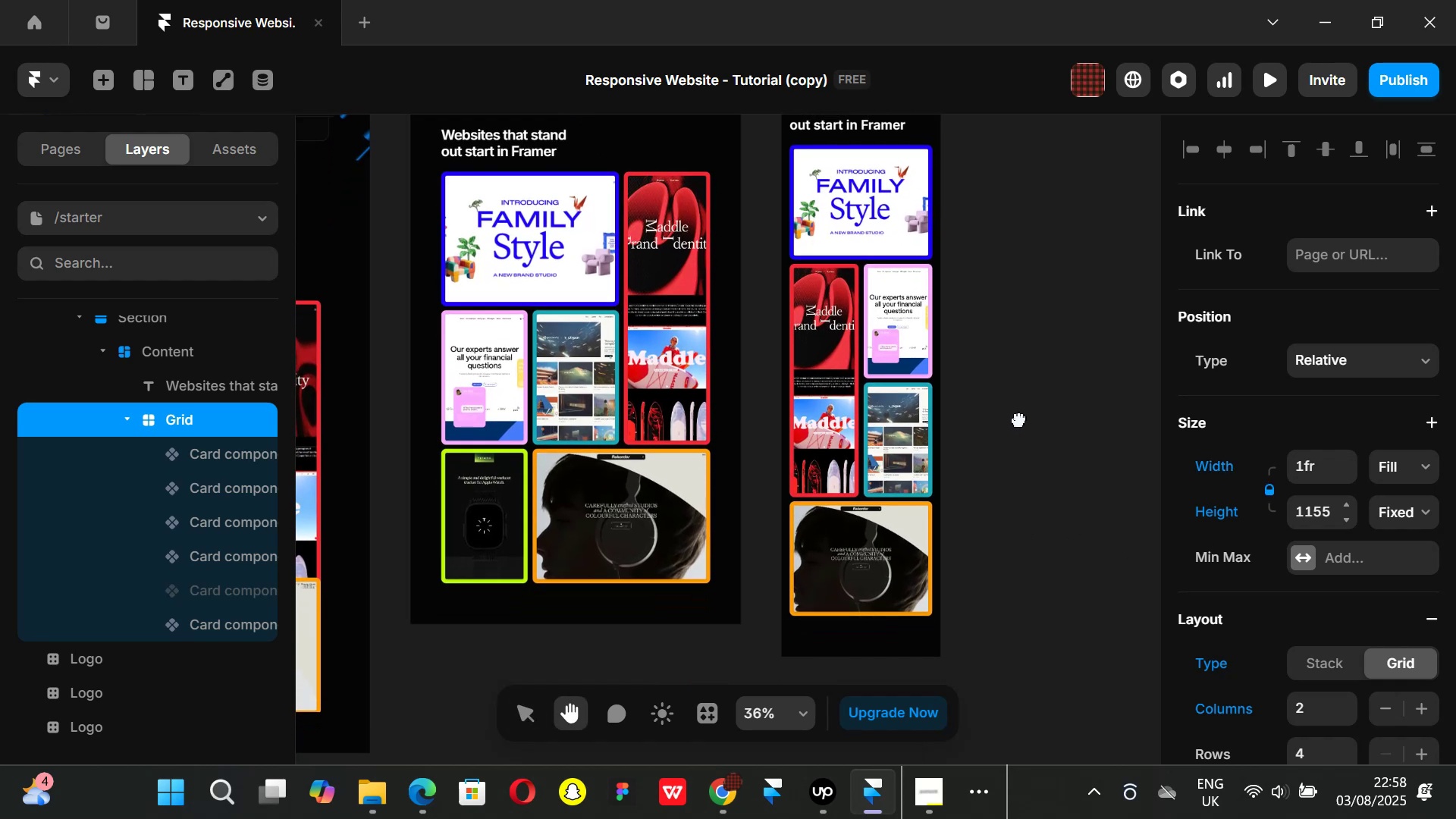 
left_click([1266, 488])
 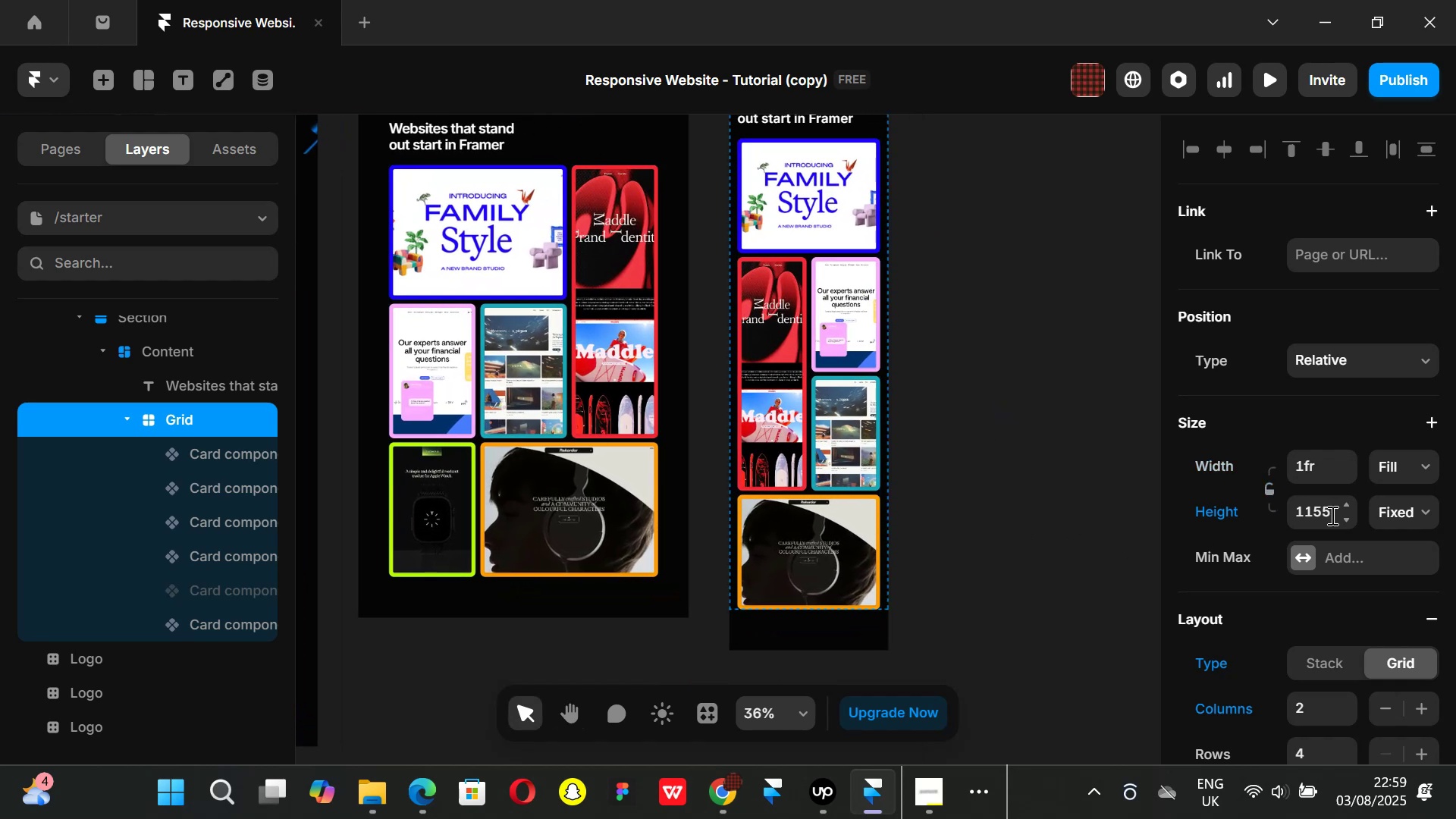 
left_click([1332, 515])
 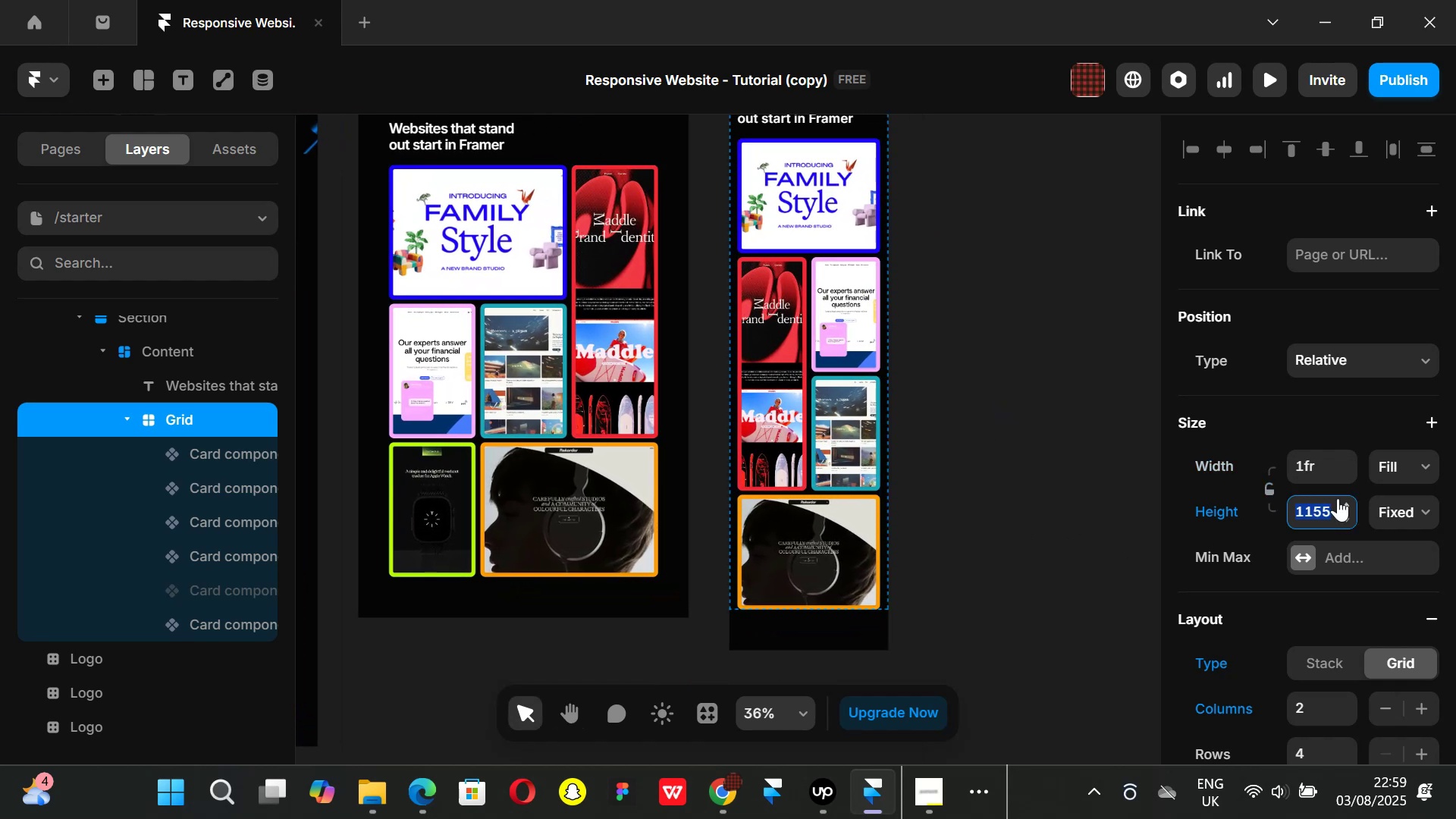 
key(Backspace)
key(Backspace)
type(732)
 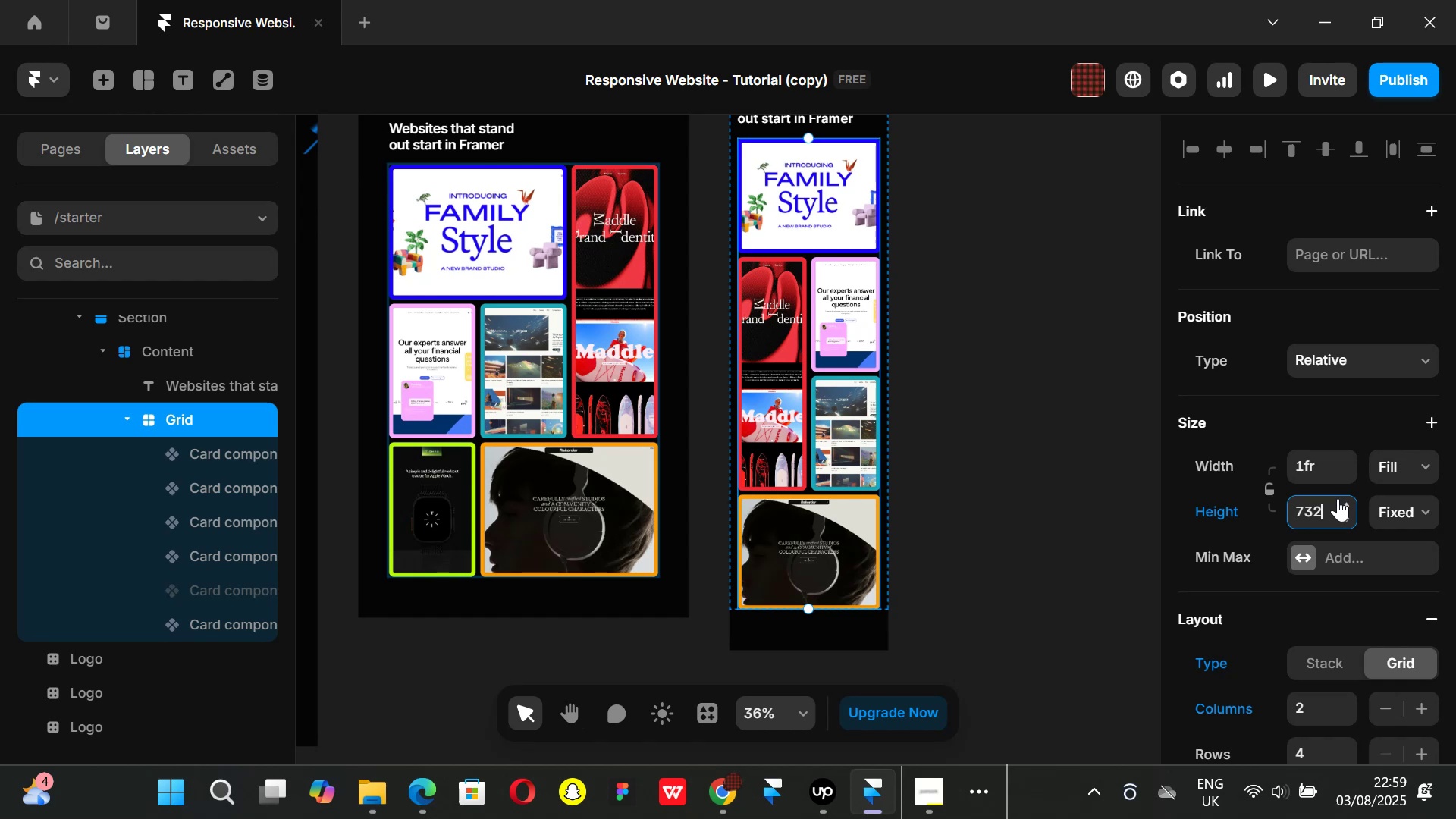 
key(Enter)
 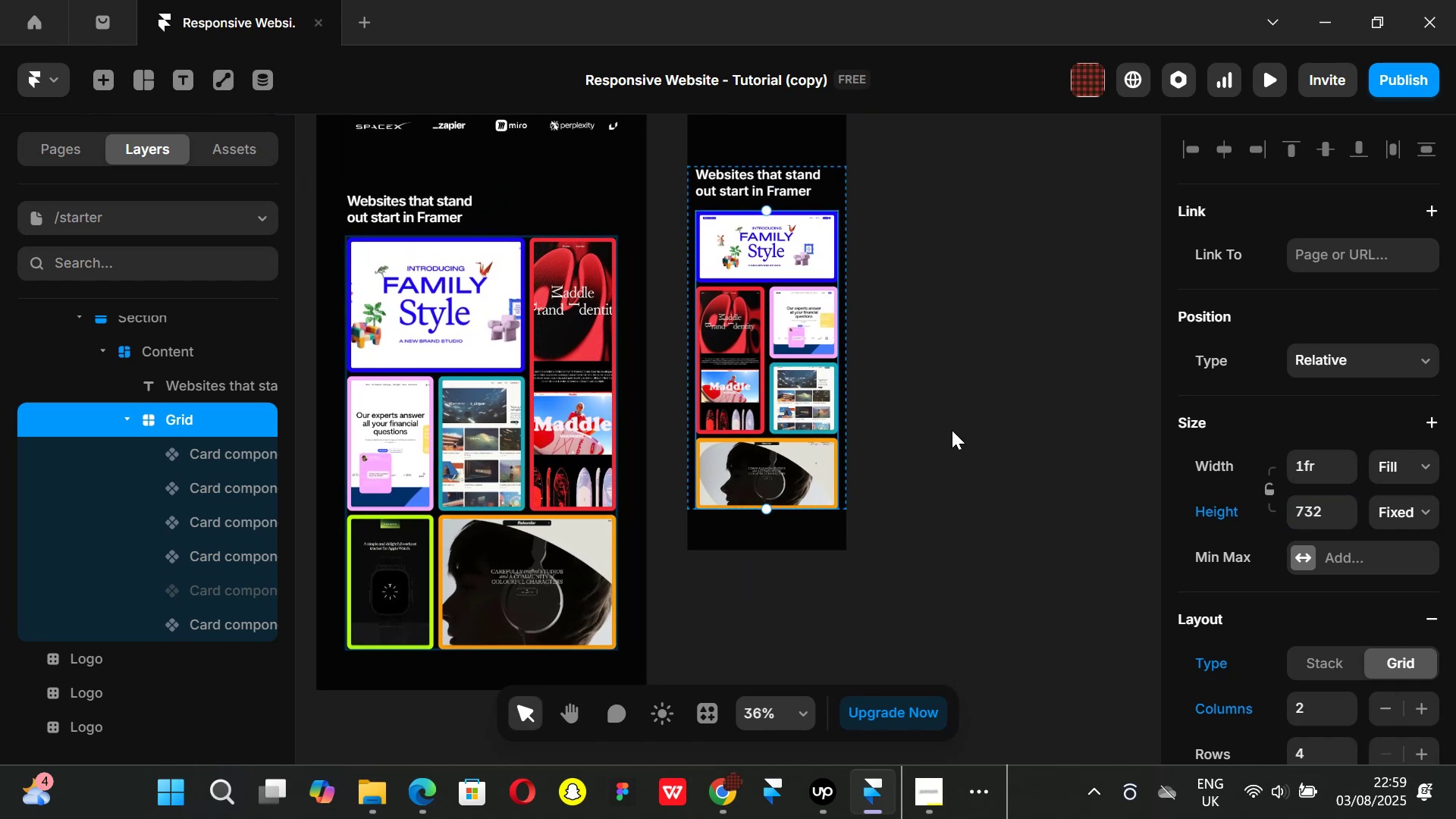 
wait(6.23)
 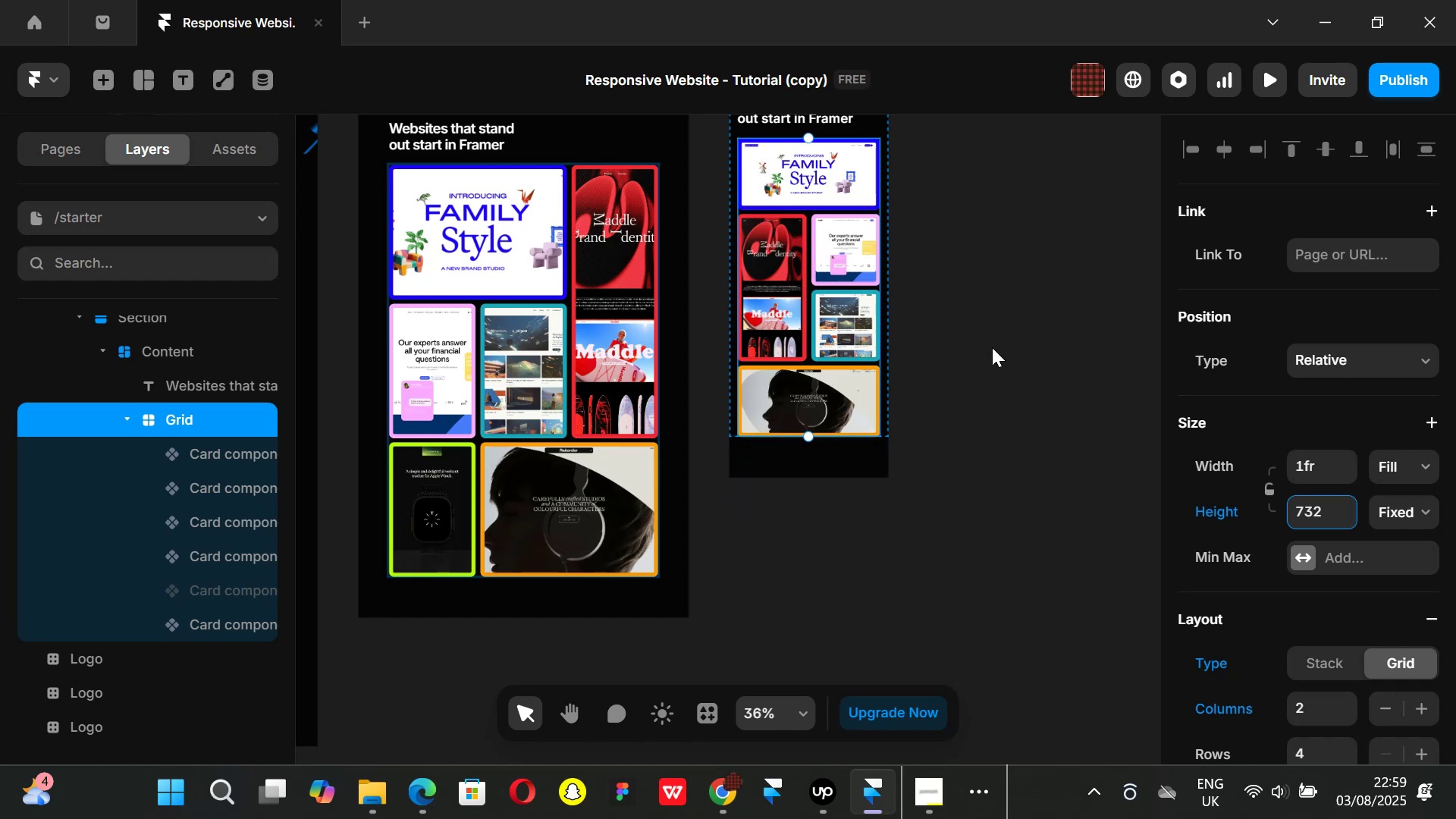 
left_click([1272, 485])
 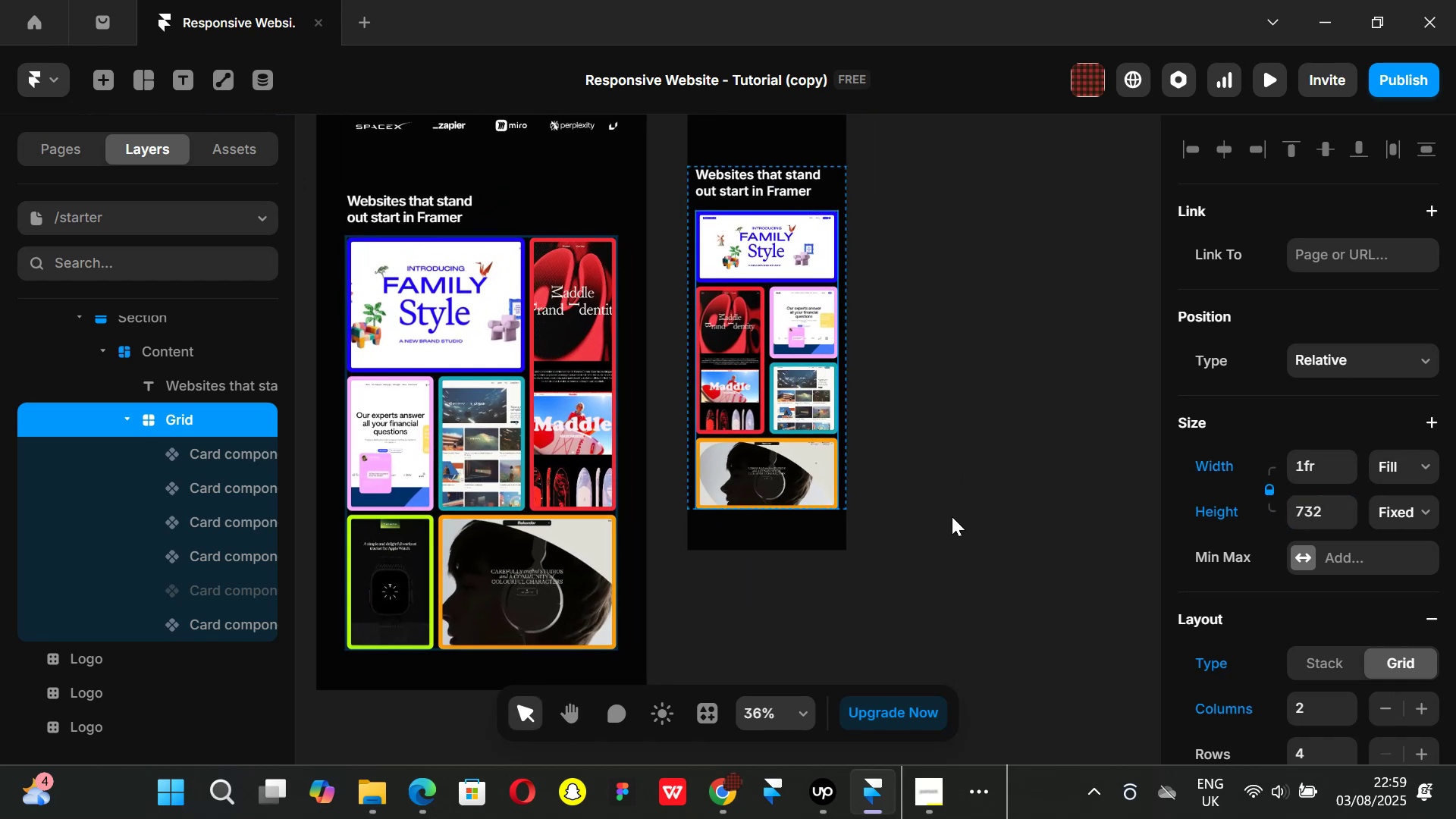 
wait(8.1)
 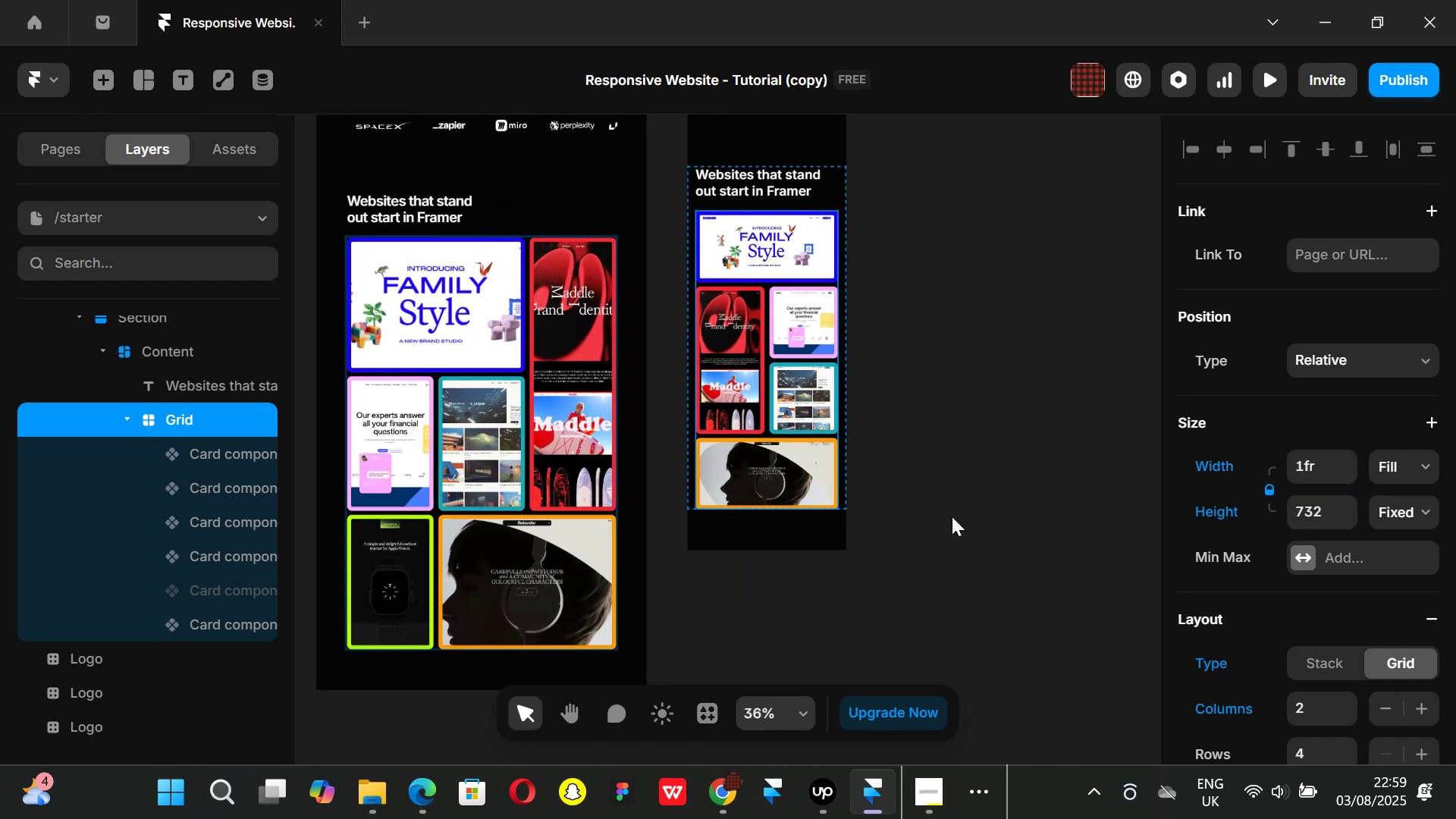 
left_click([673, 206])
 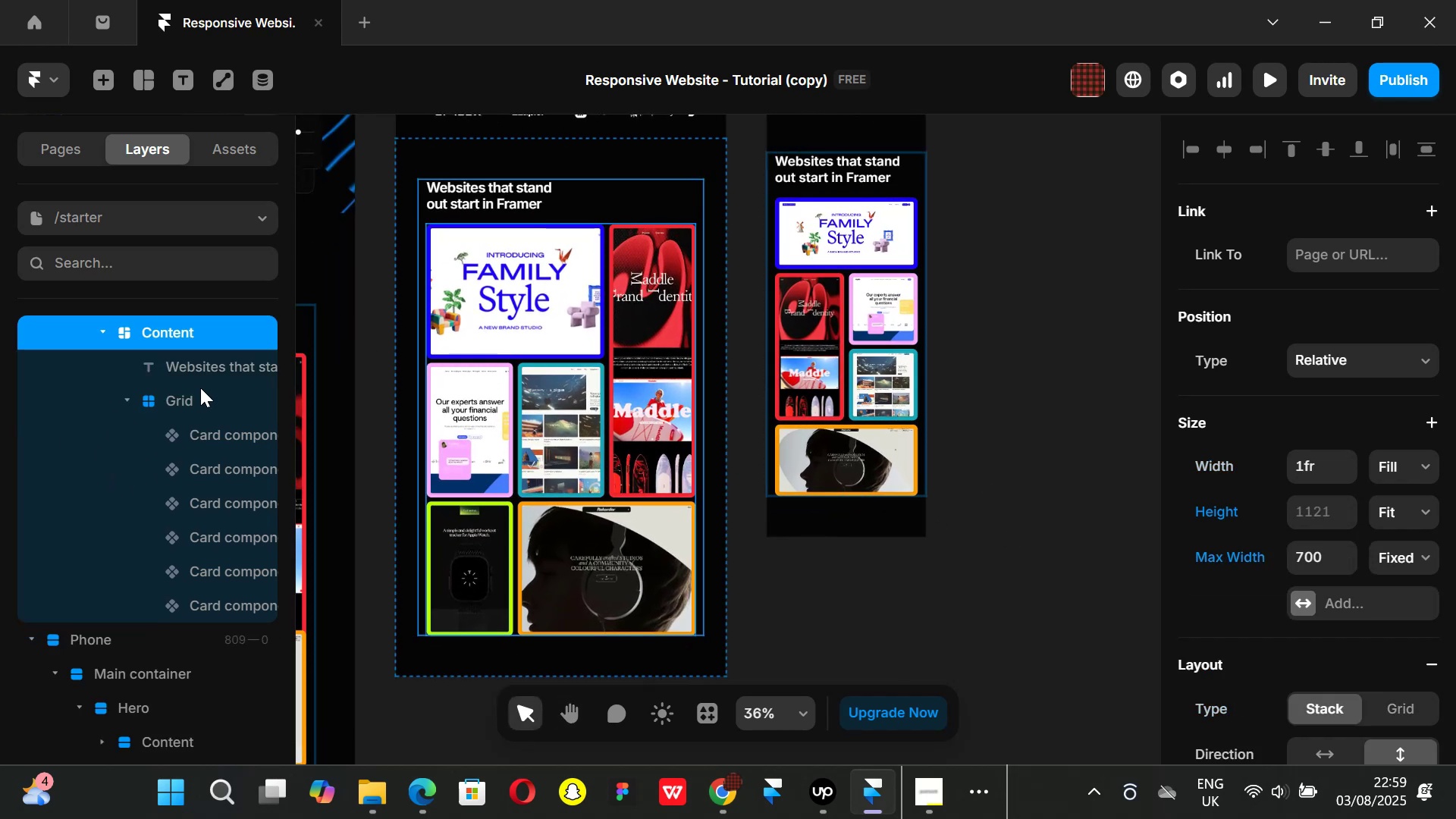 
left_click([178, 397])
 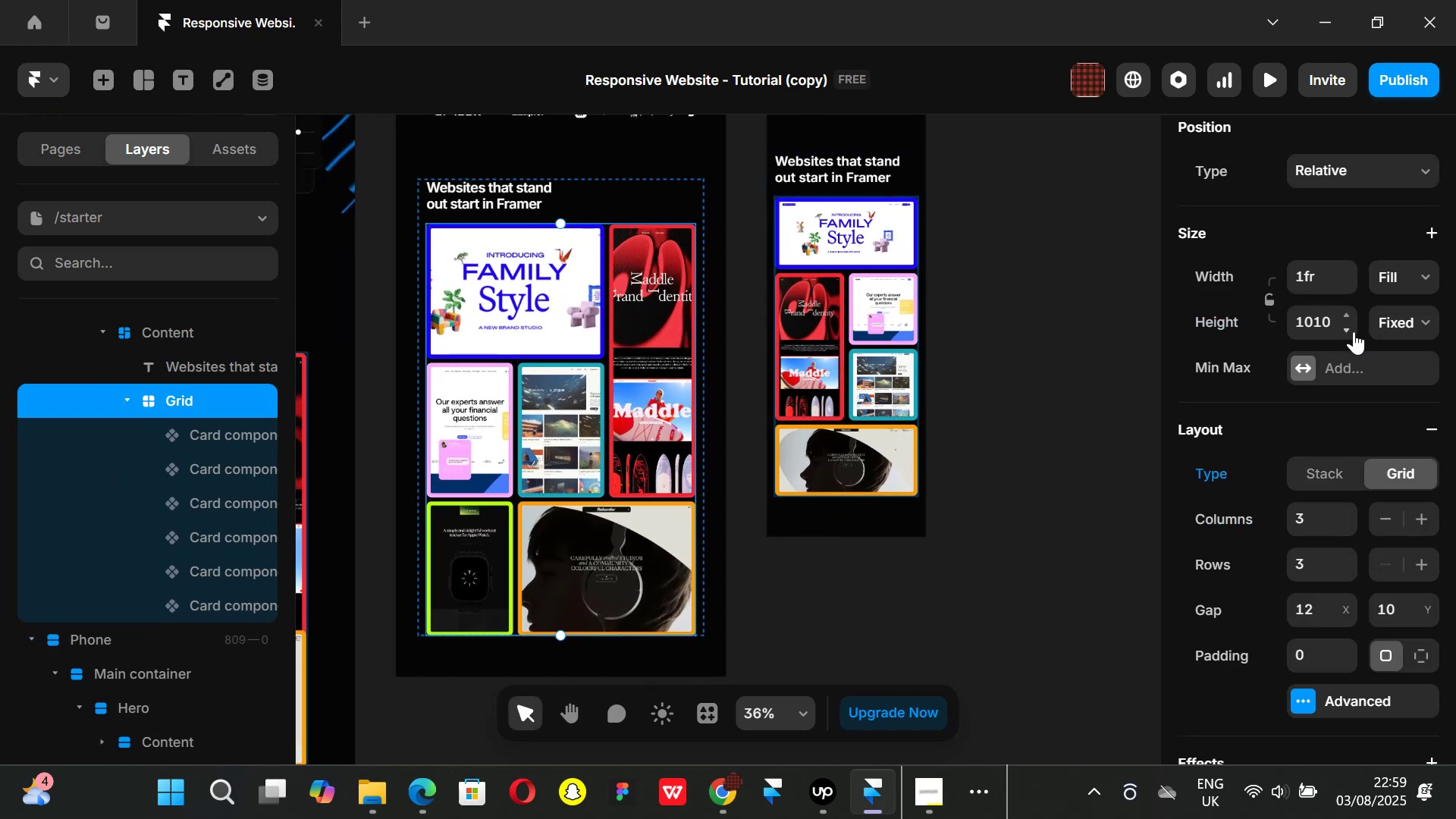 
left_click_drag(start_coordinate=[1349, 323], to_coordinate=[1325, 574])
 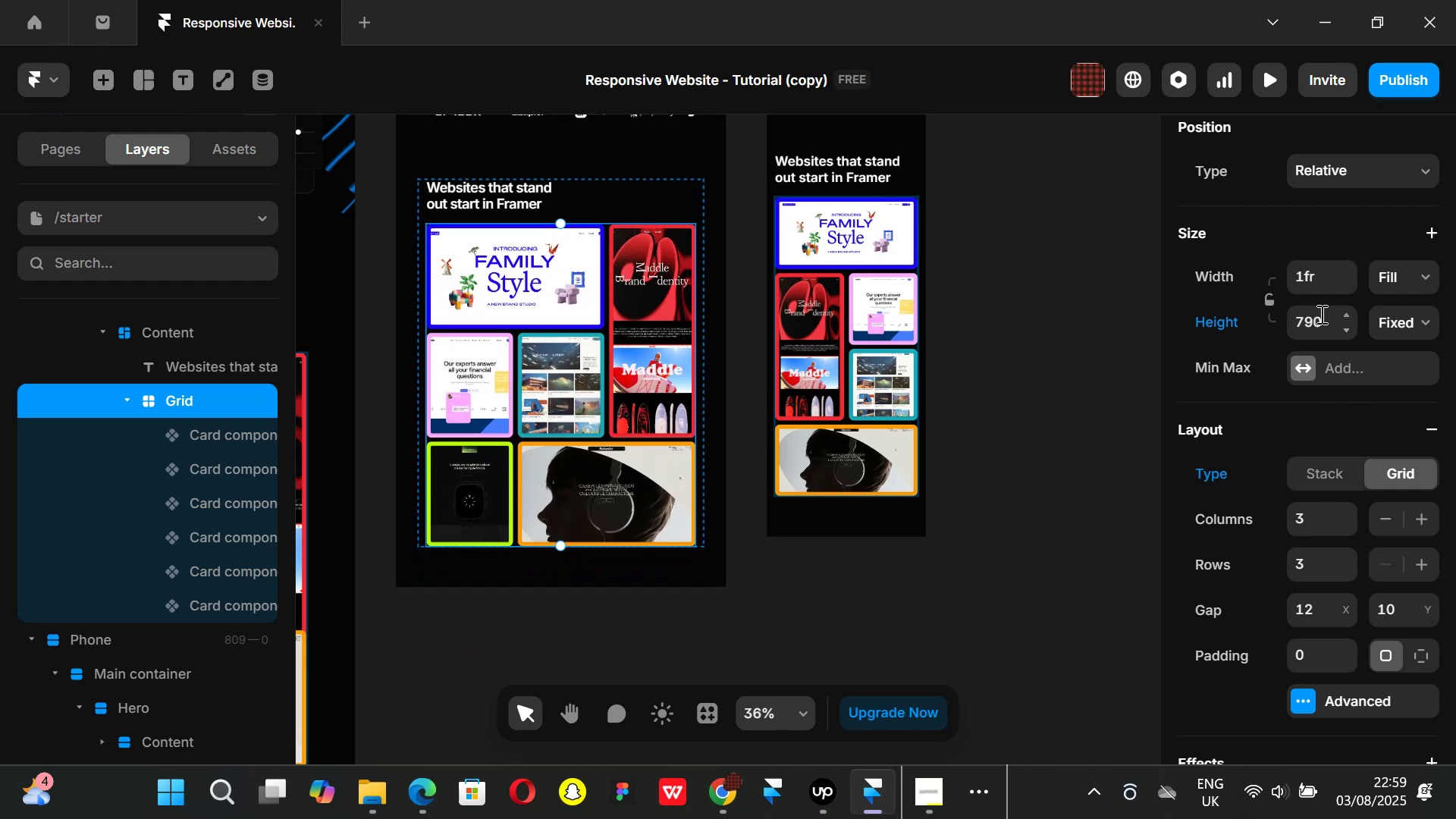 
left_click([1320, 314])
 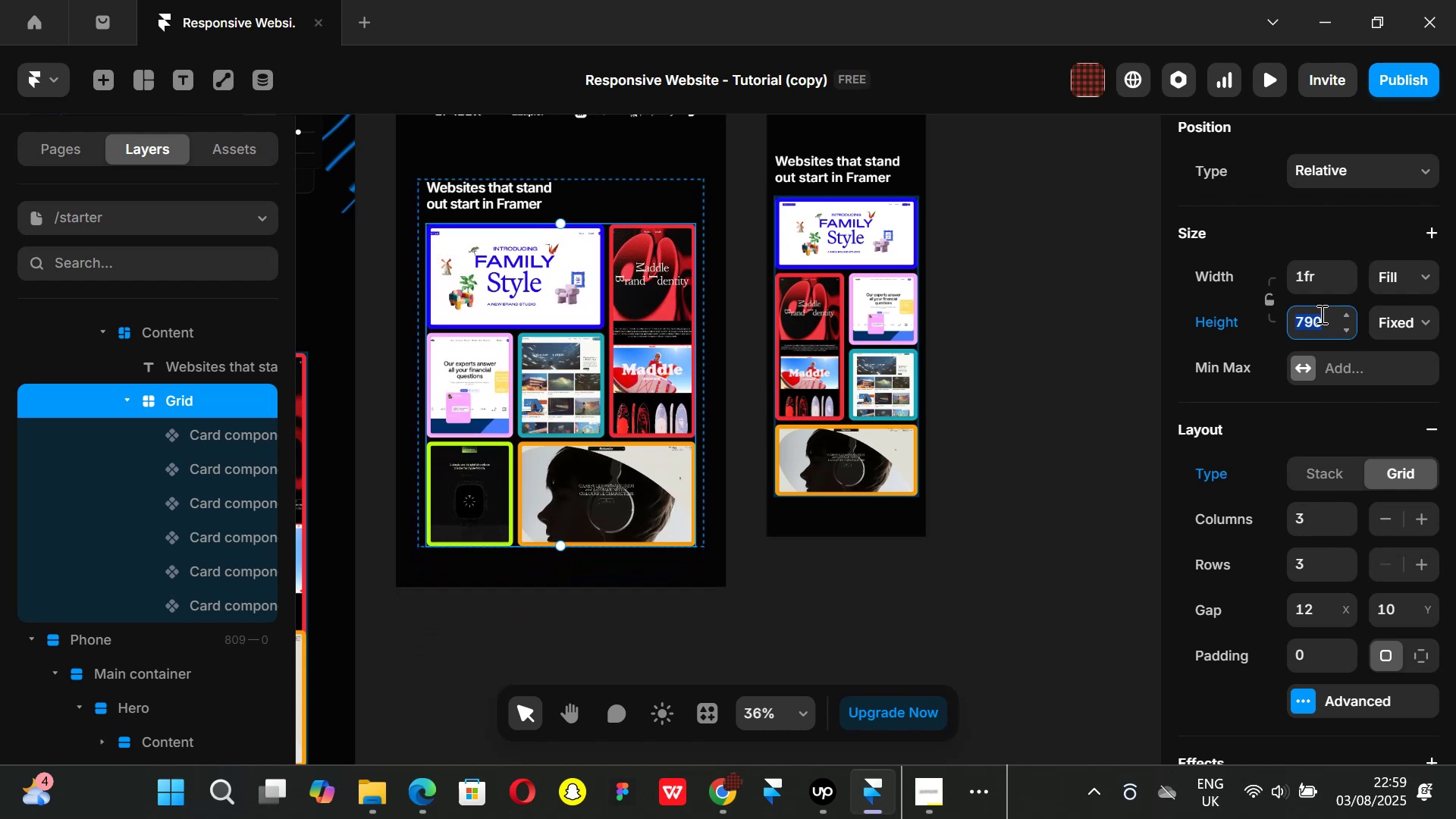 
type(850)
 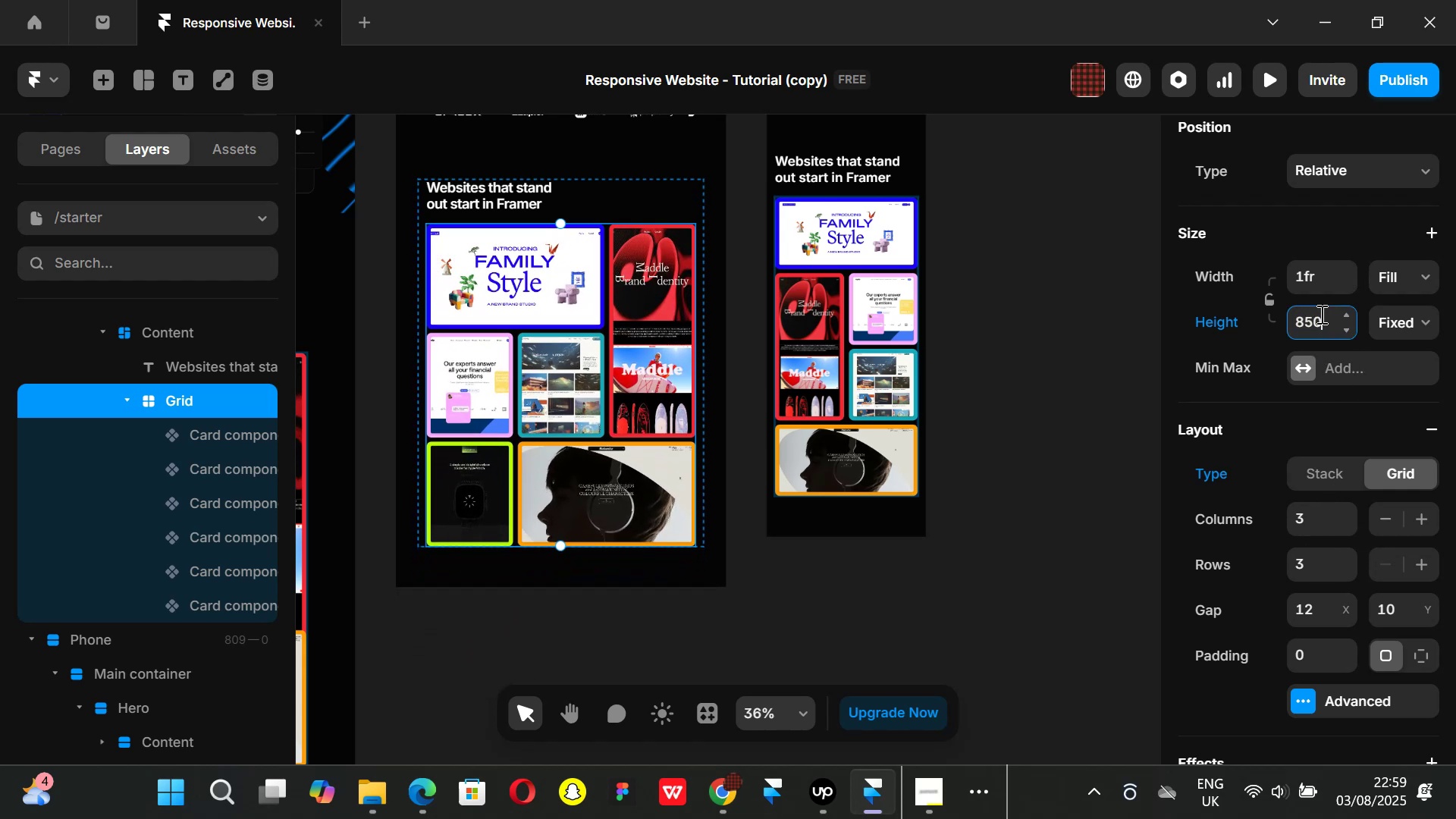 
key(Enter)
 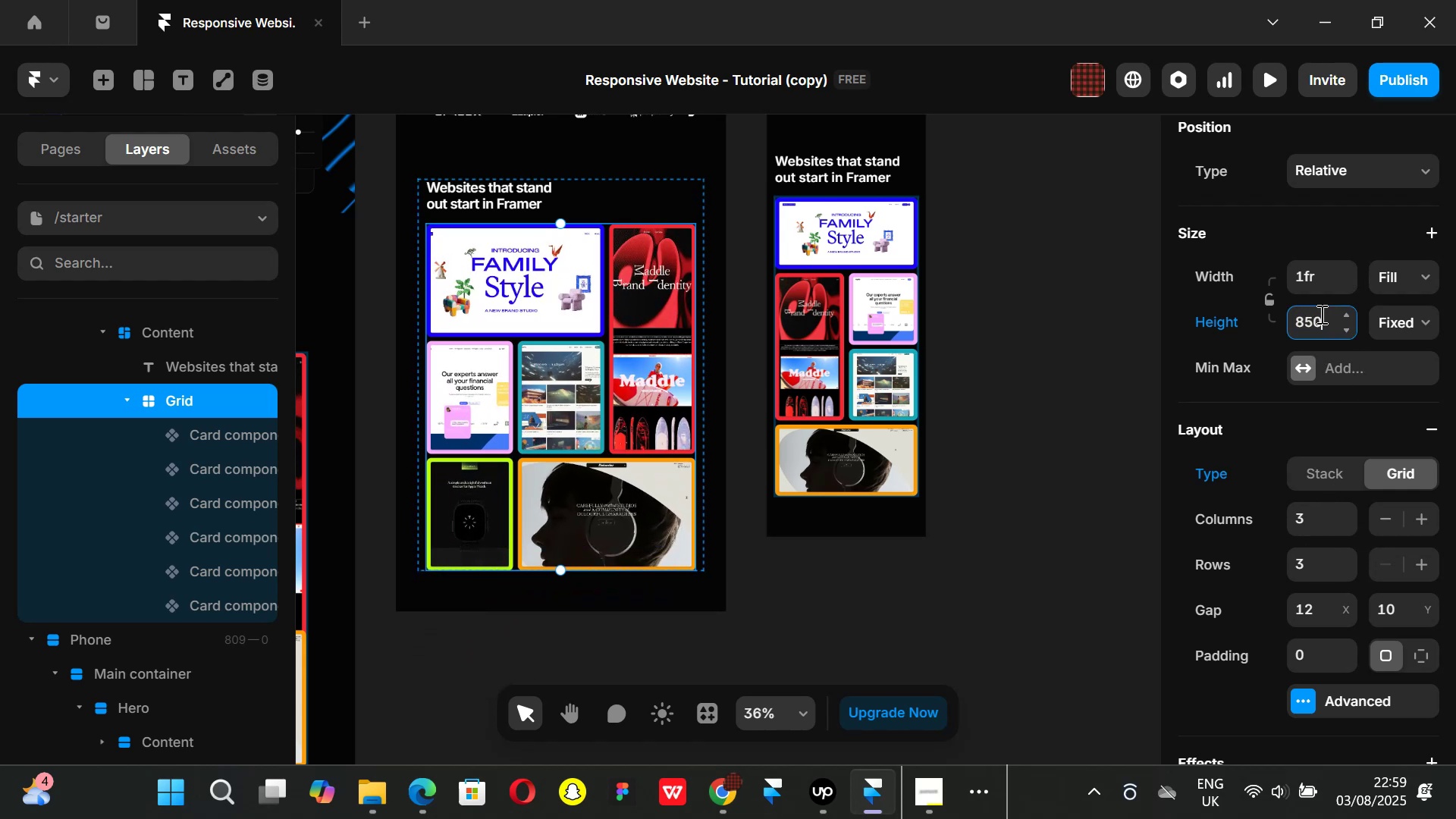 
left_click([1320, 314])
 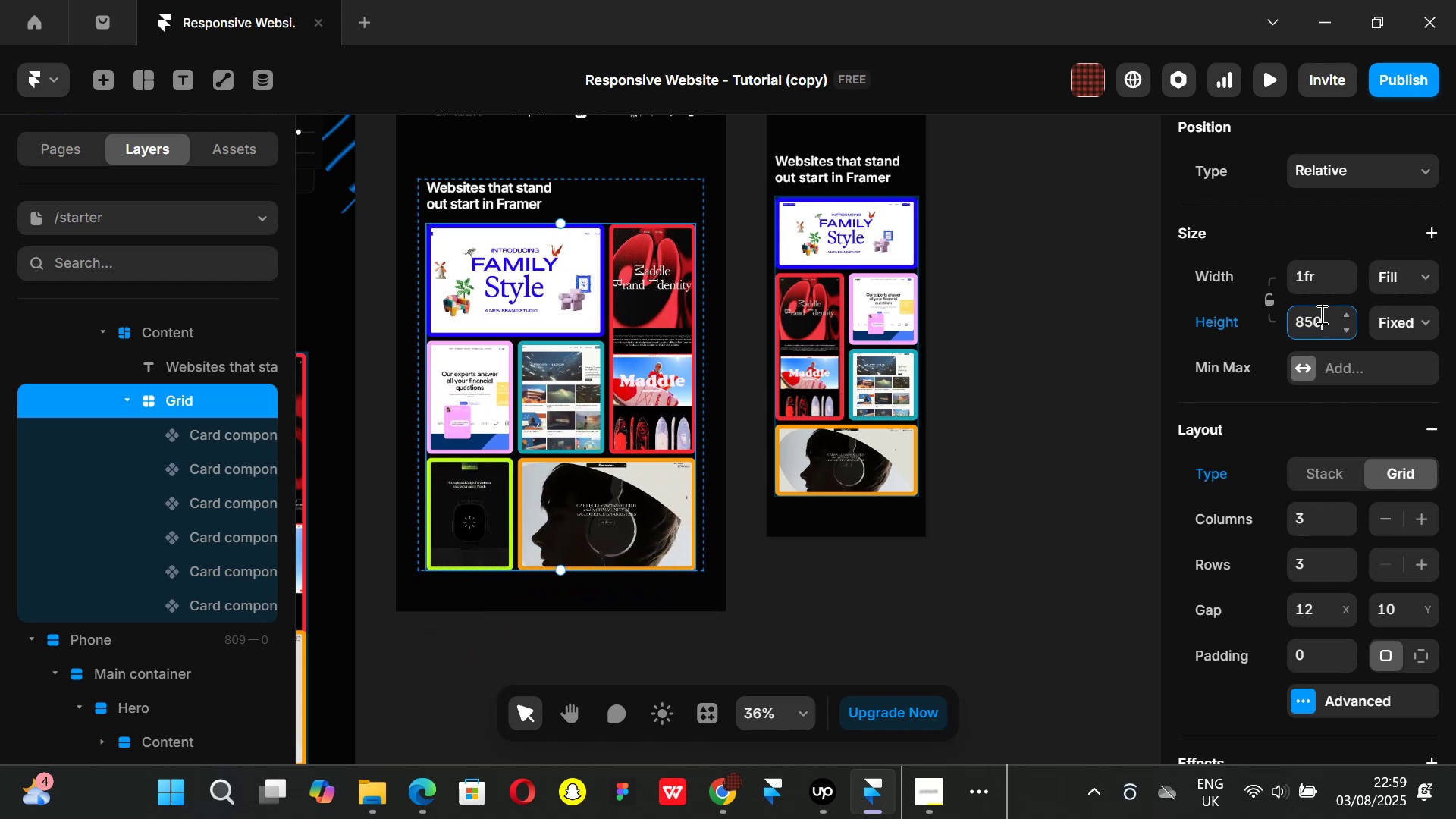 
key(Backspace)
key(Backspace)
key(Backspace)
key(Backspace)
type(800)
 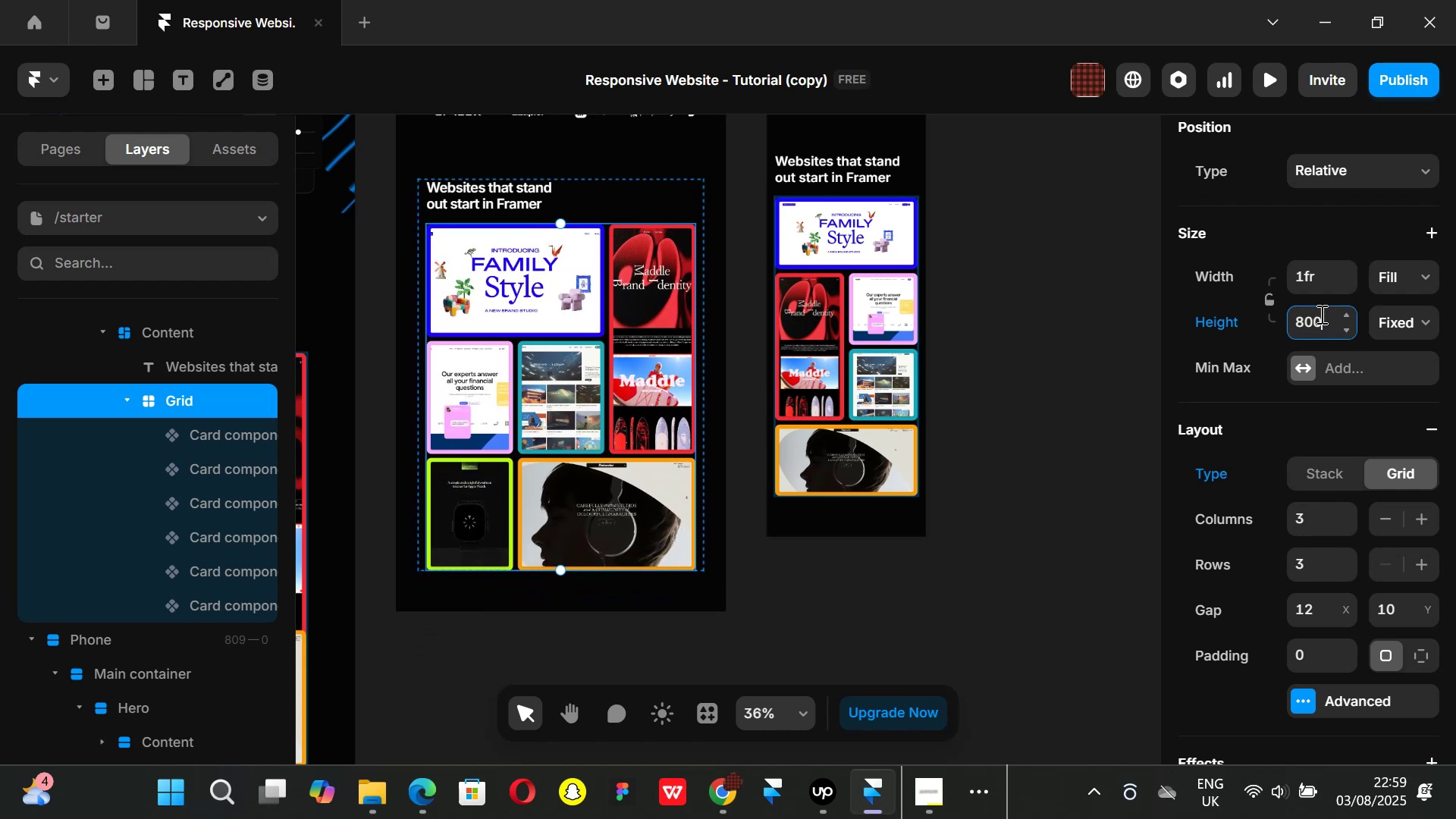 
key(Enter)
 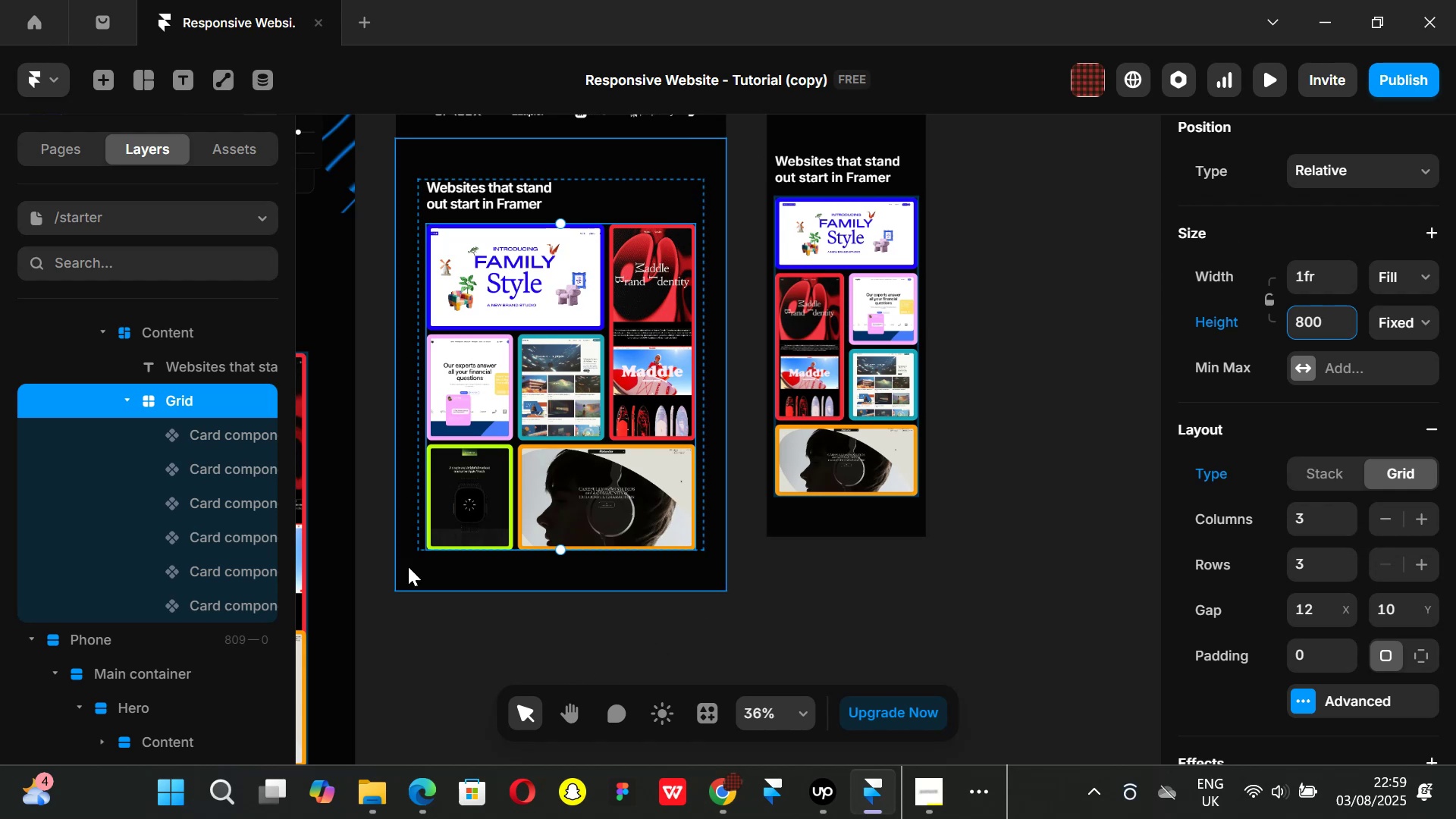 
wait(13.97)
 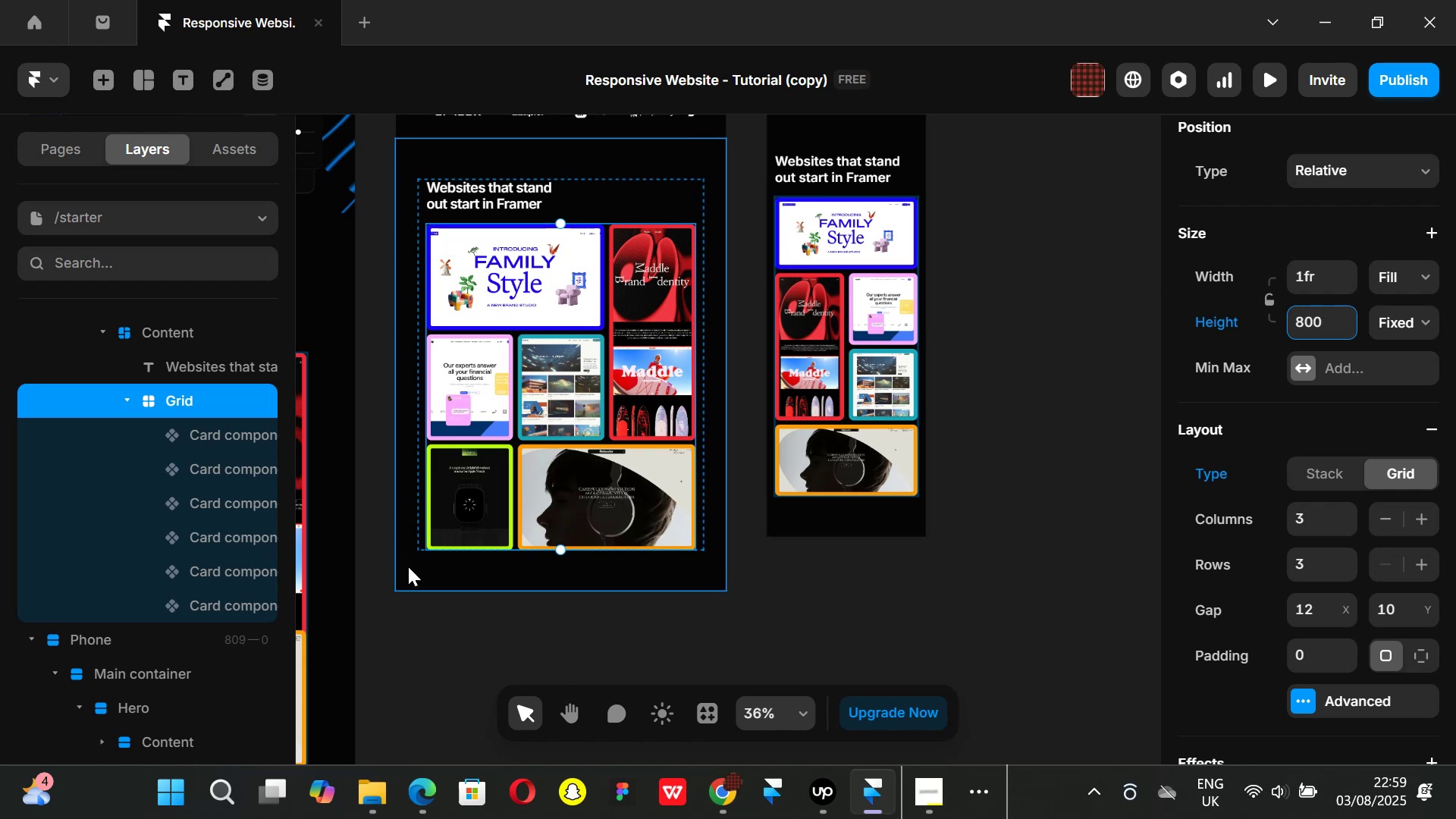 
left_click([638, 206])
 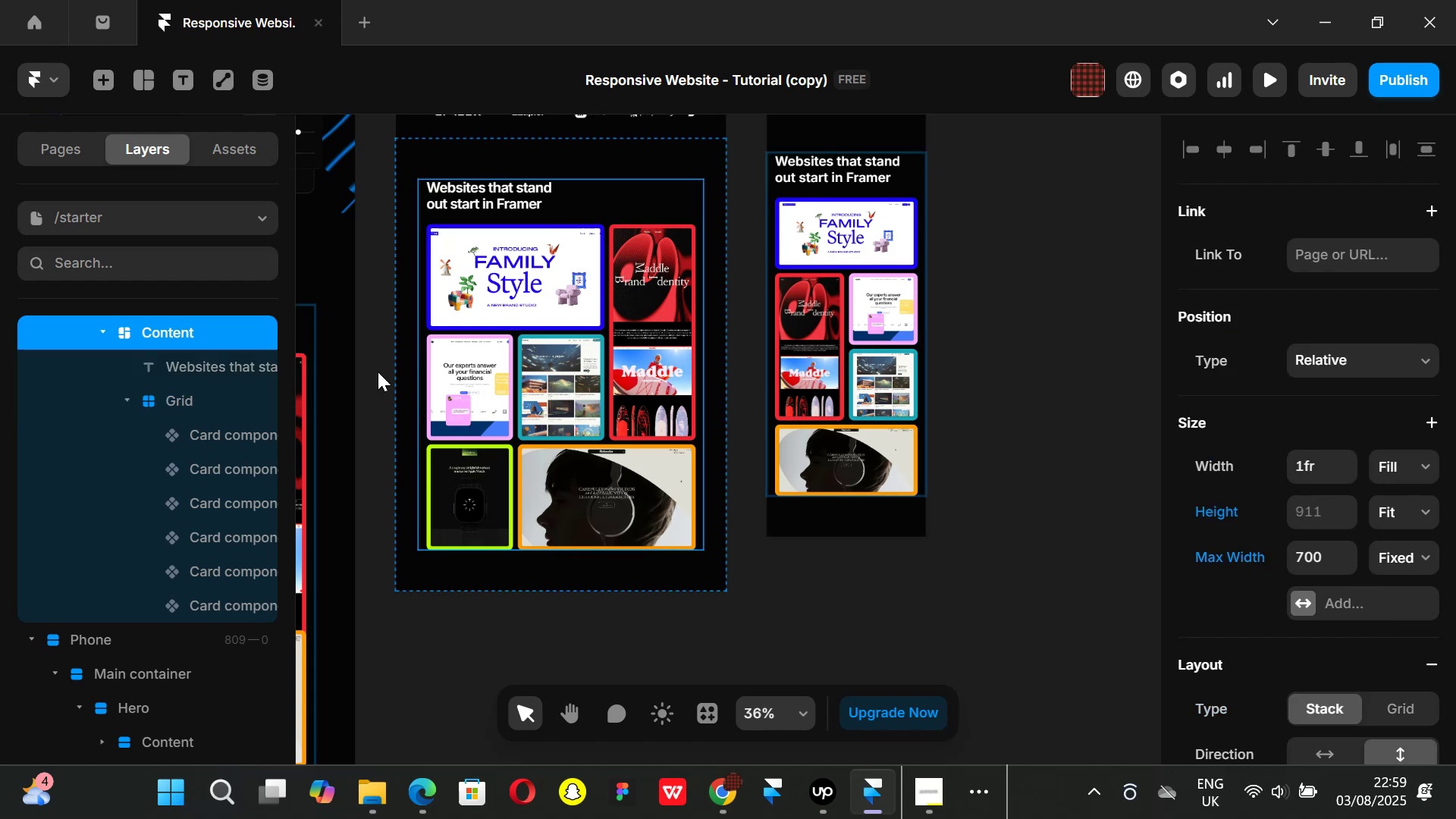 
left_click([178, 401])
 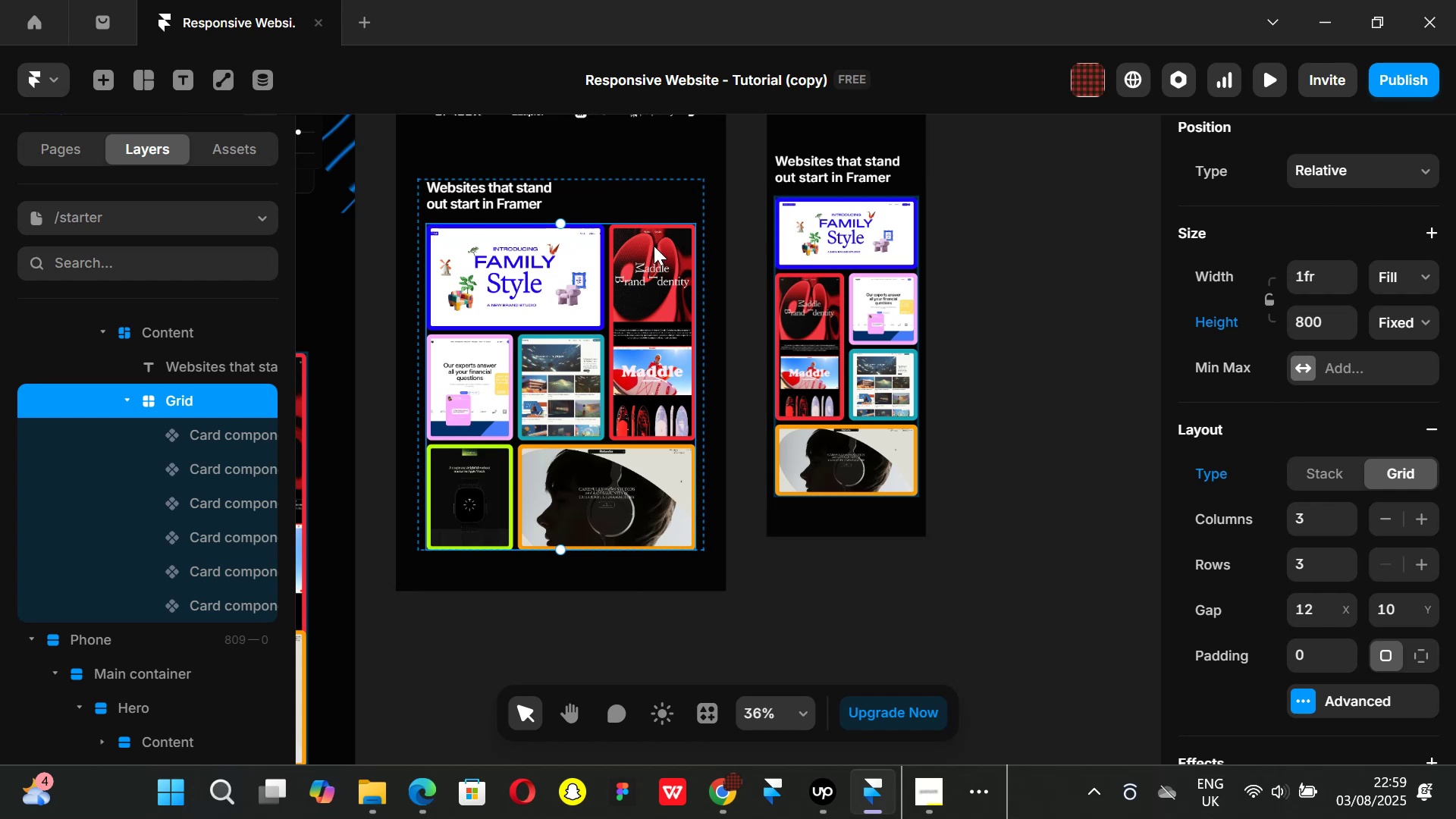 
wait(12.02)
 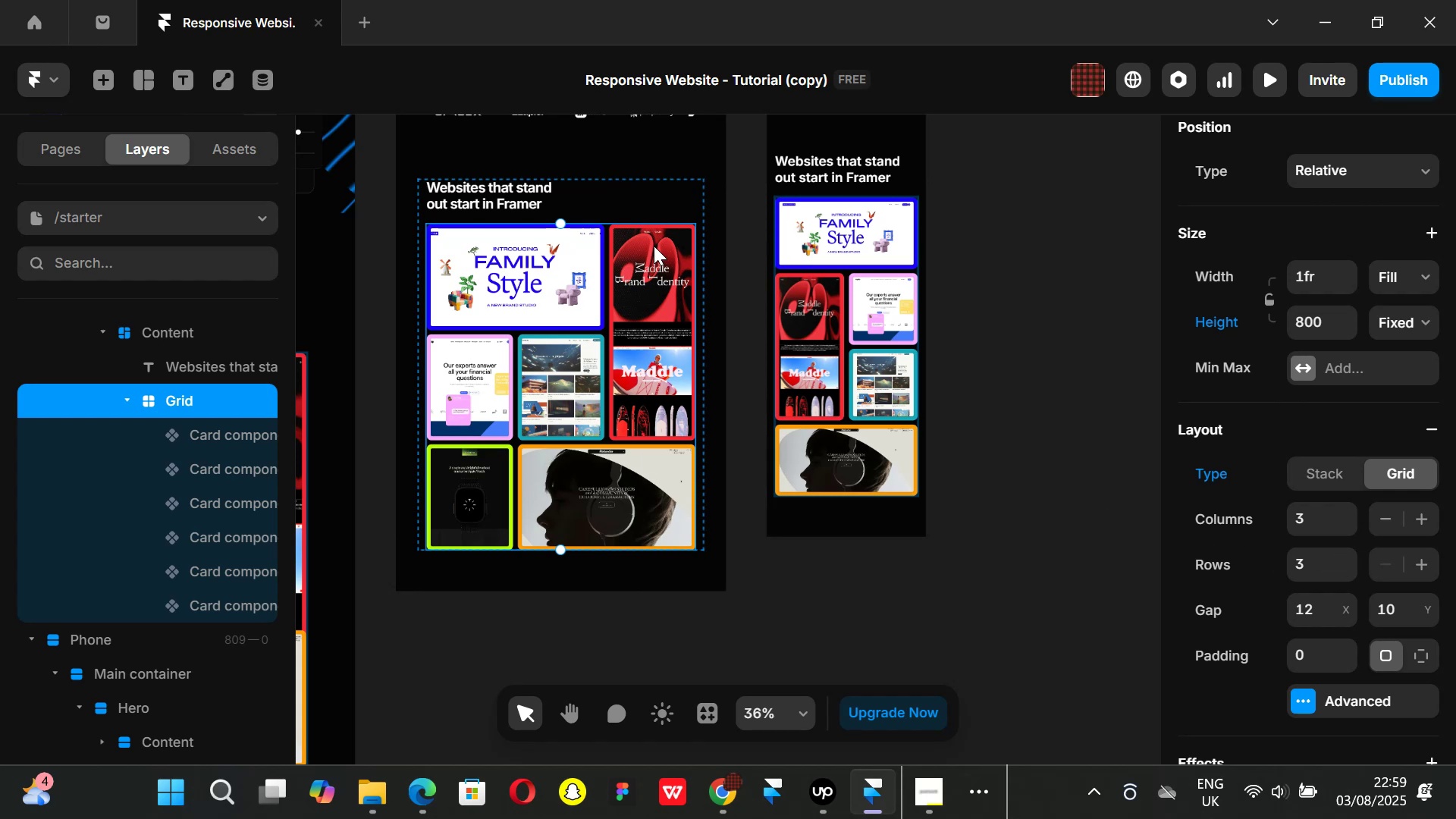 
left_click([1269, 298])
 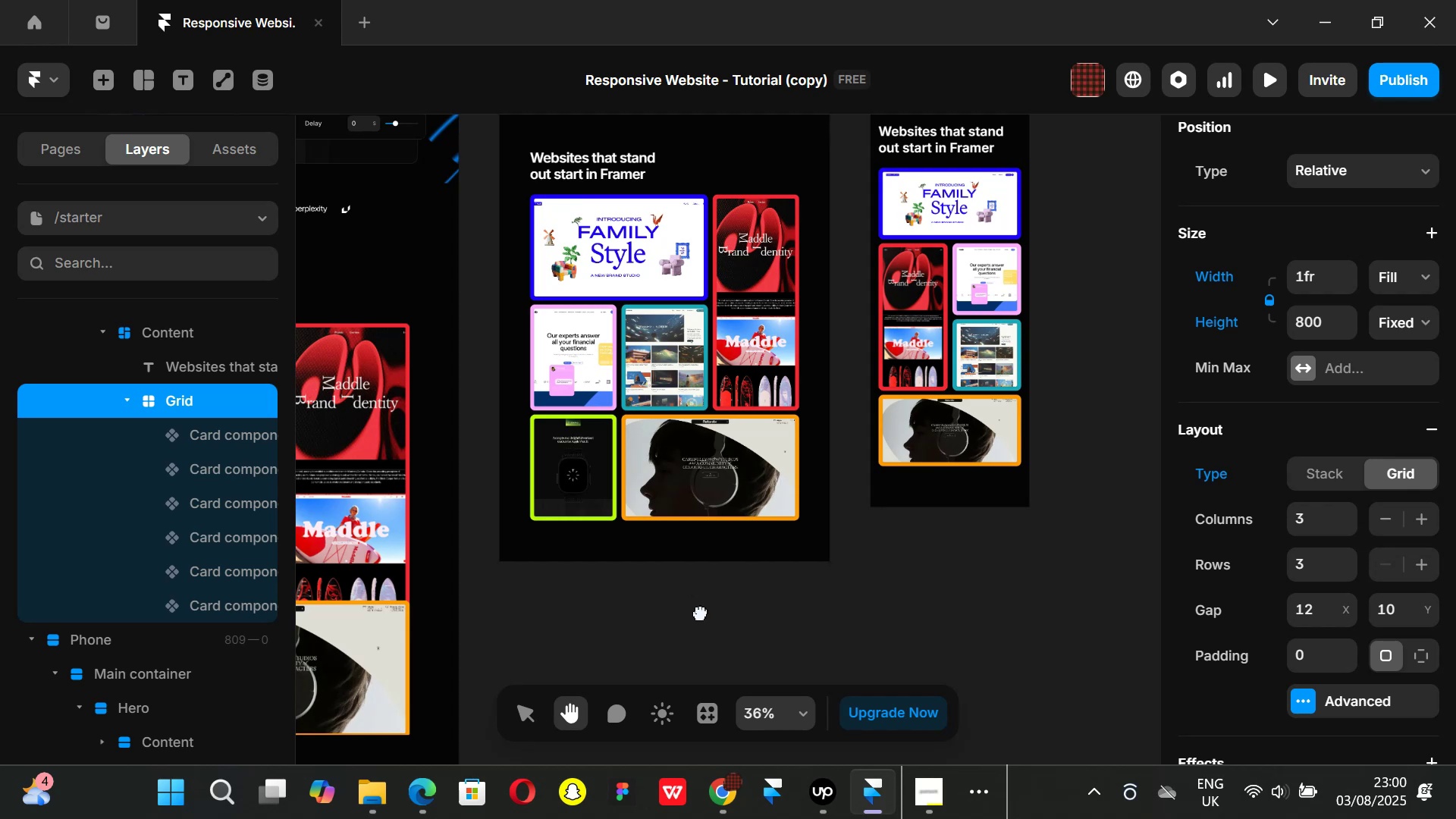 
hold_key(key=ControlLeft, duration=1.34)
scroll: coordinate [881, 284], scroll_direction: up, amount: 5.0
 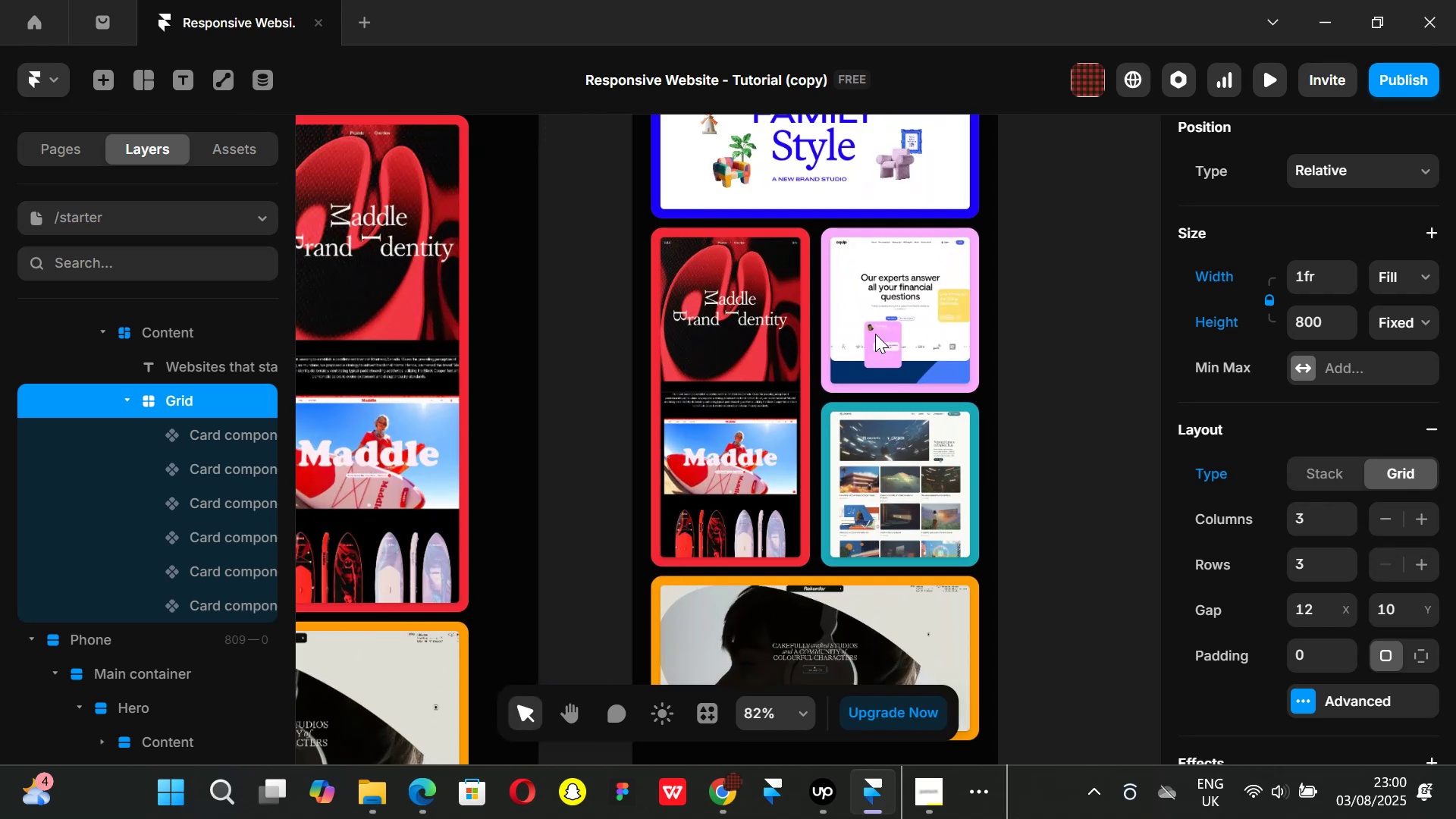 
key(Control+ControlLeft)
 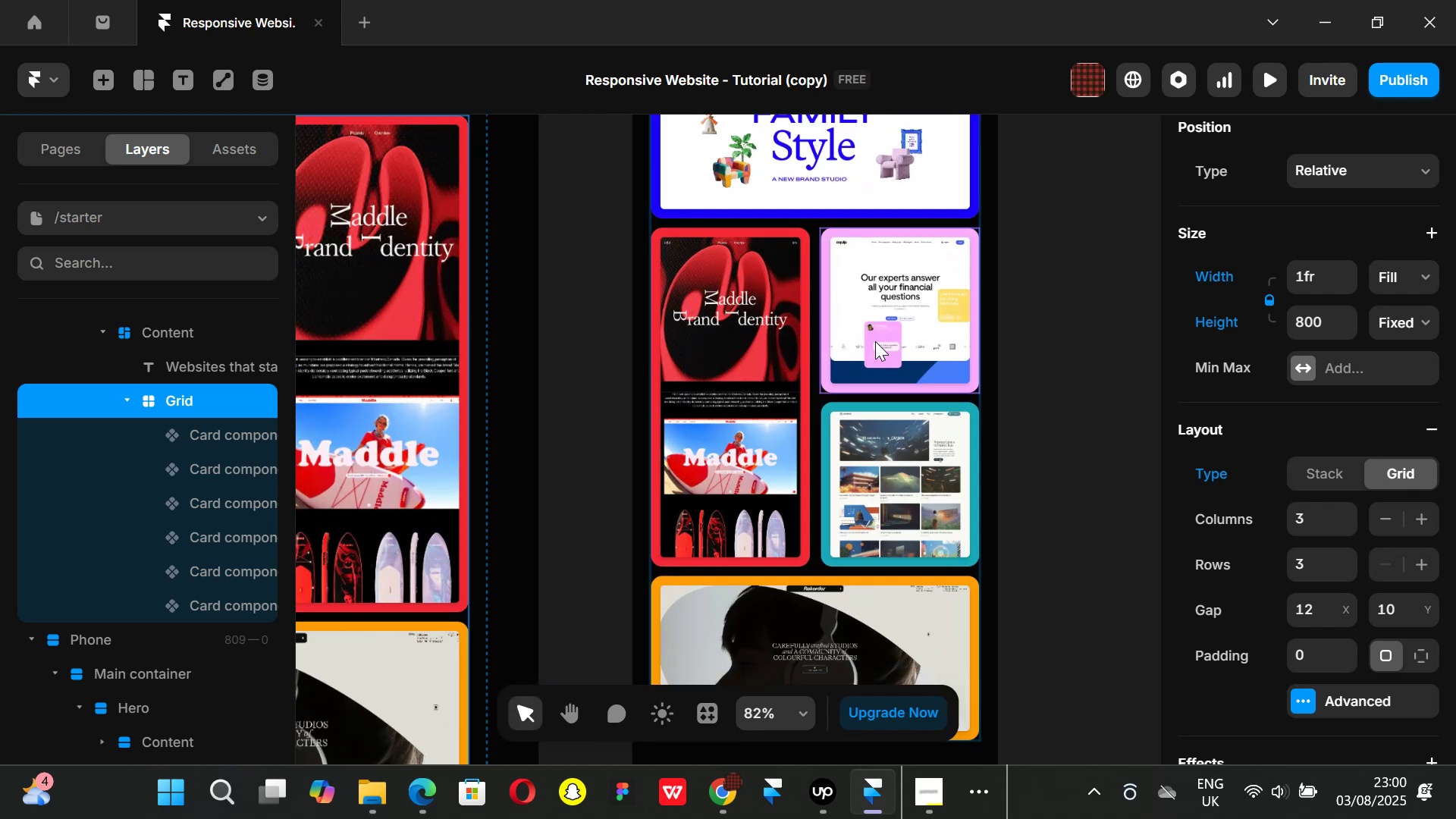 
scroll: coordinate [875, 341], scroll_direction: up, amount: 1.0
 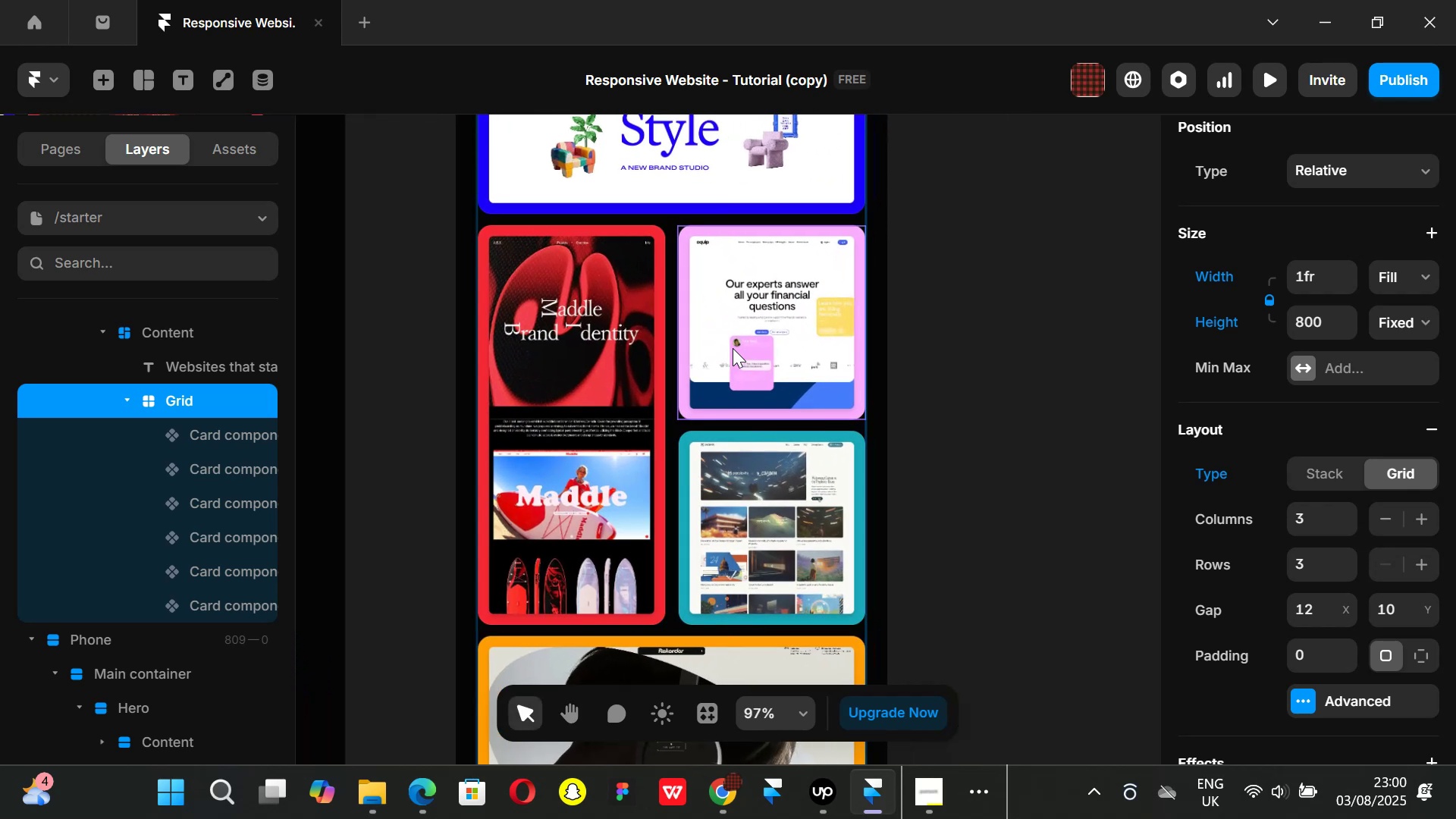 
double_click([688, 152])
 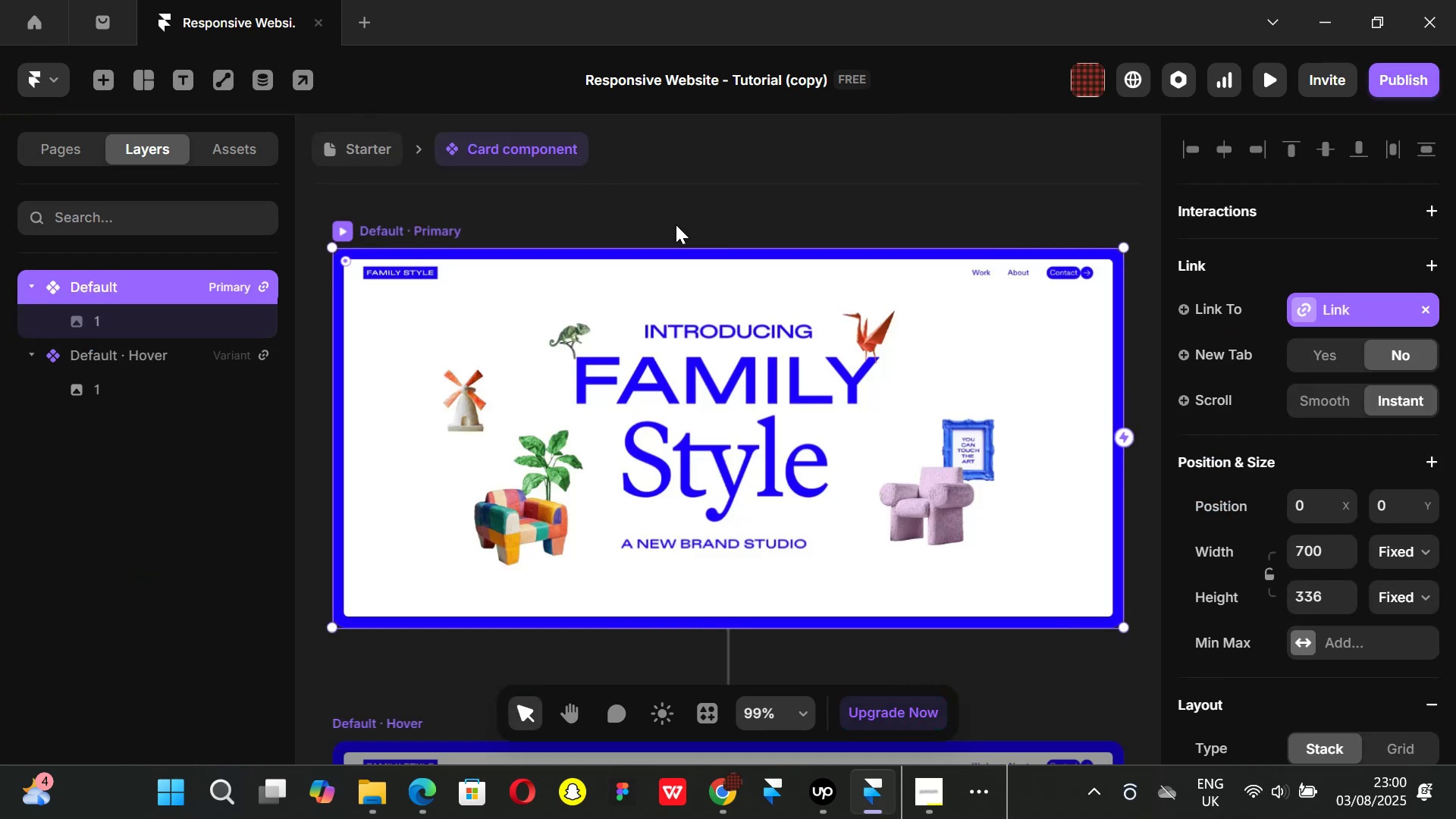 
hold_key(key=ControlLeft, duration=1.41)
scroll: coordinate [682, 233], scroll_direction: down, amount: 7.0
 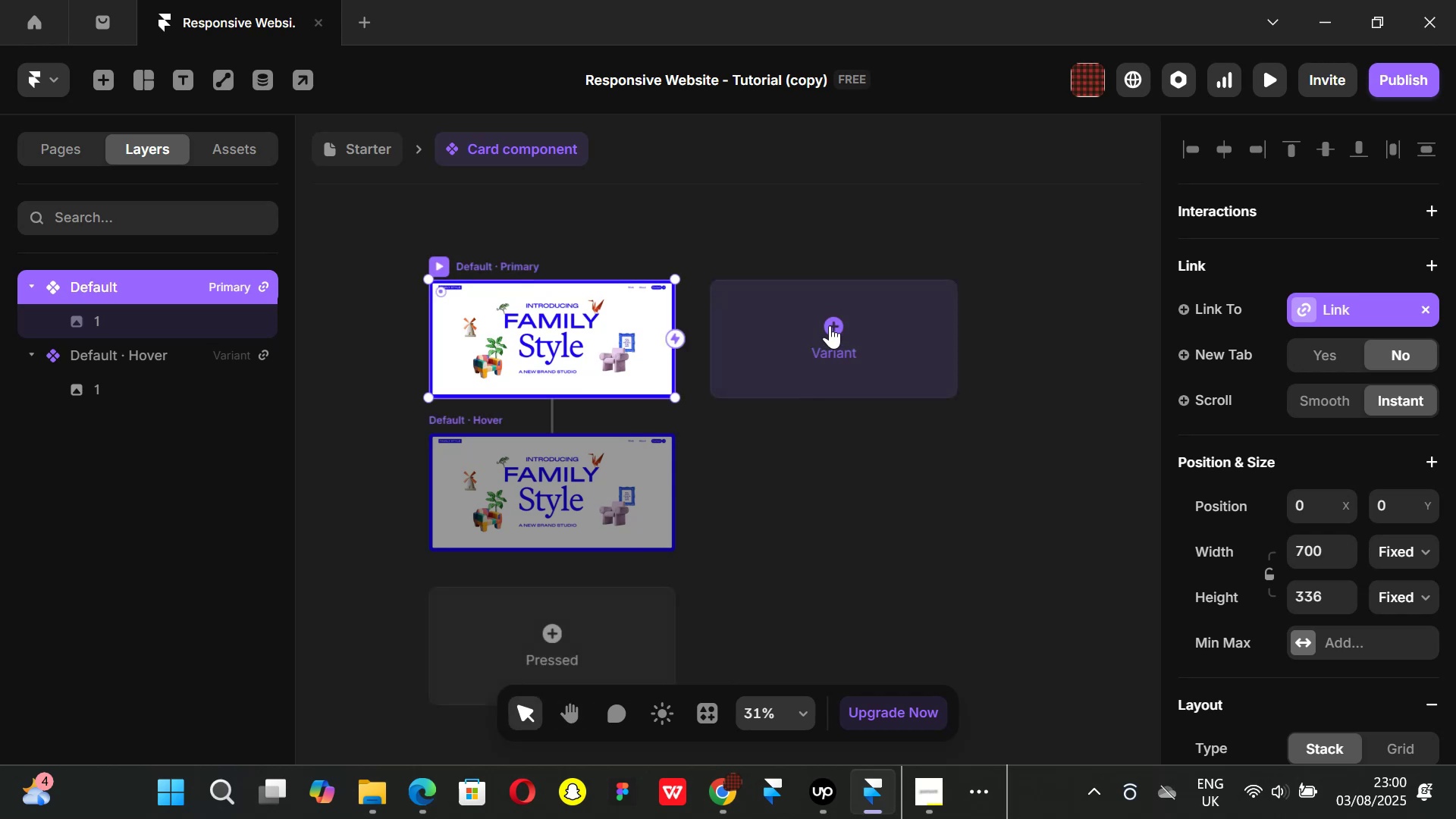 
left_click([835, 325])
 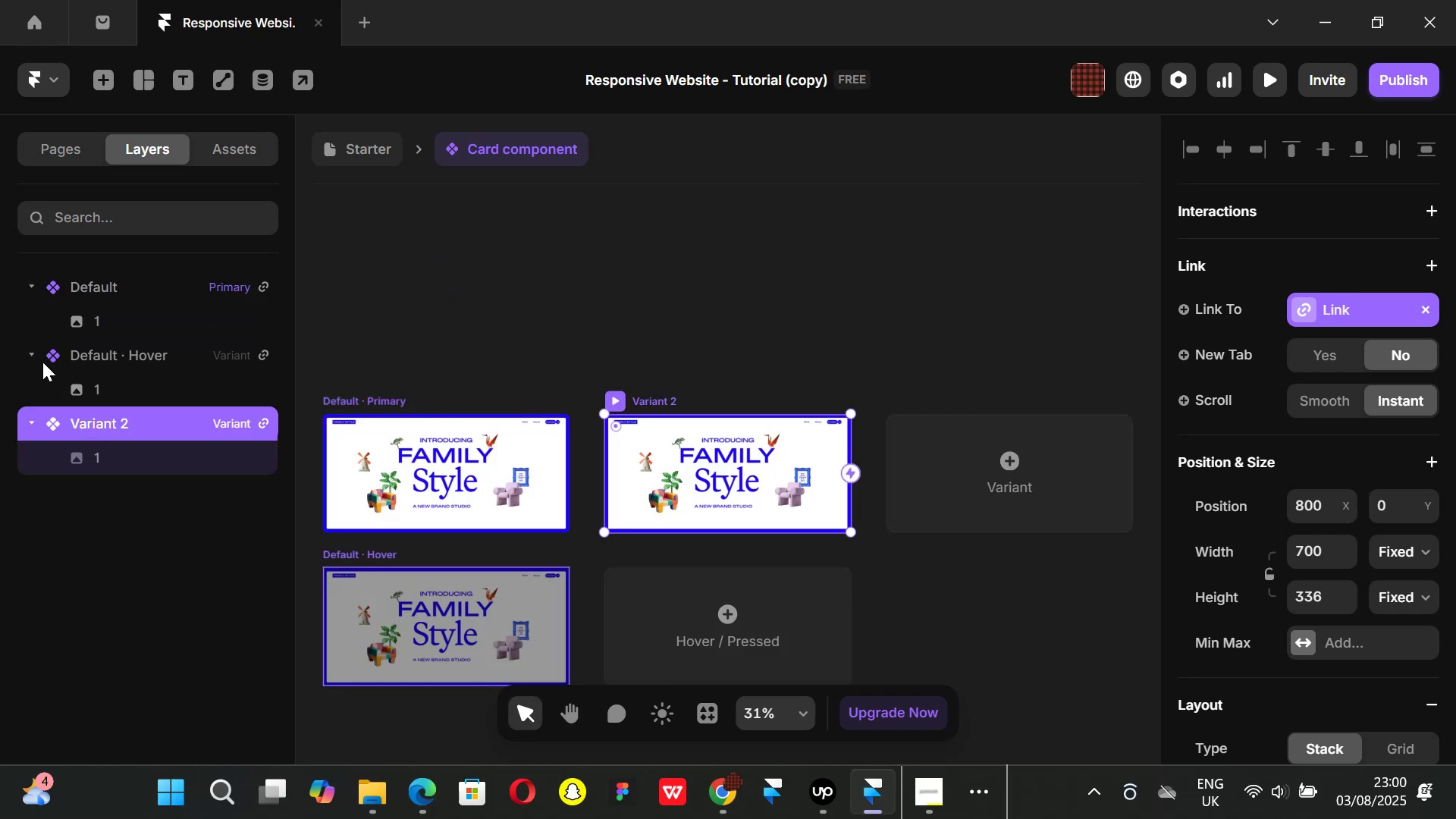 
left_click([34, 355])
 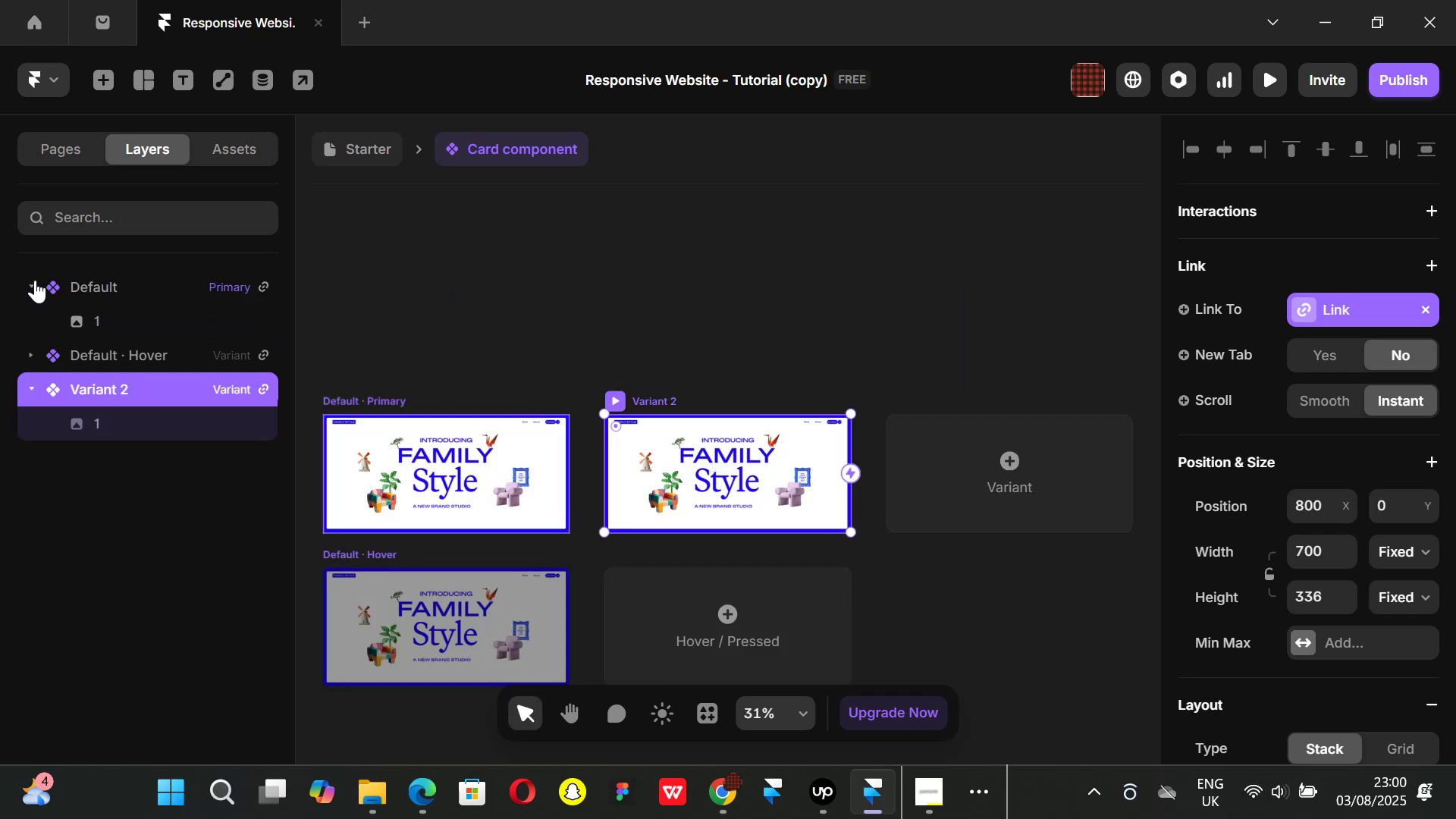 
left_click([35, 280])
 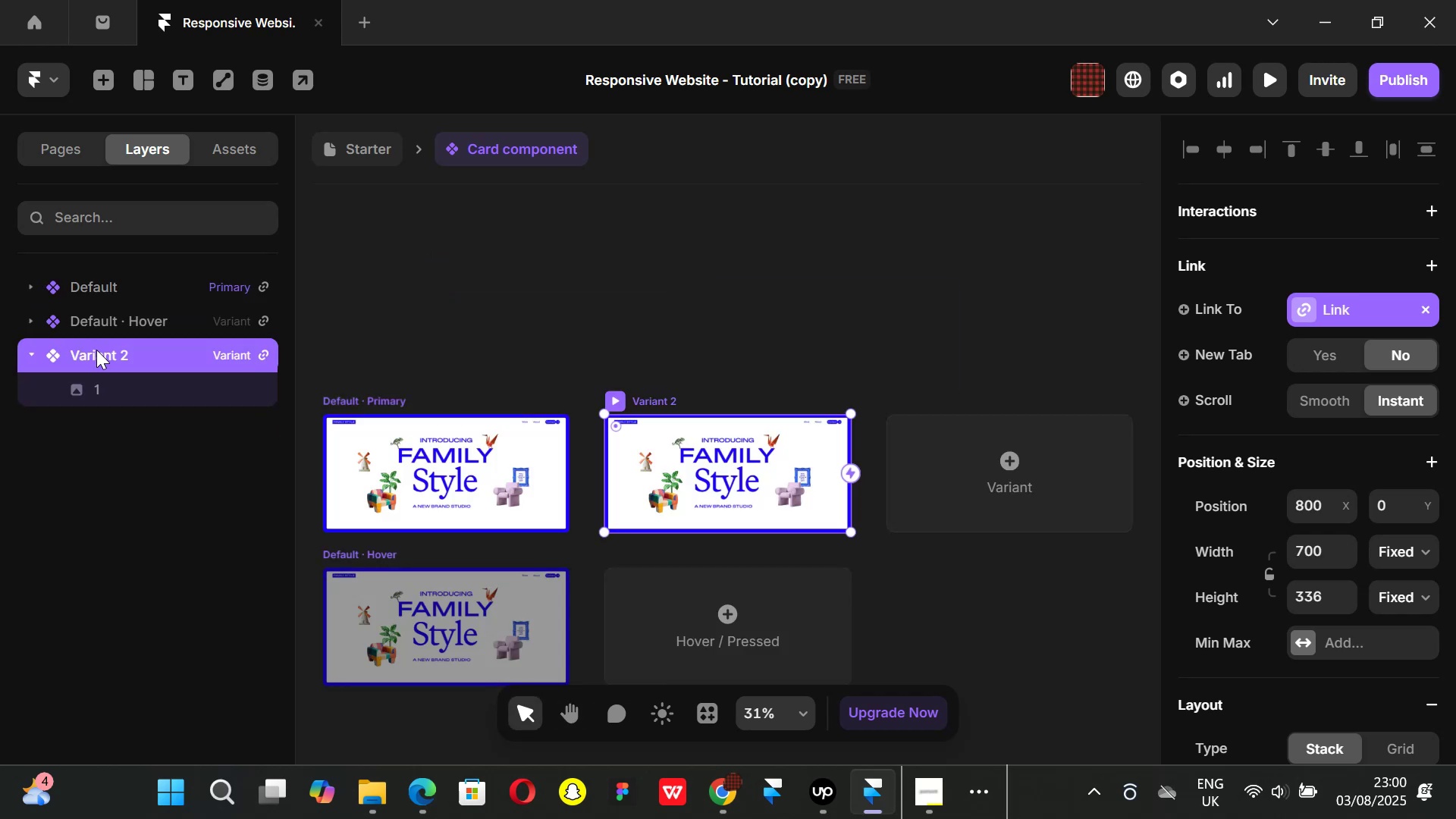 
double_click([96, 350])
 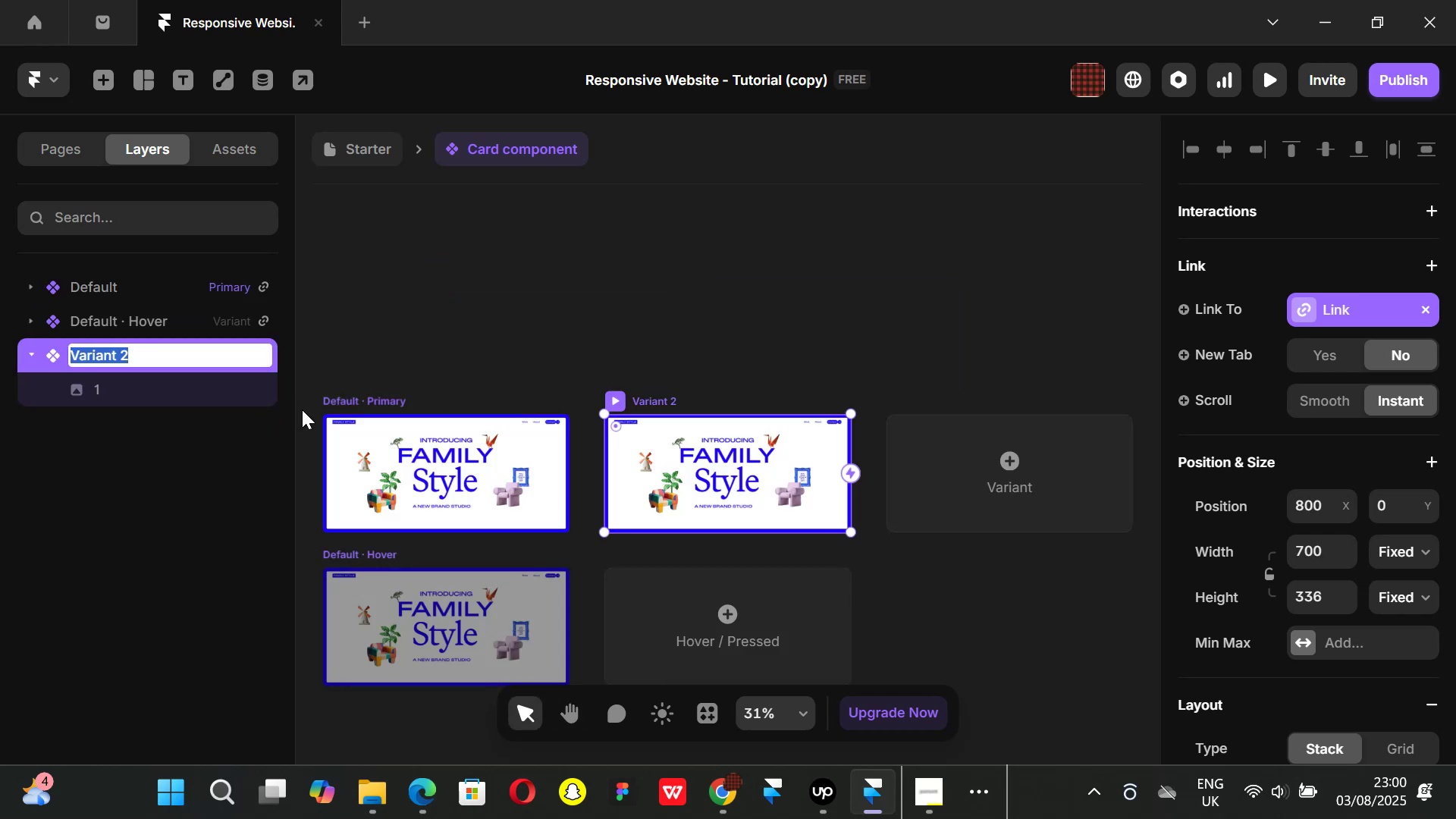 
key(Backspace)
type(Mobile)
 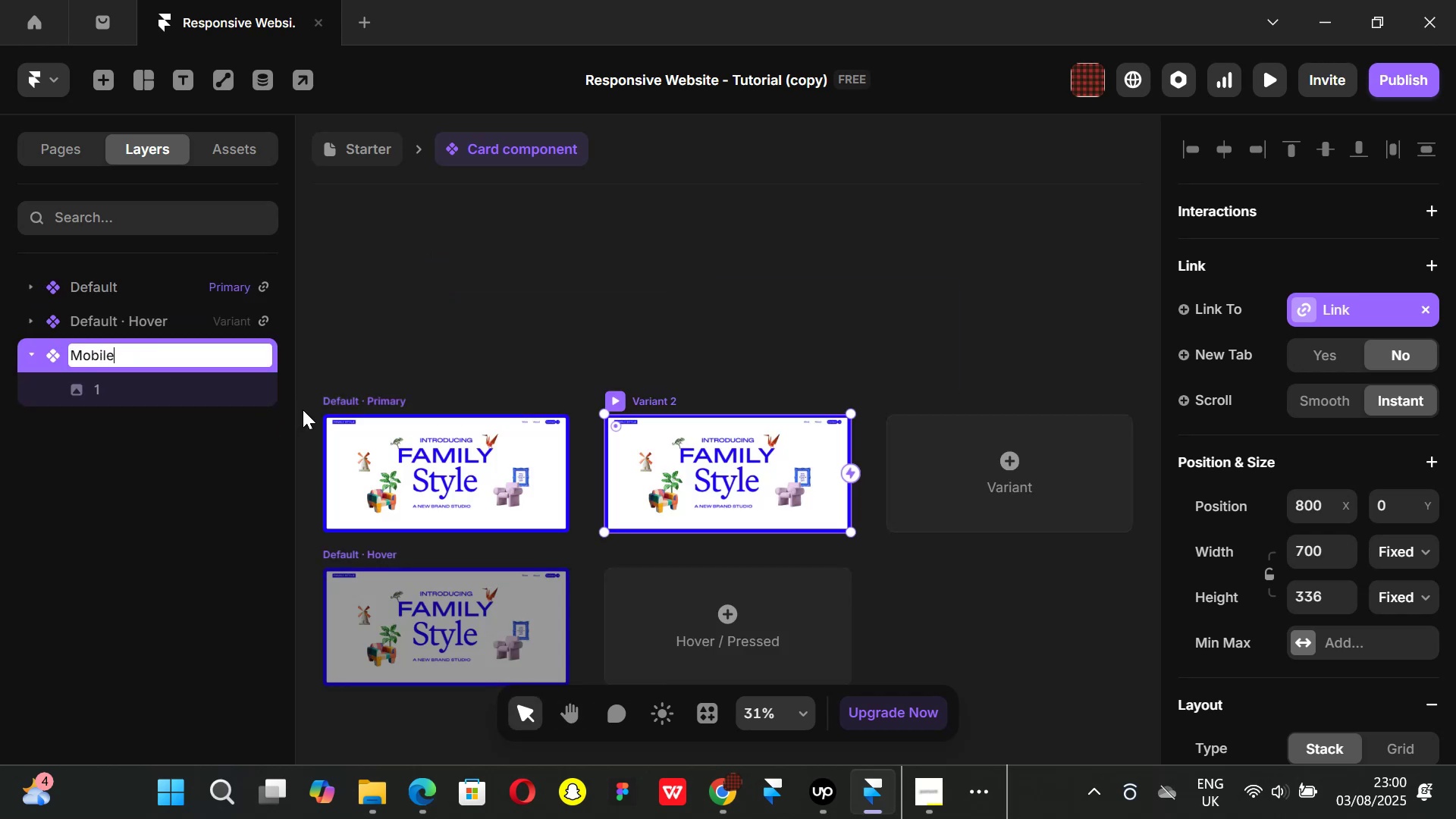 
key(Enter)
 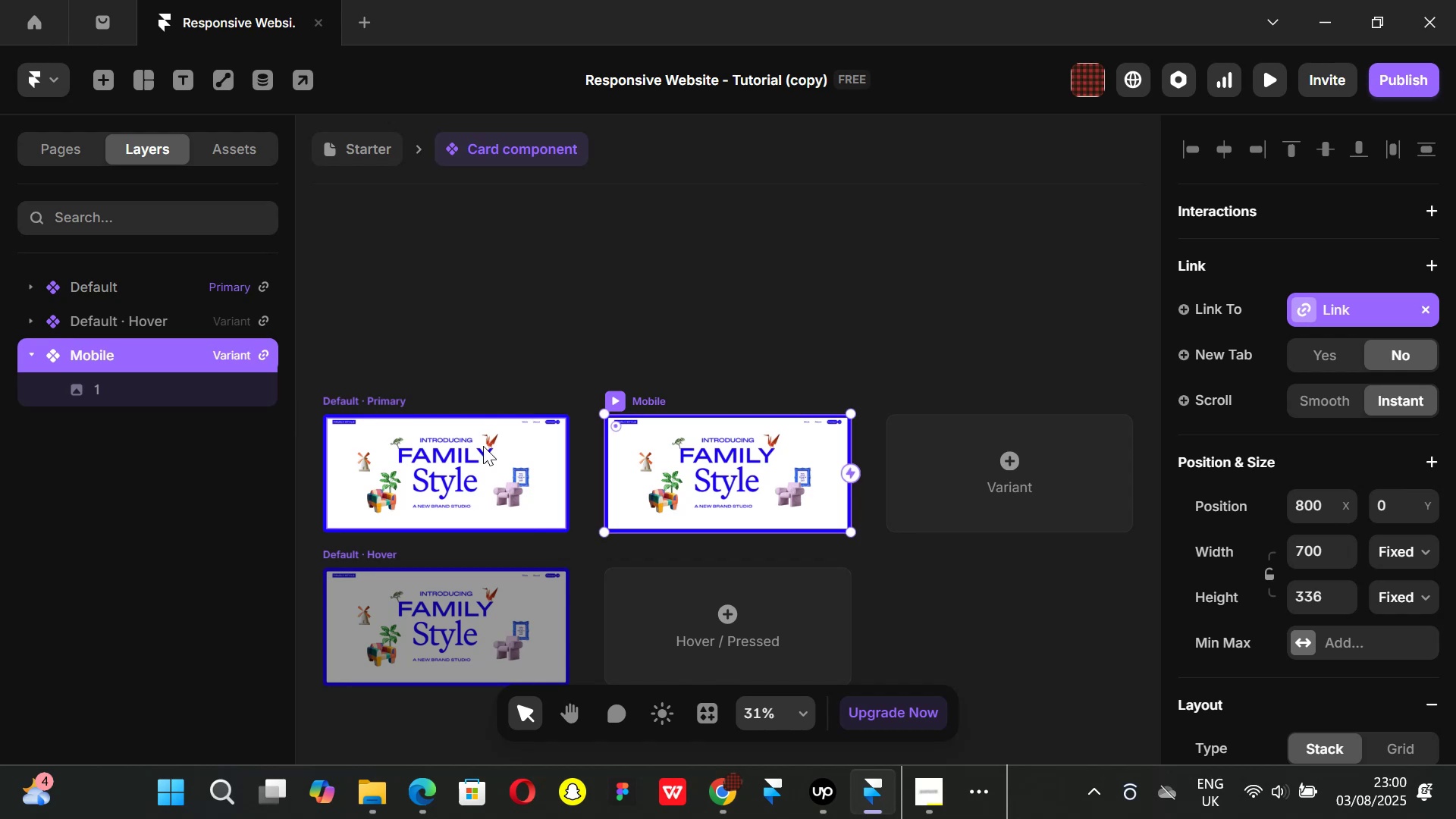 
scroll: coordinate [1326, 488], scroll_direction: down, amount: 2.0
 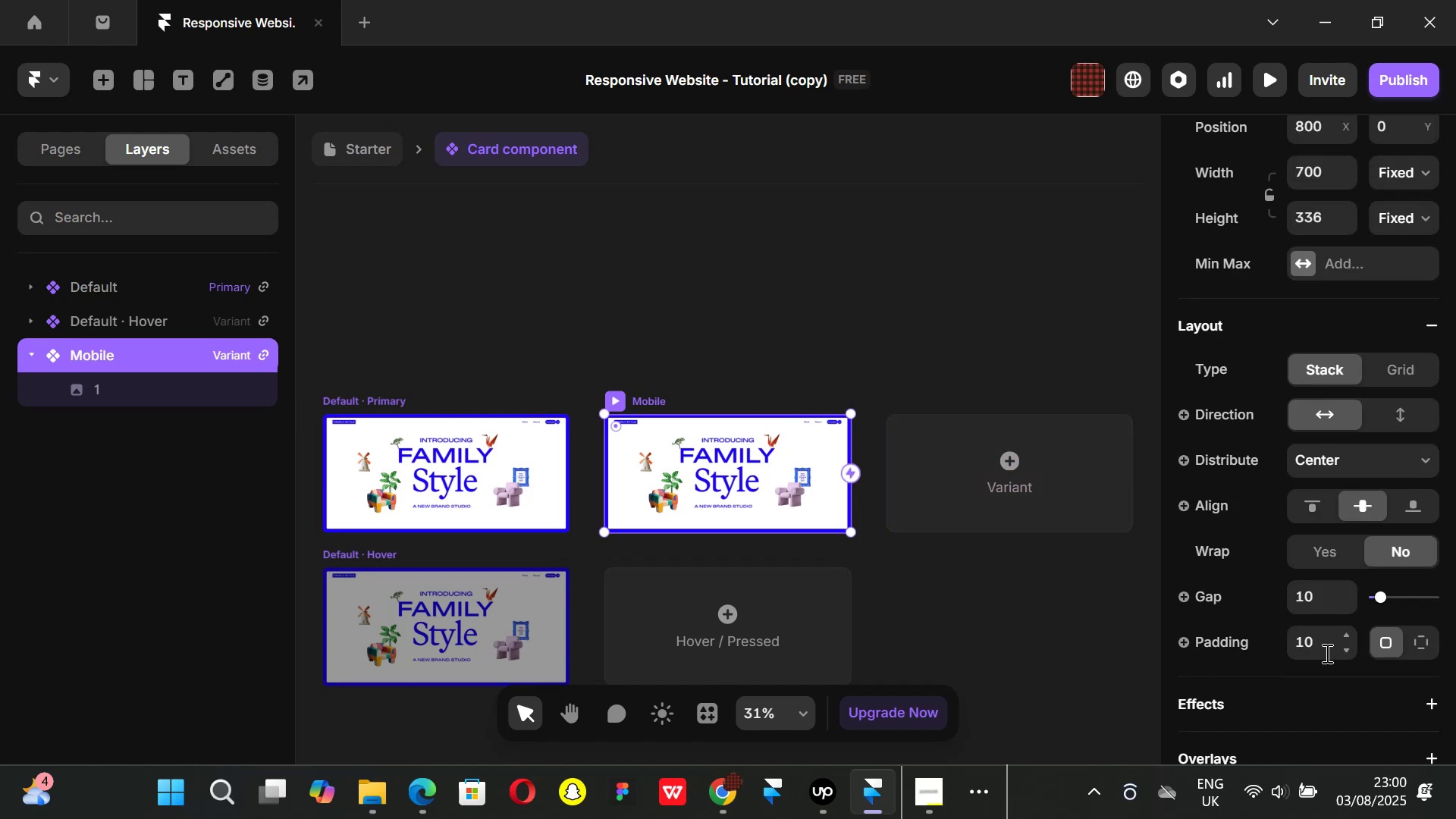 
left_click([1326, 653])
 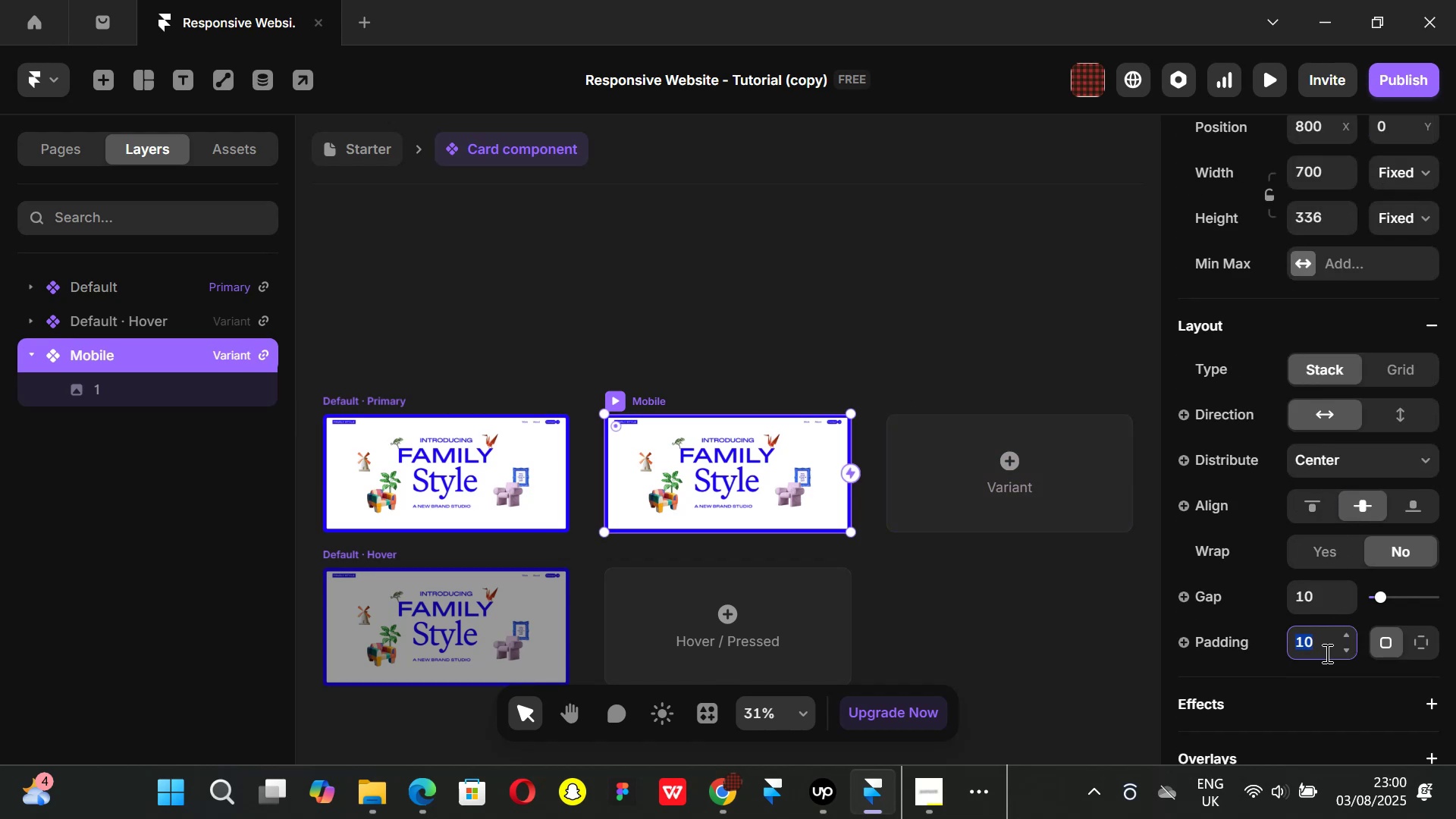 
key(Backspace)
 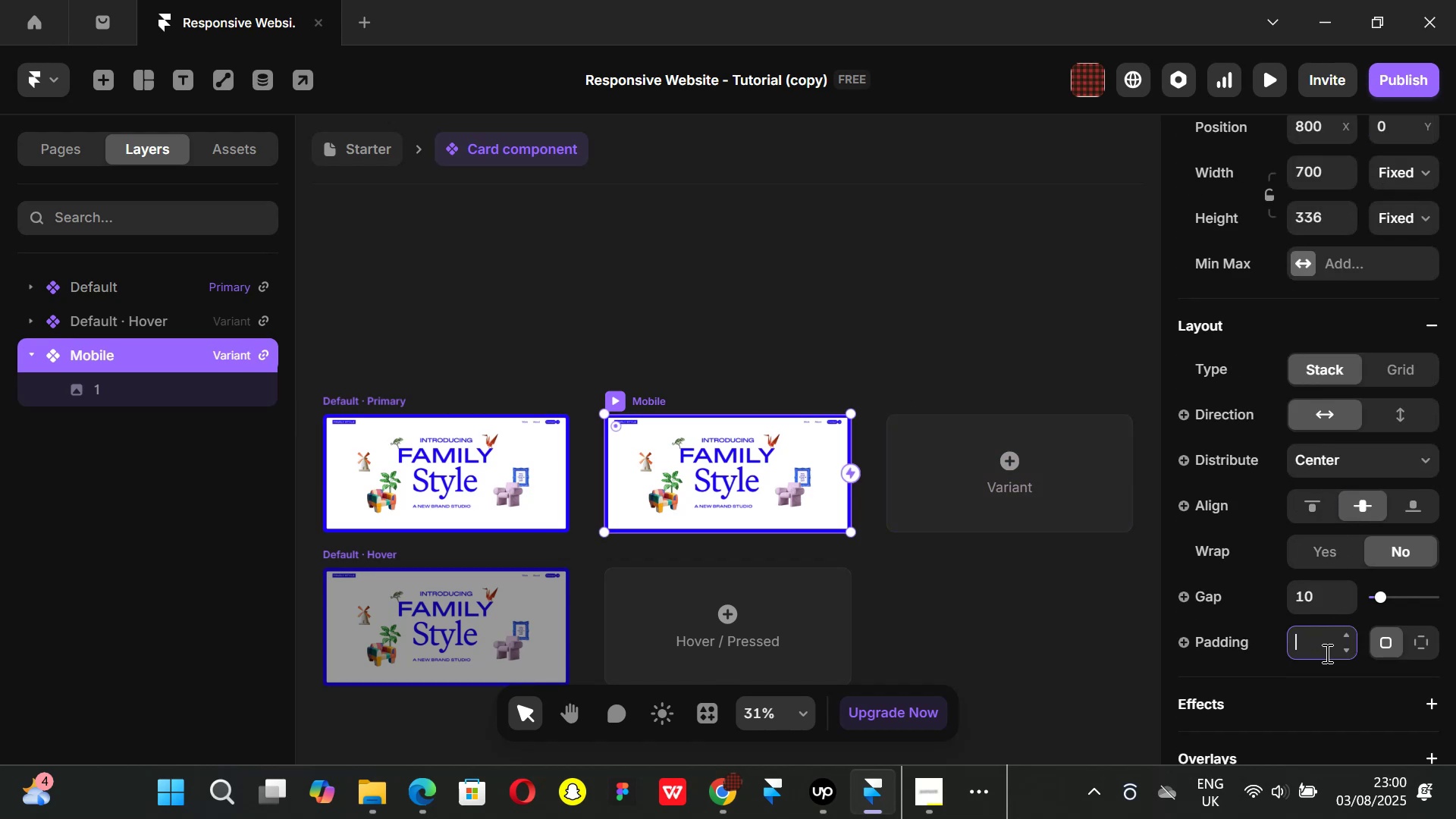 
key(6)
 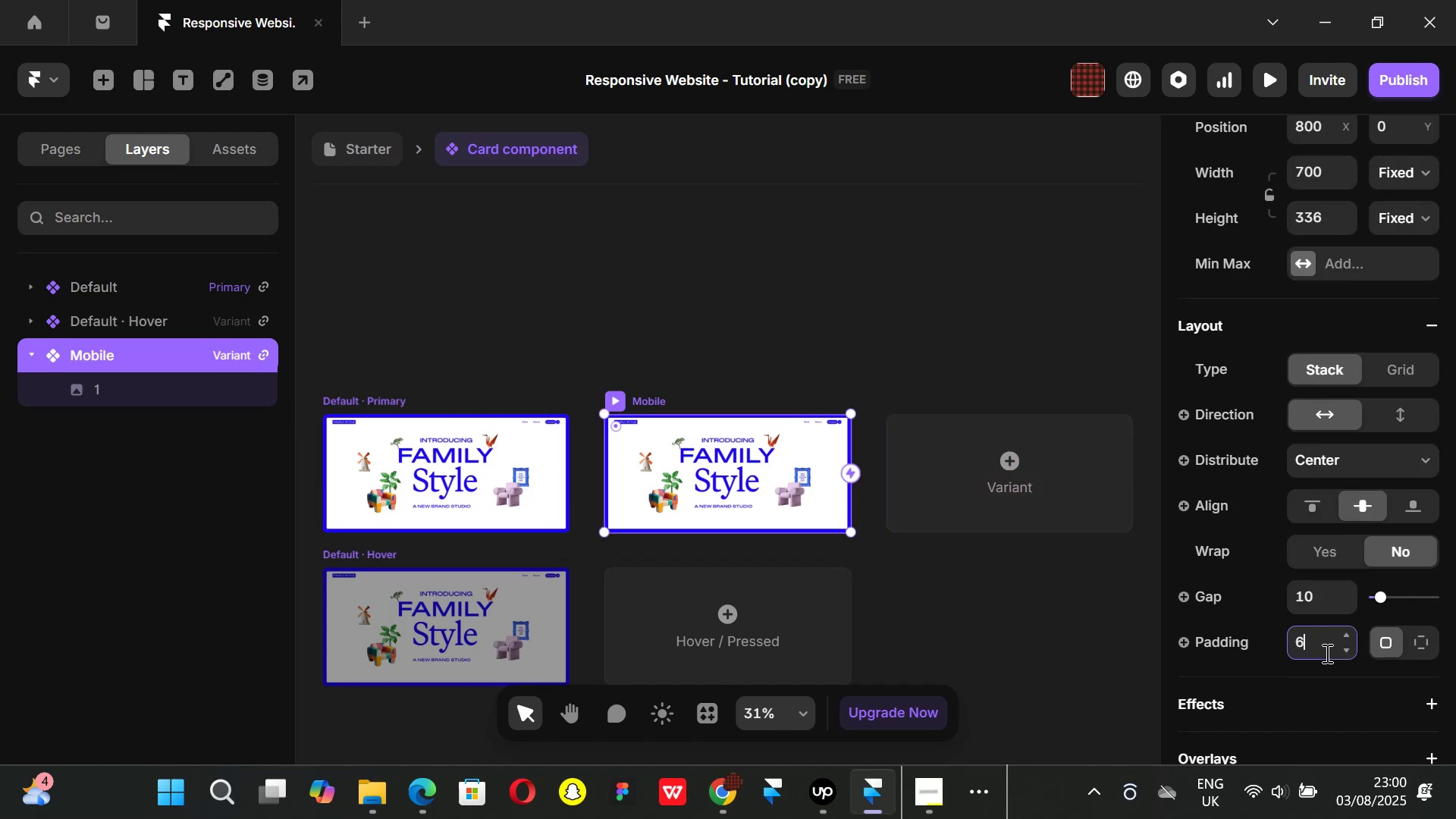 
key(Enter)
 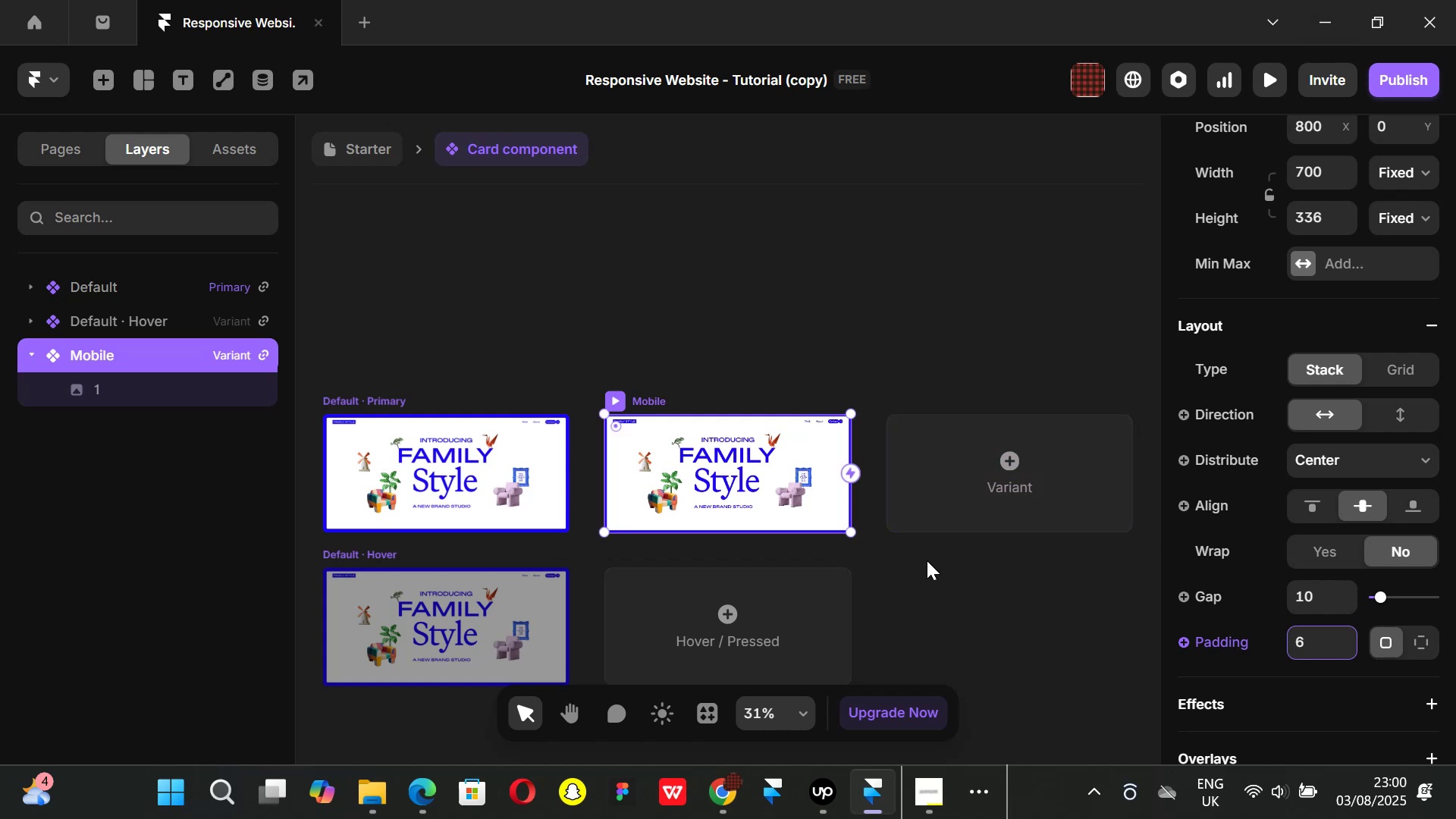 
scroll: coordinate [1310, 498], scroll_direction: down, amount: 3.0
 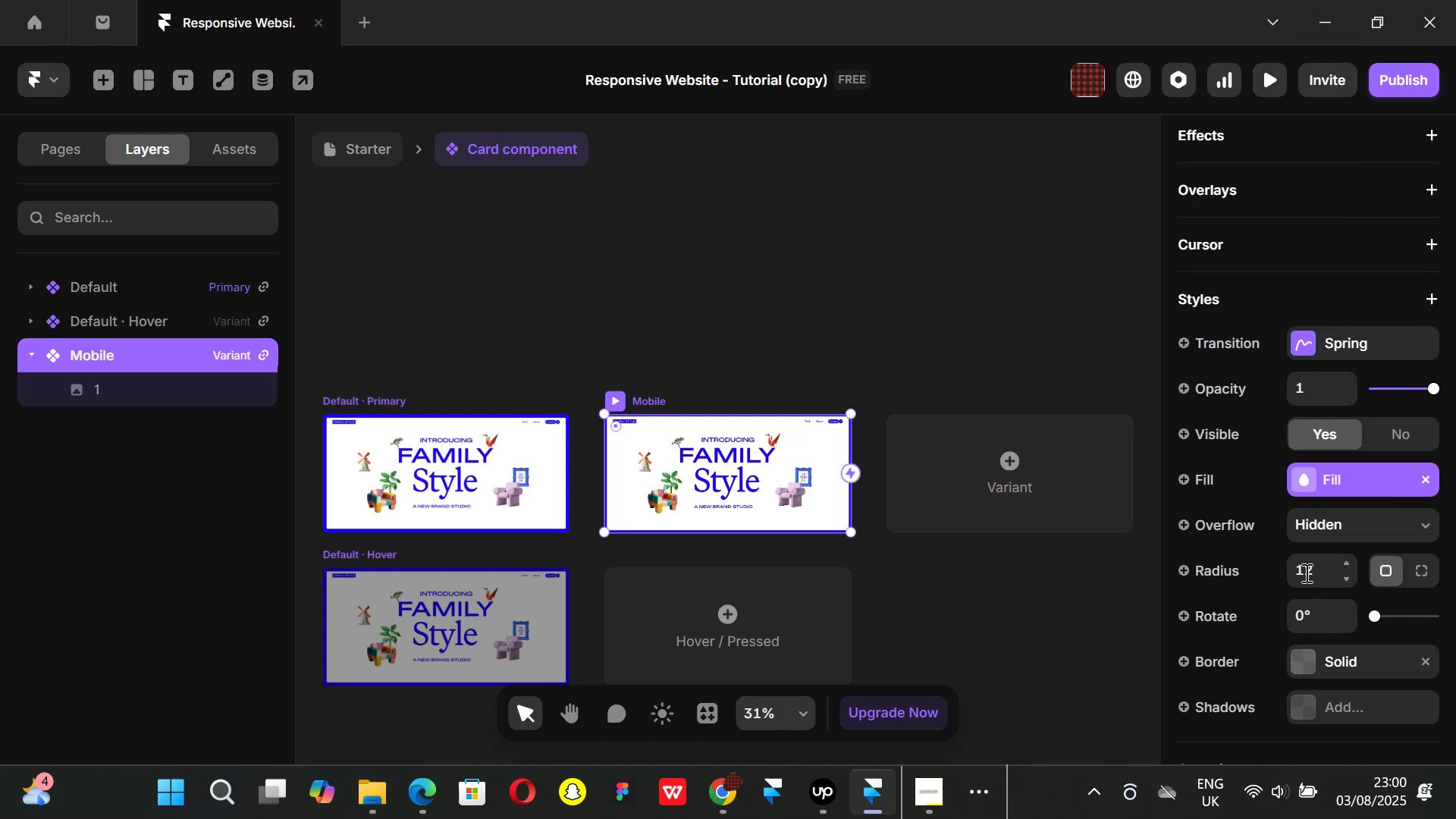 
left_click([1320, 571])
 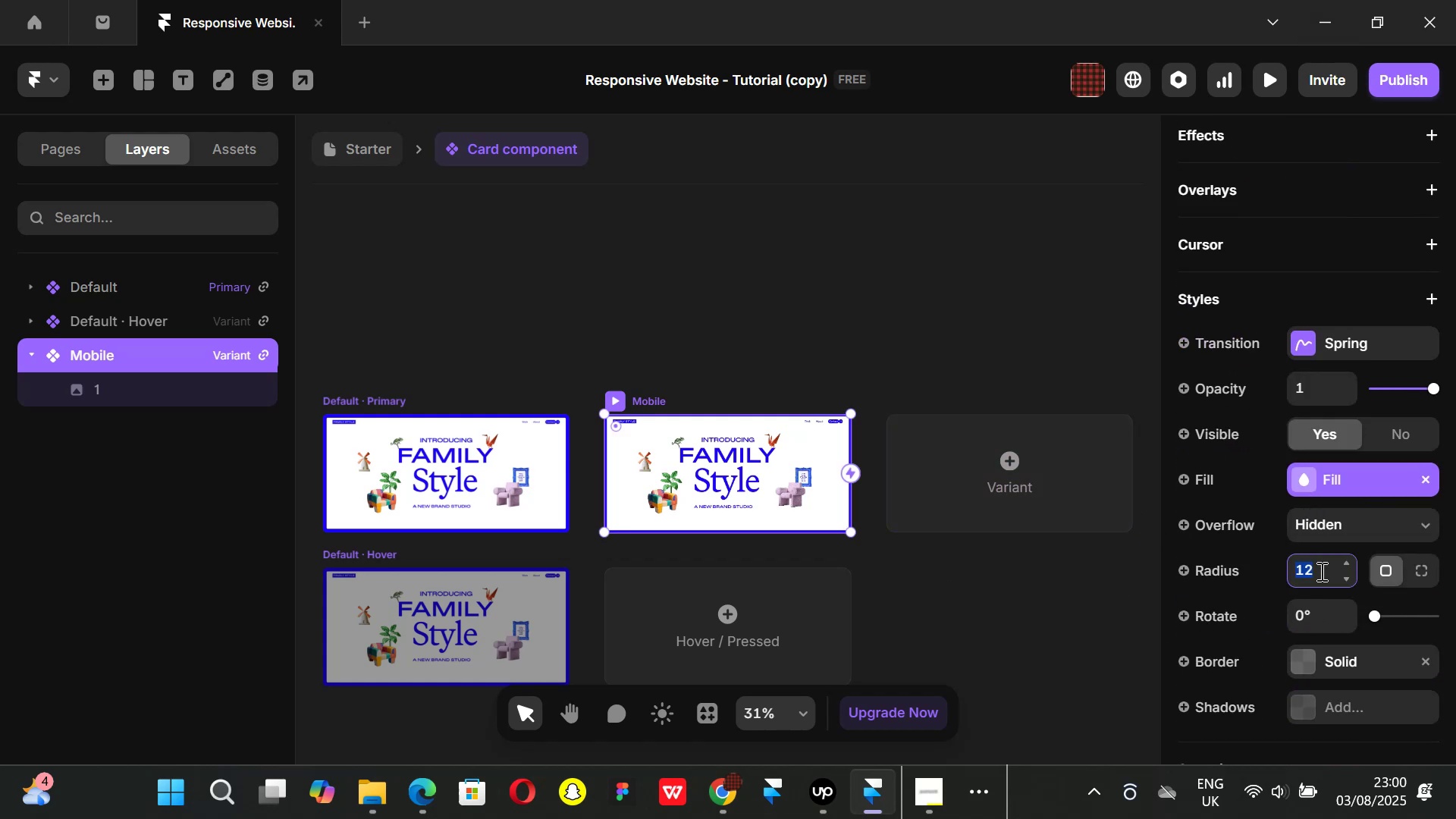 
key(Backspace)
 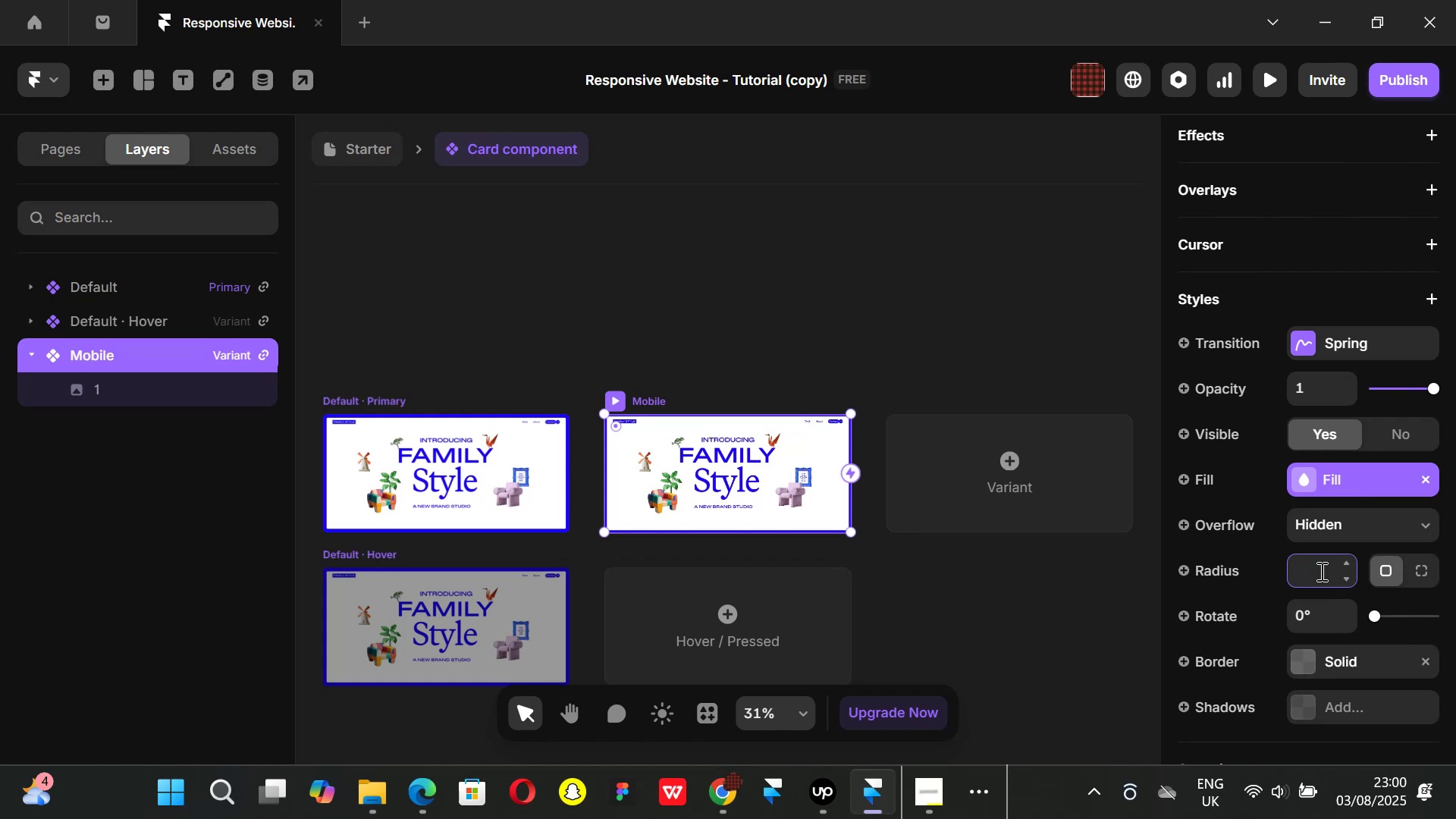 
wait(5.28)
 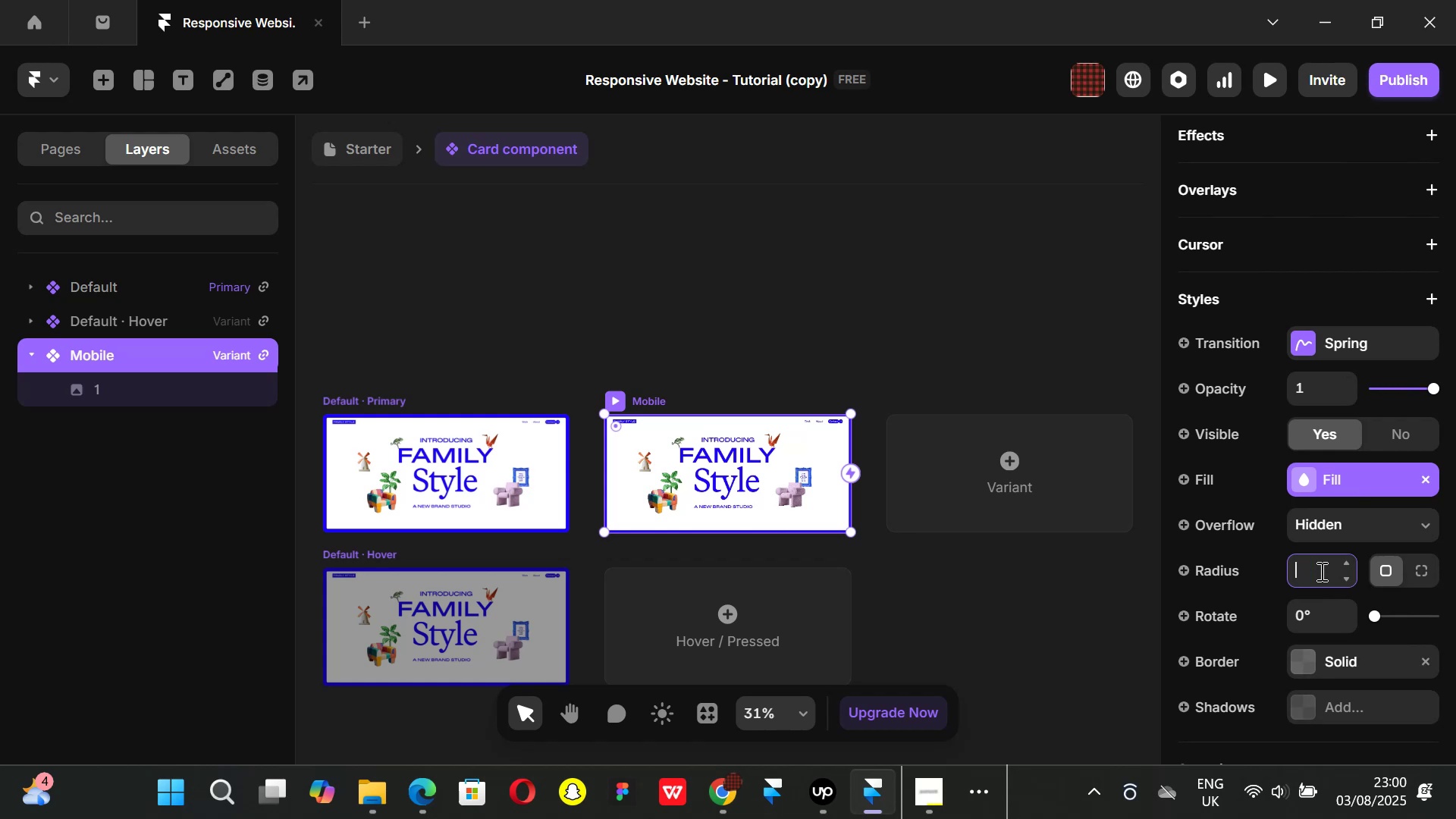 
key(8)
 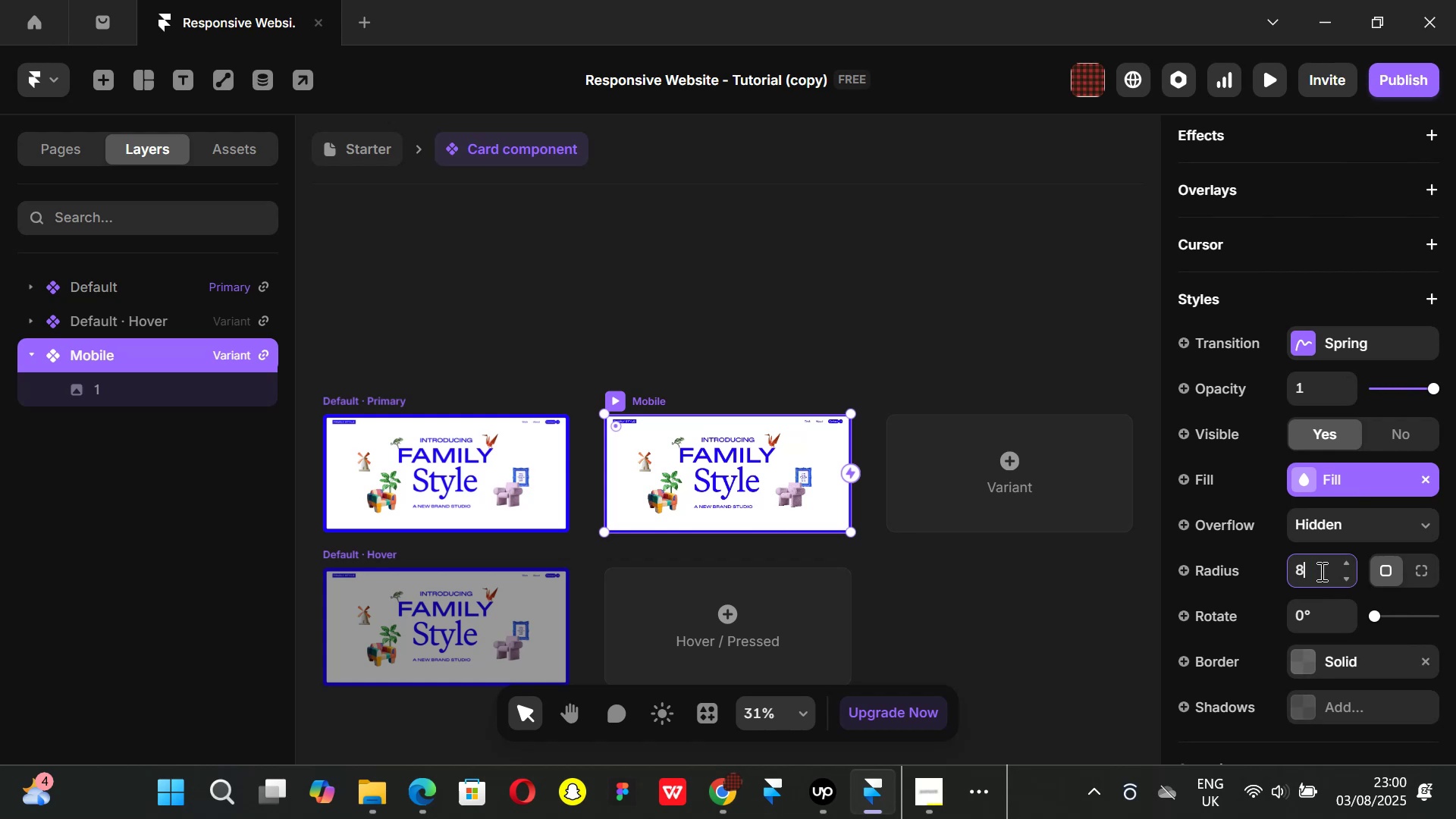 
key(Enter)
 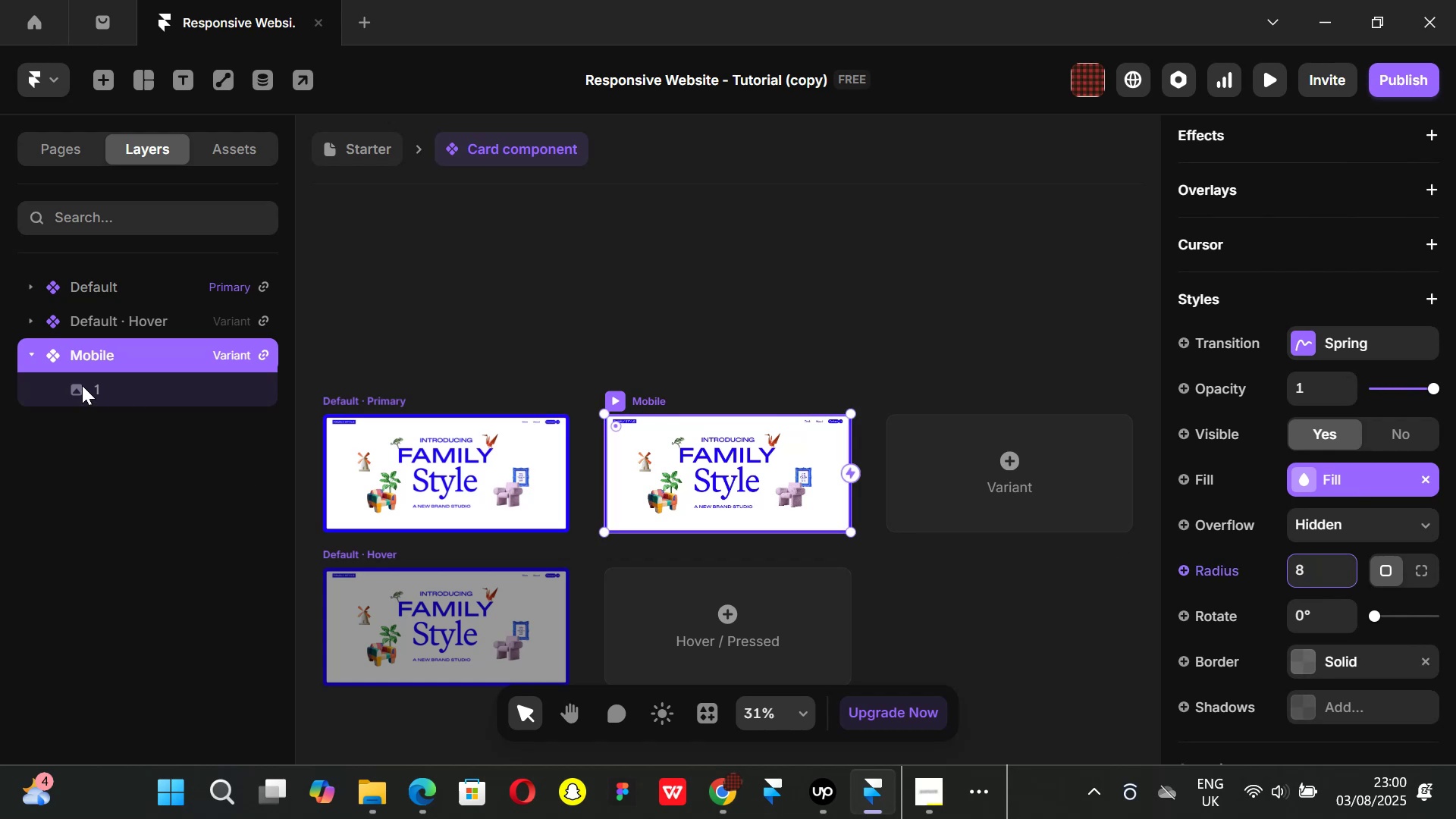 
left_click([106, 391])
 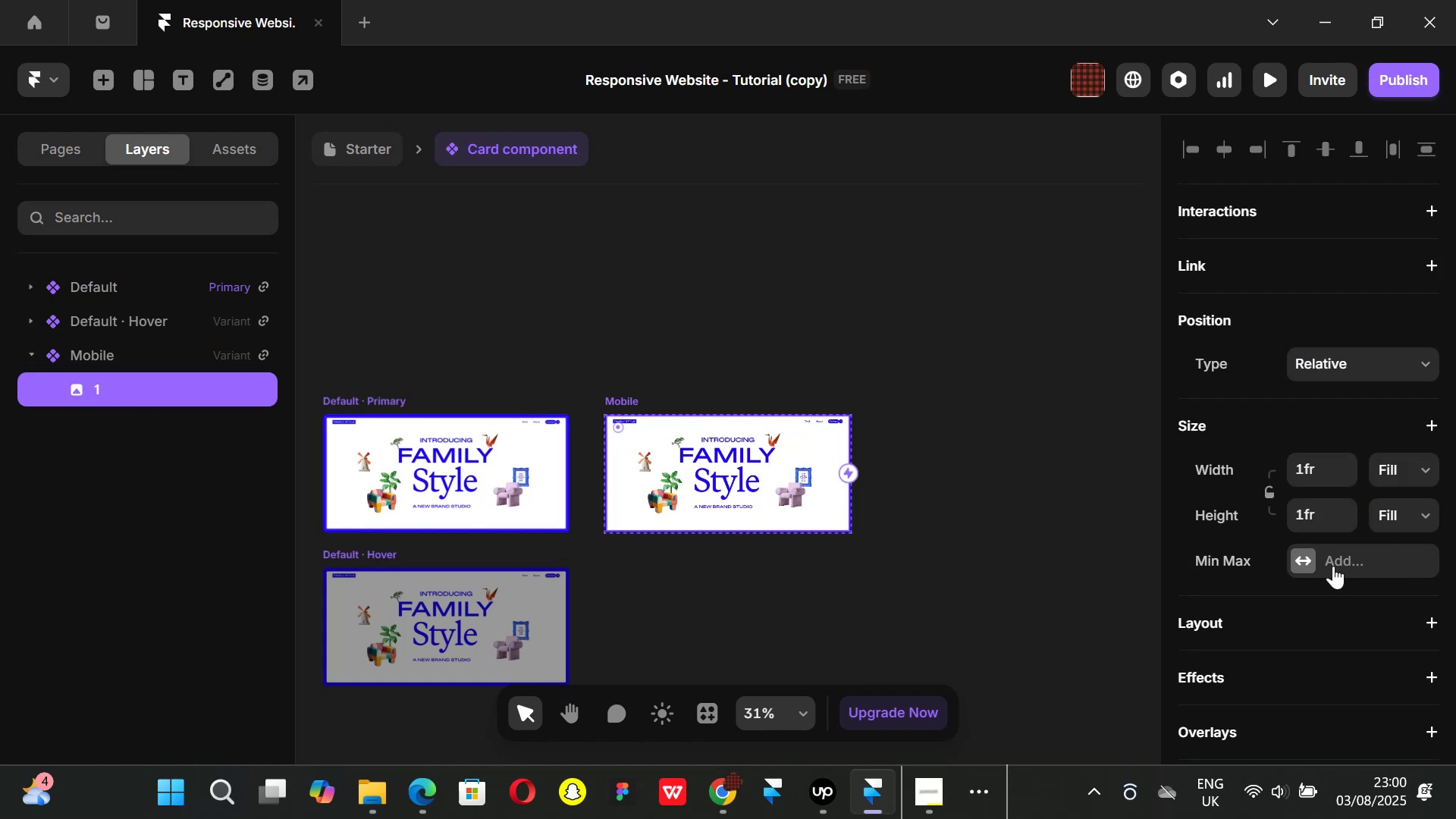 
scroll: coordinate [1313, 553], scroll_direction: down, amount: 3.0
 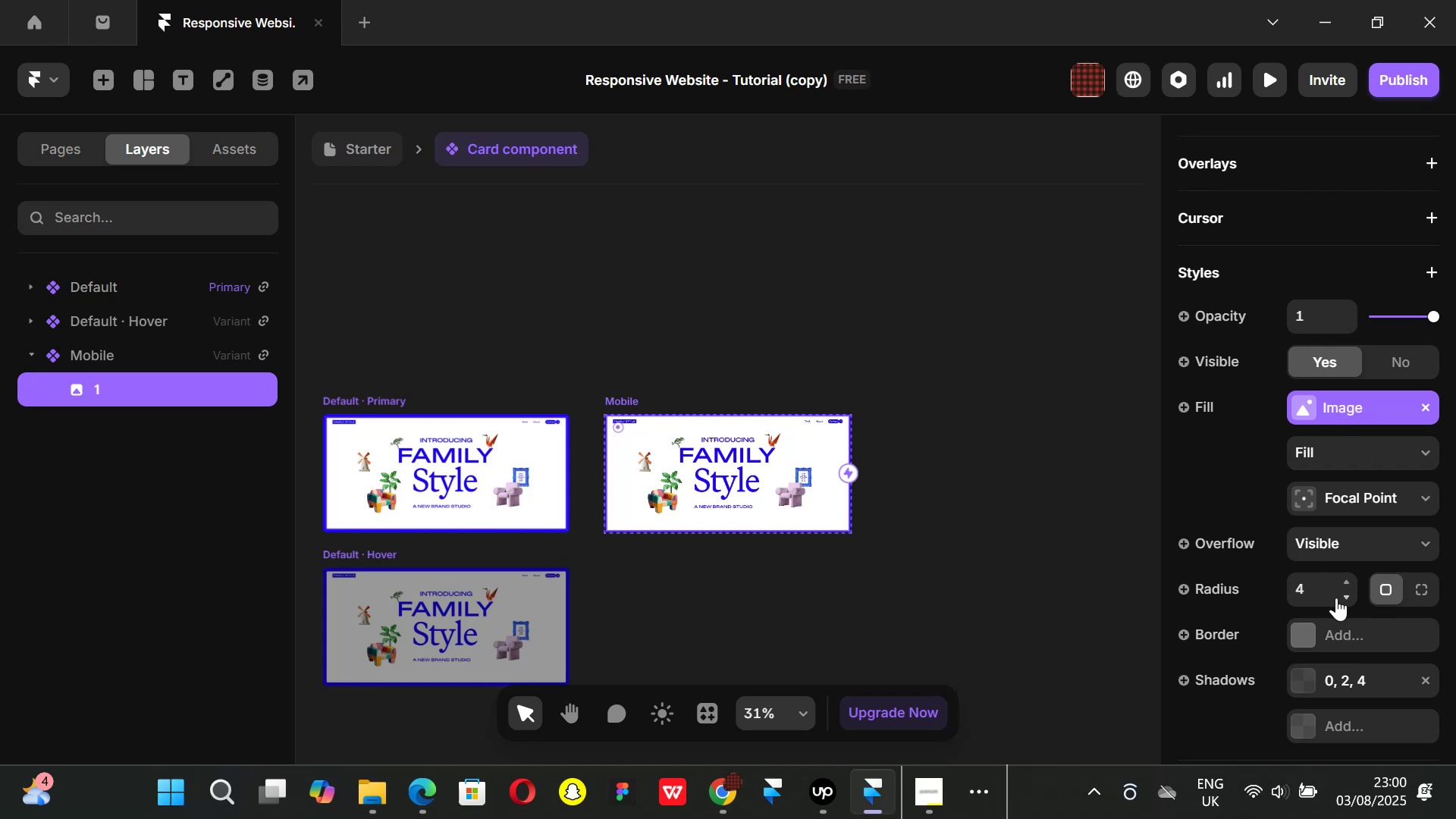 
left_click([1327, 592])
 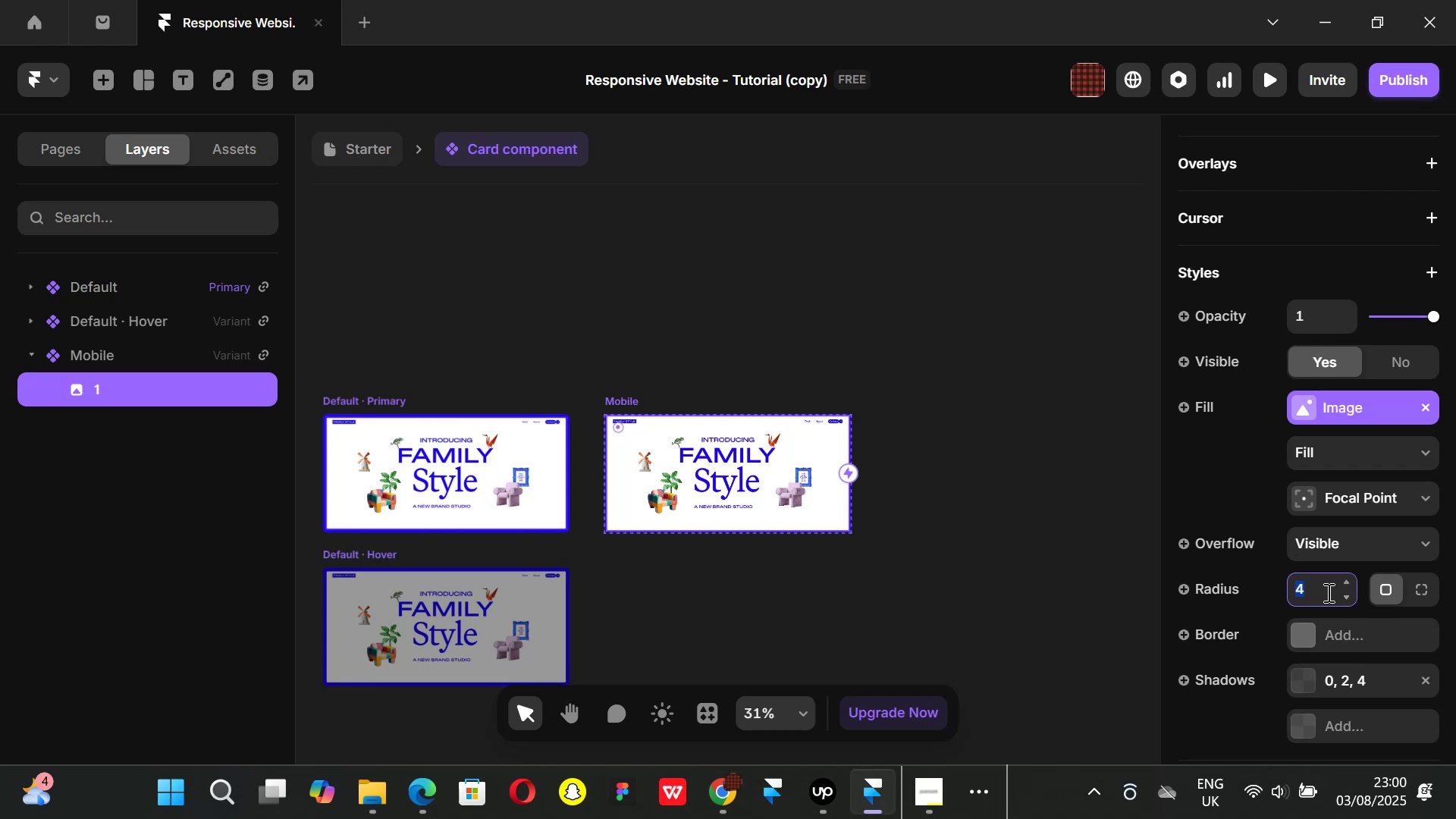 
key(2)
 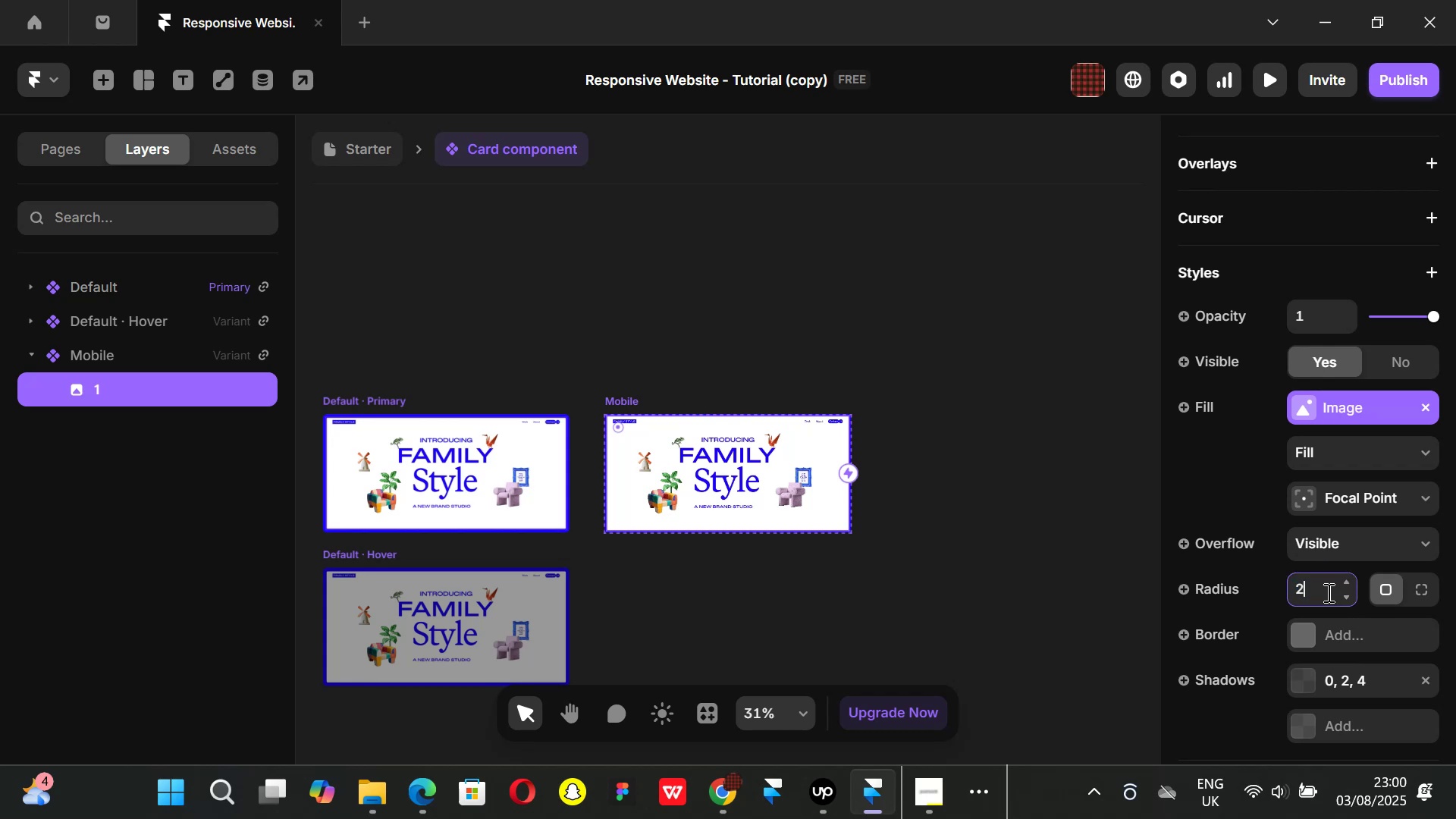 
key(Enter)
 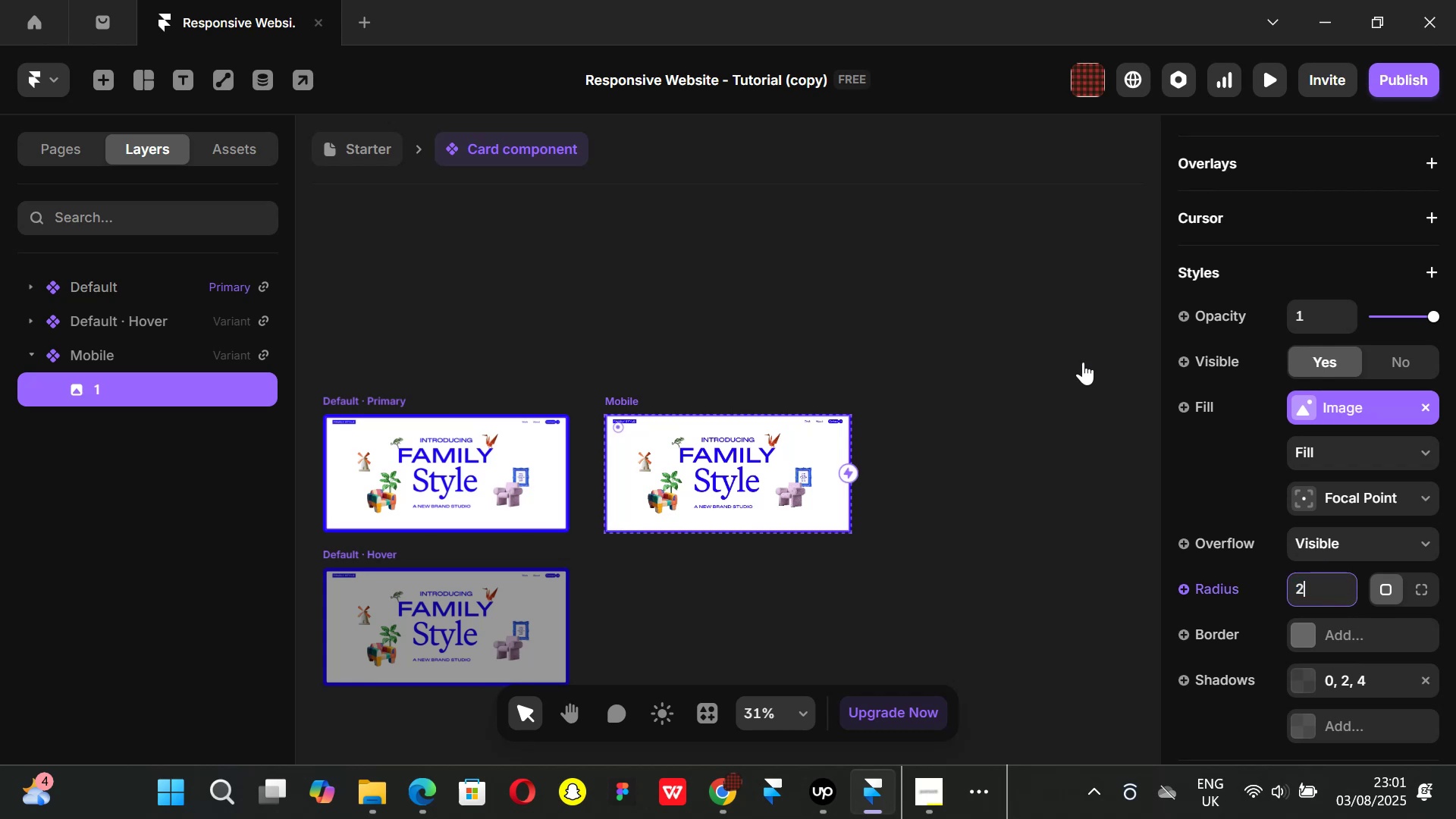 
hold_key(key=ControlLeft, duration=0.77)
scroll: coordinate [852, 457], scroll_direction: up, amount: 2.0
 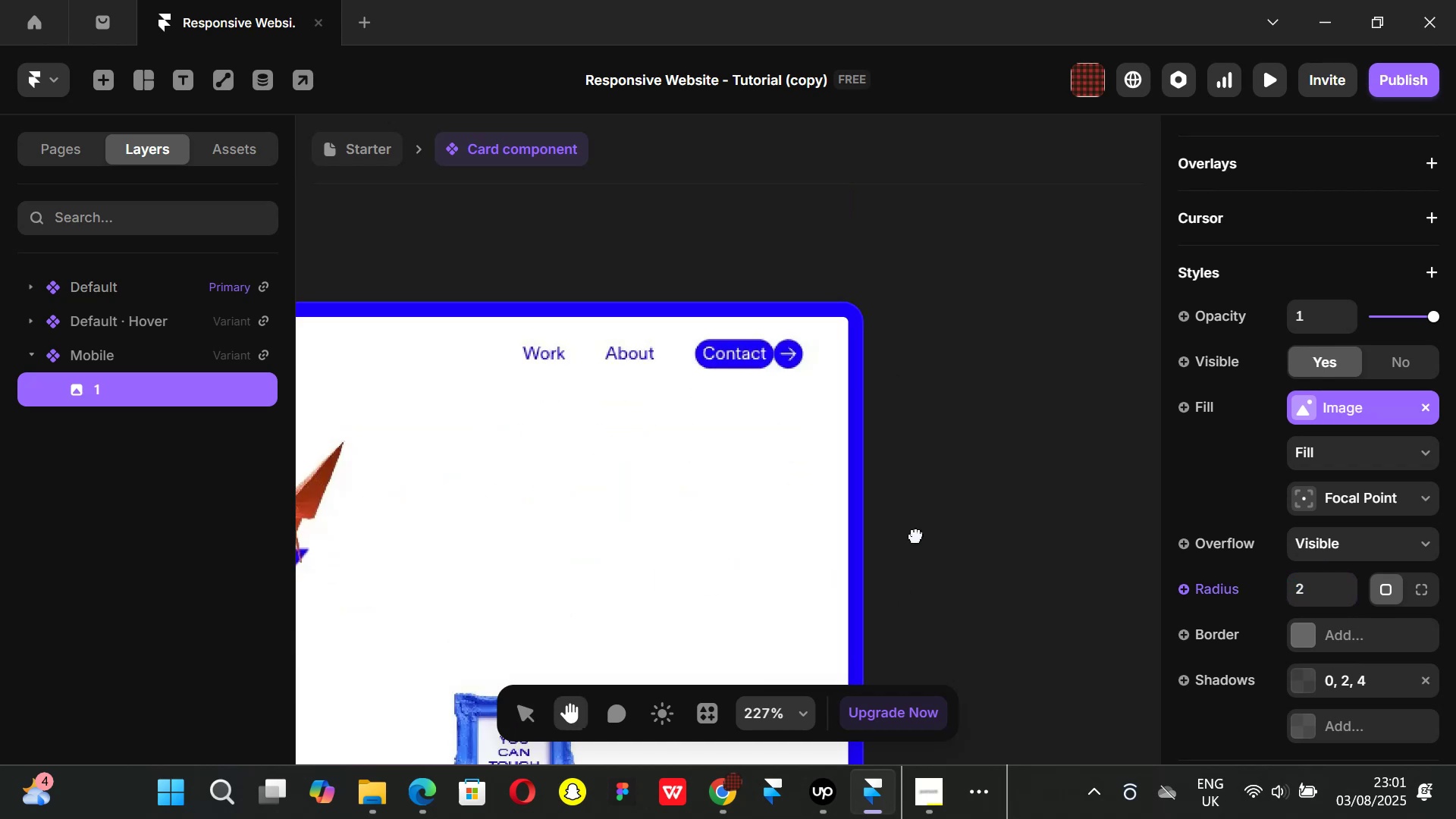 
hold_key(key=ControlLeft, duration=1.1)
scroll: coordinate [1005, 450], scroll_direction: down, amount: 5.0
 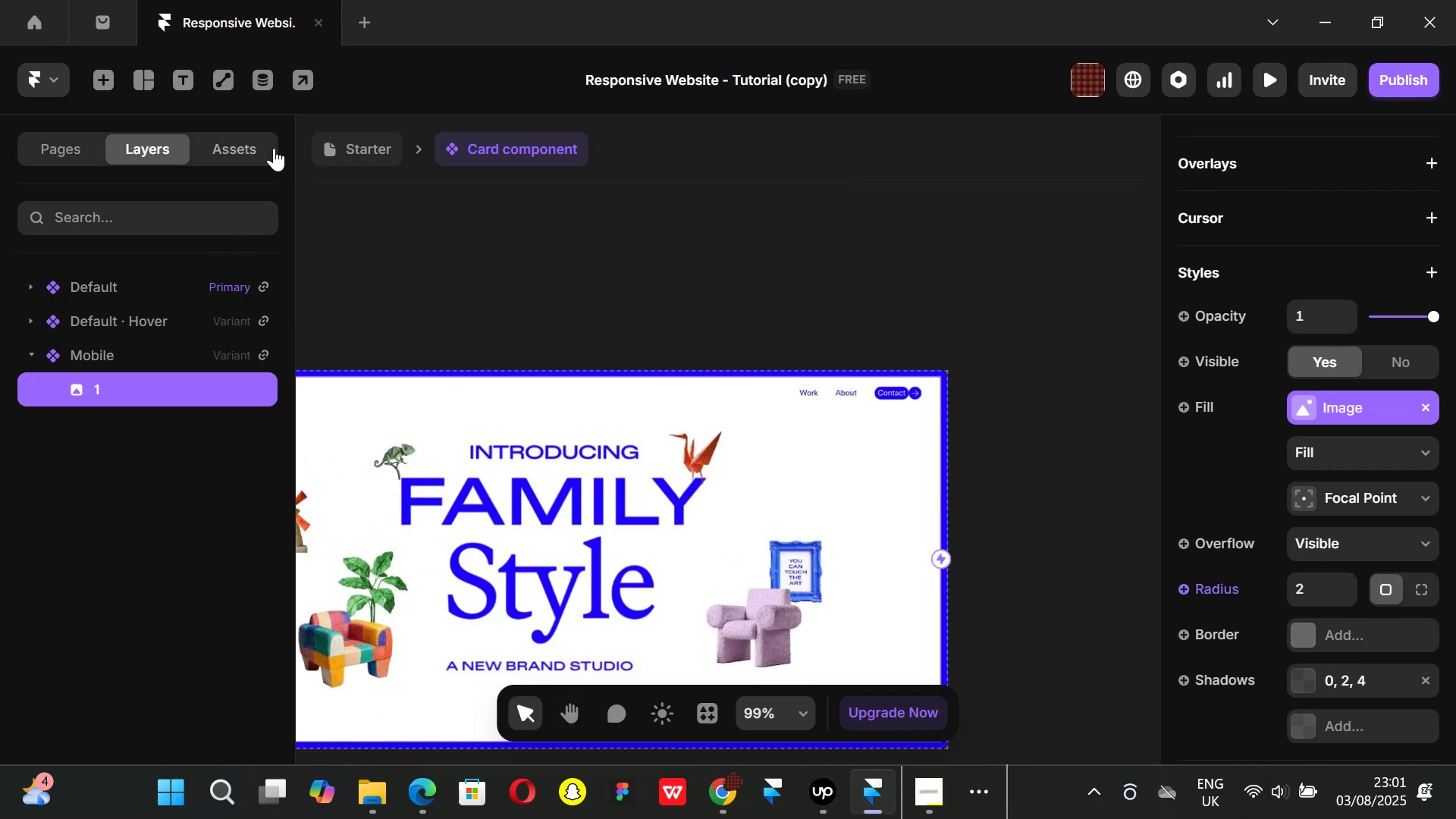 
left_click([356, 144])
 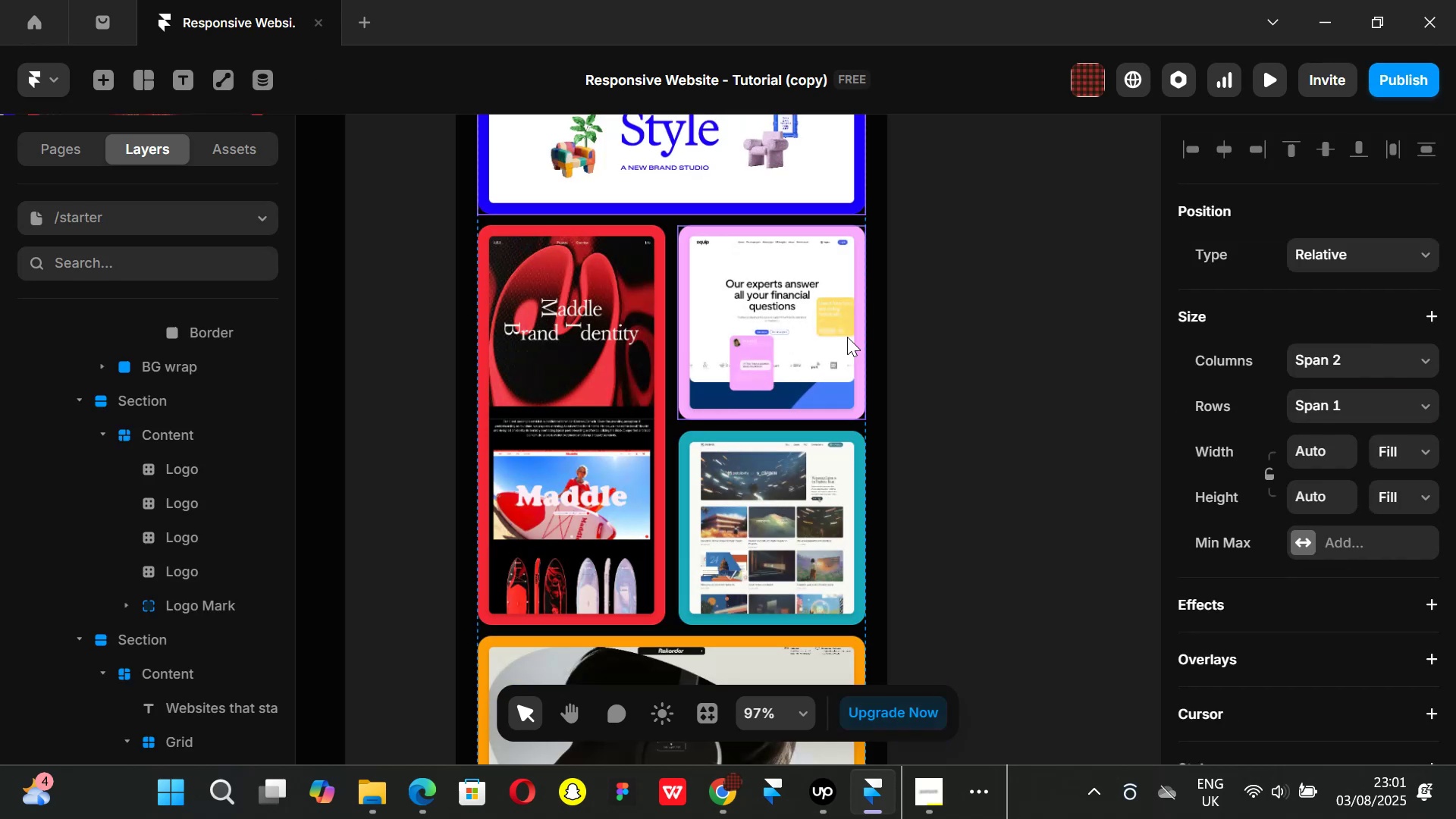 
hold_key(key=ControlLeft, duration=1.03)
scroll: coordinate [952, 355], scroll_direction: down, amount: 6.0
 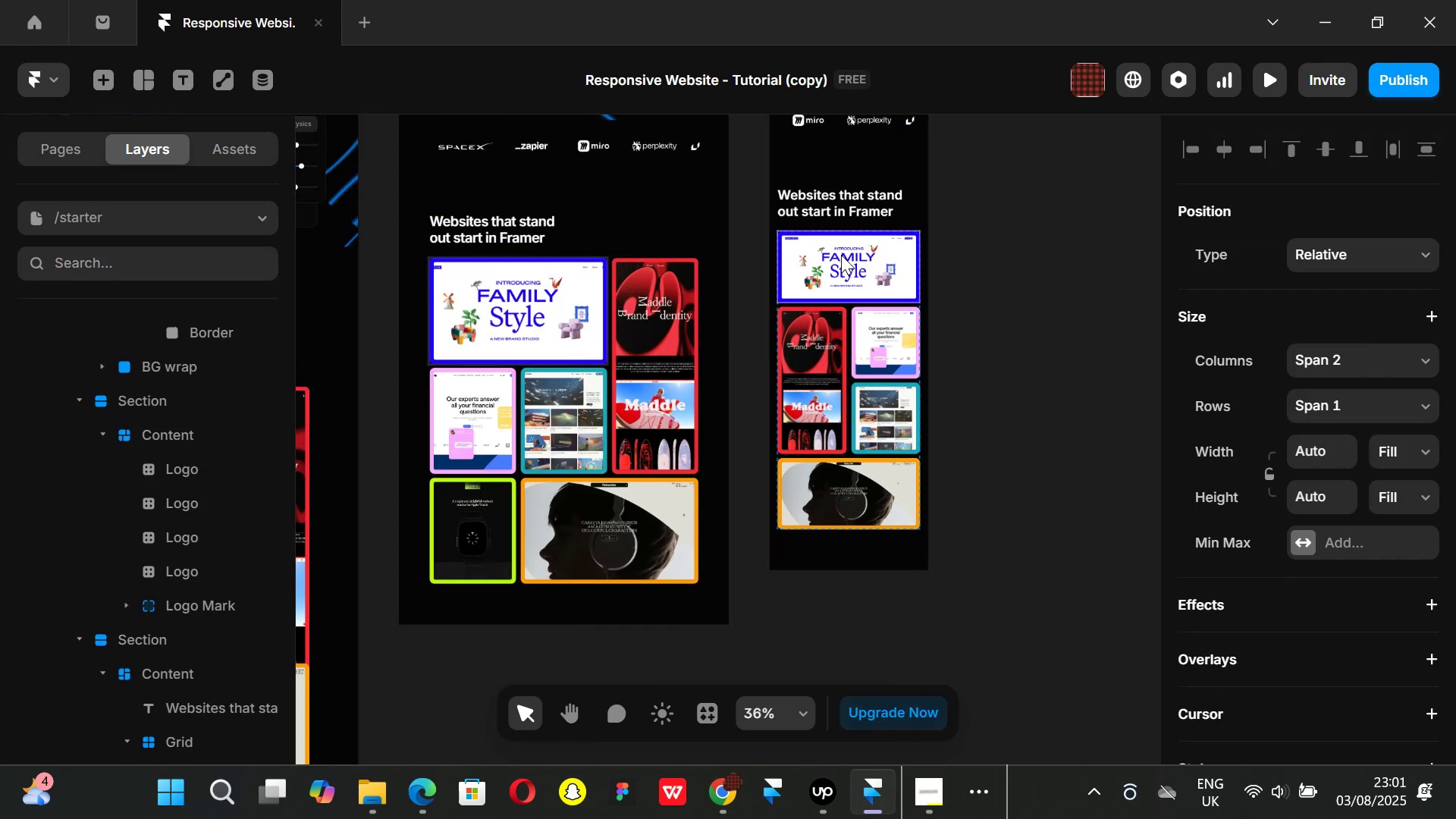 
left_click([842, 256])
 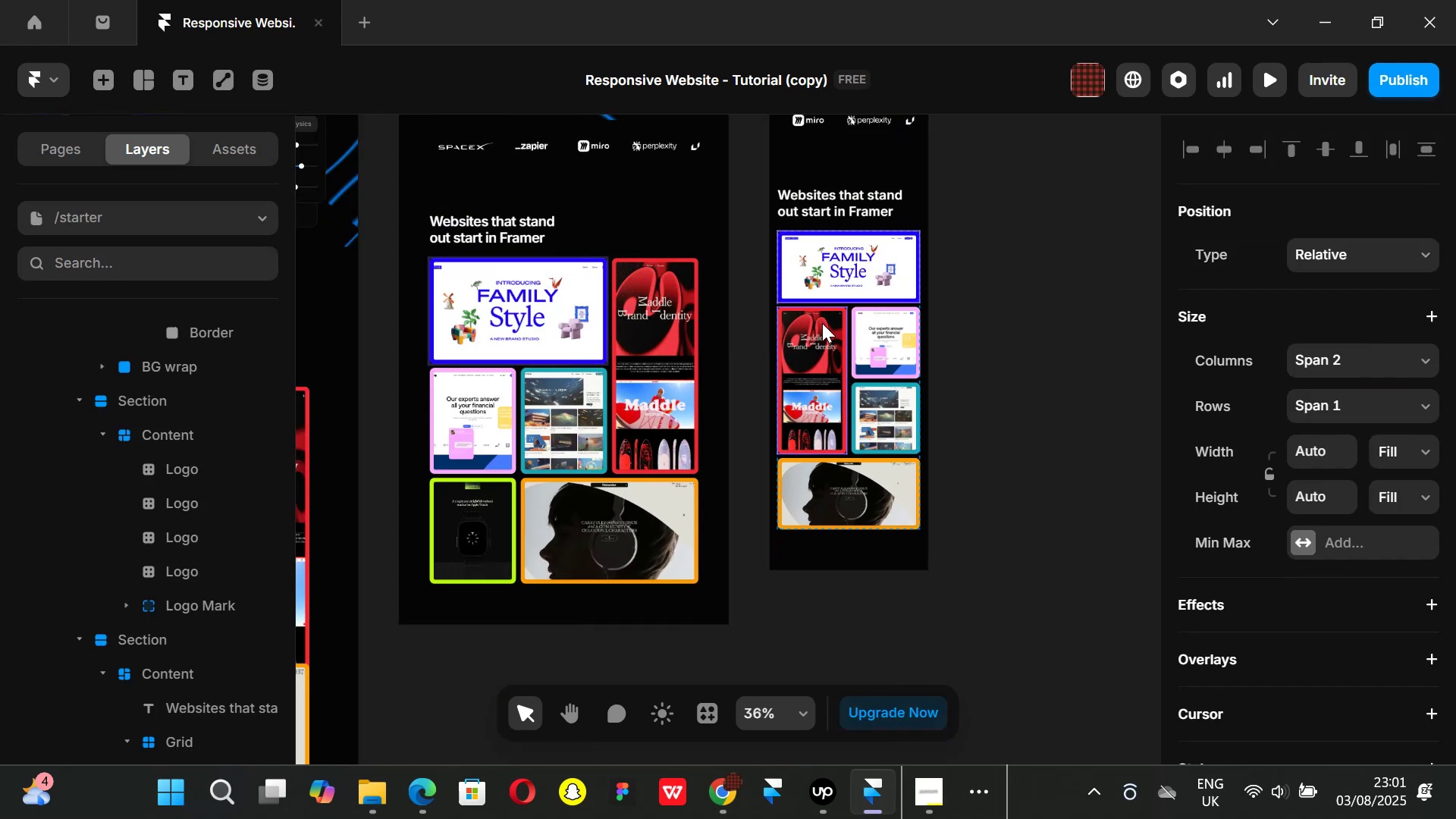 
hold_key(key=ShiftLeft, duration=1.51)
left_click([818, 329])
 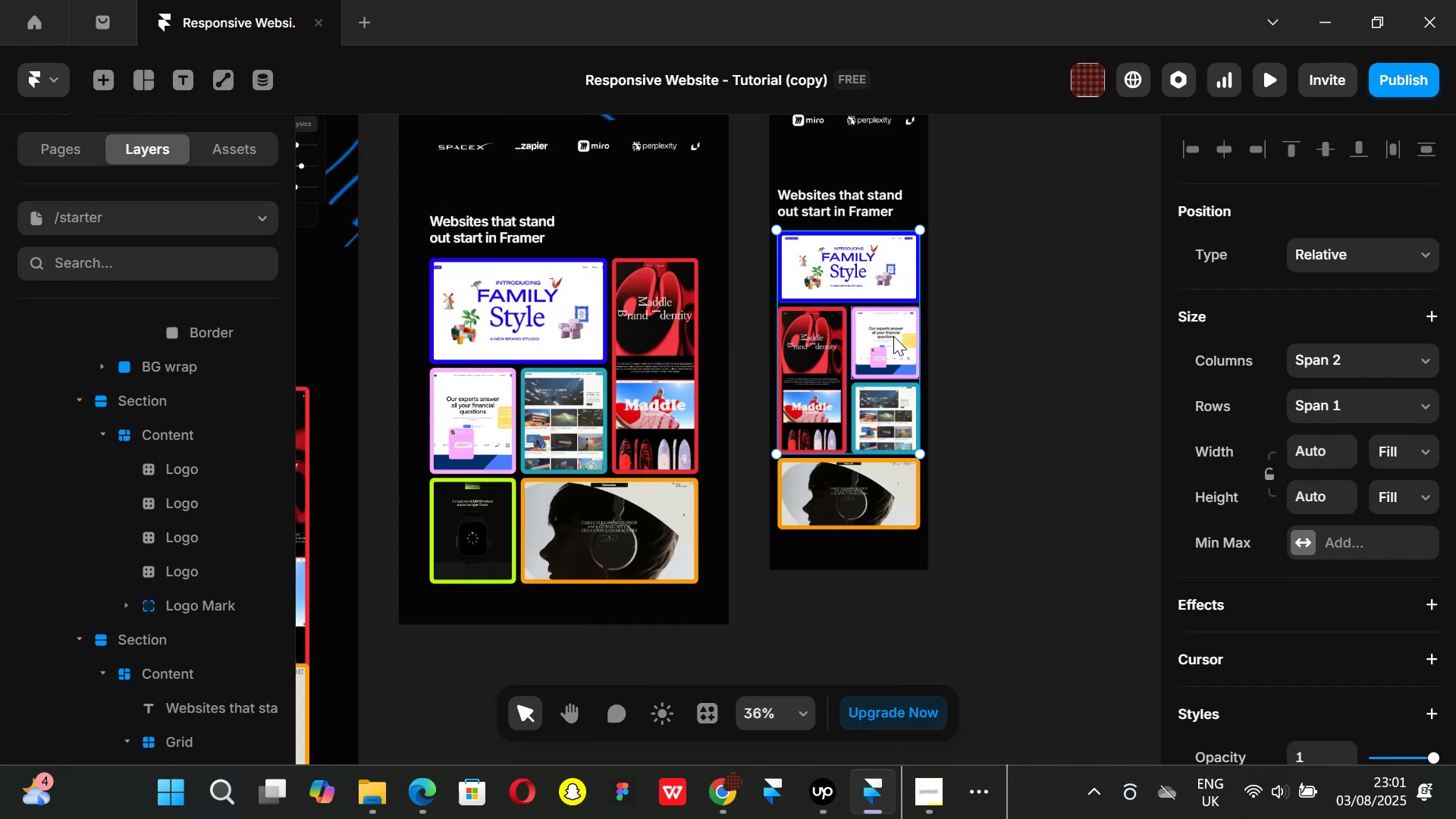 
left_click([893, 336])
 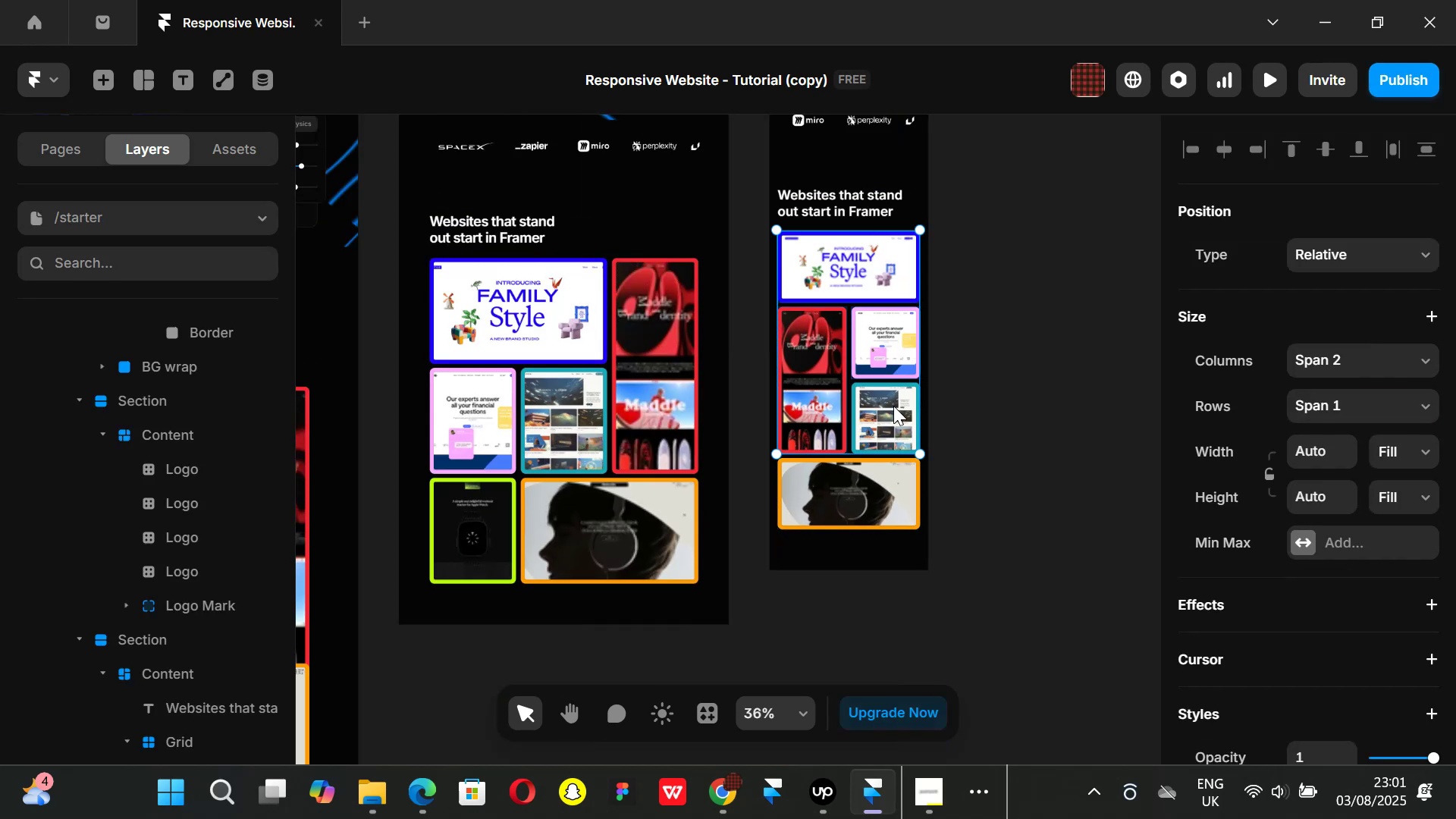 
hold_key(key=ShiftLeft, duration=1.51)
left_click([893, 408])
 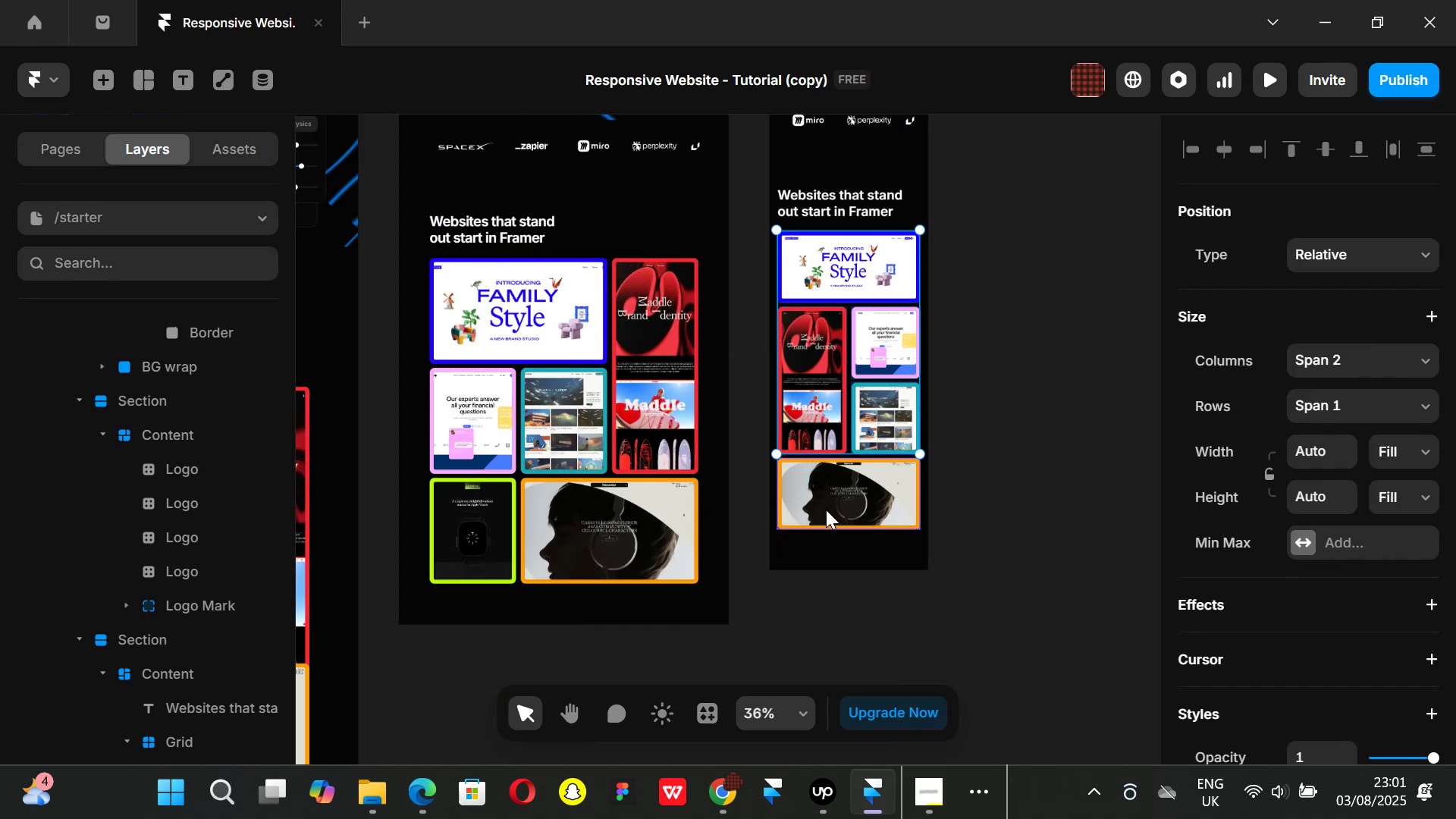 
left_click([826, 510])
 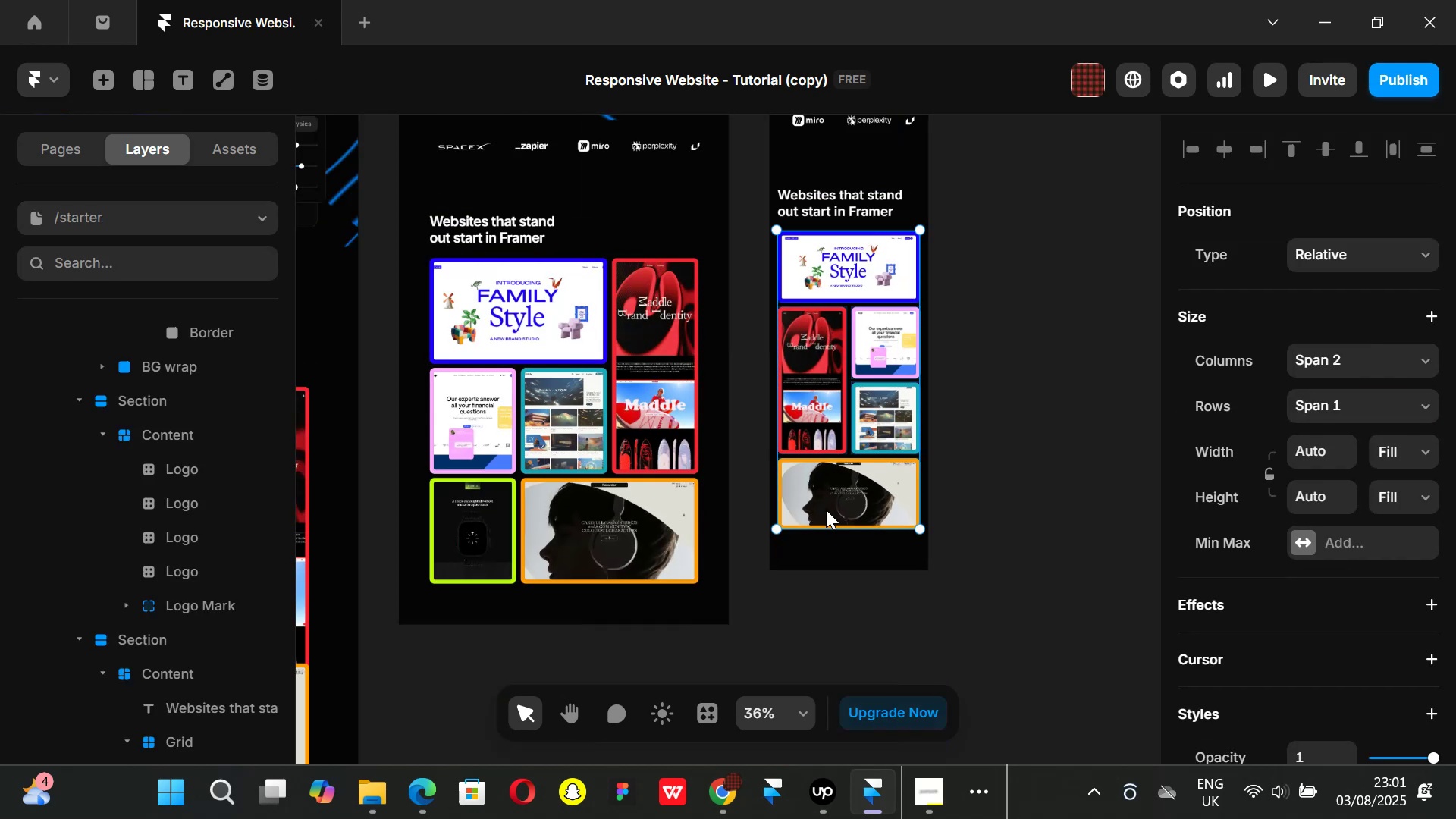 
key(Shift+ShiftLeft)
 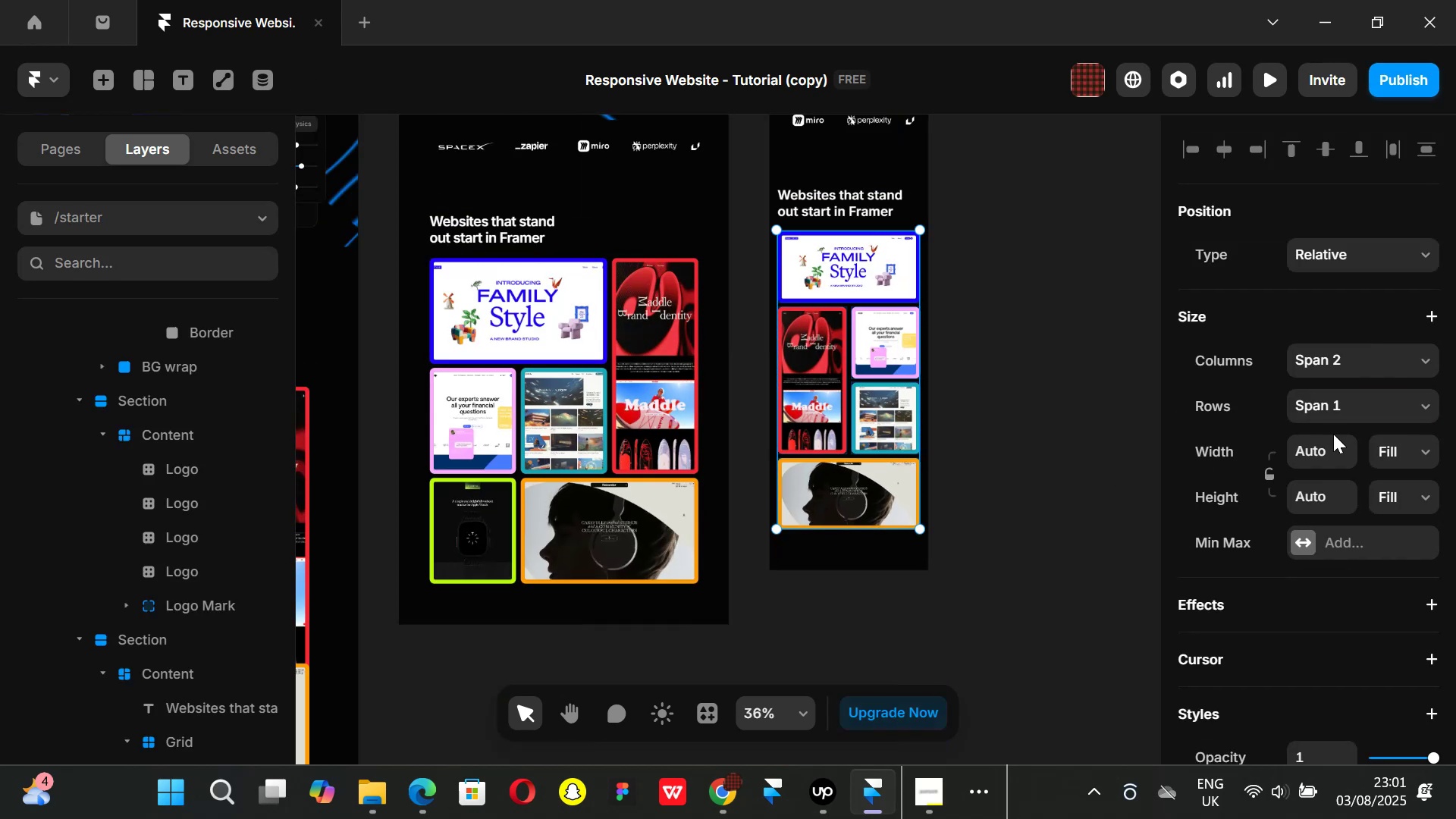 
scroll: coordinate [1359, 493], scroll_direction: down, amount: 4.0
 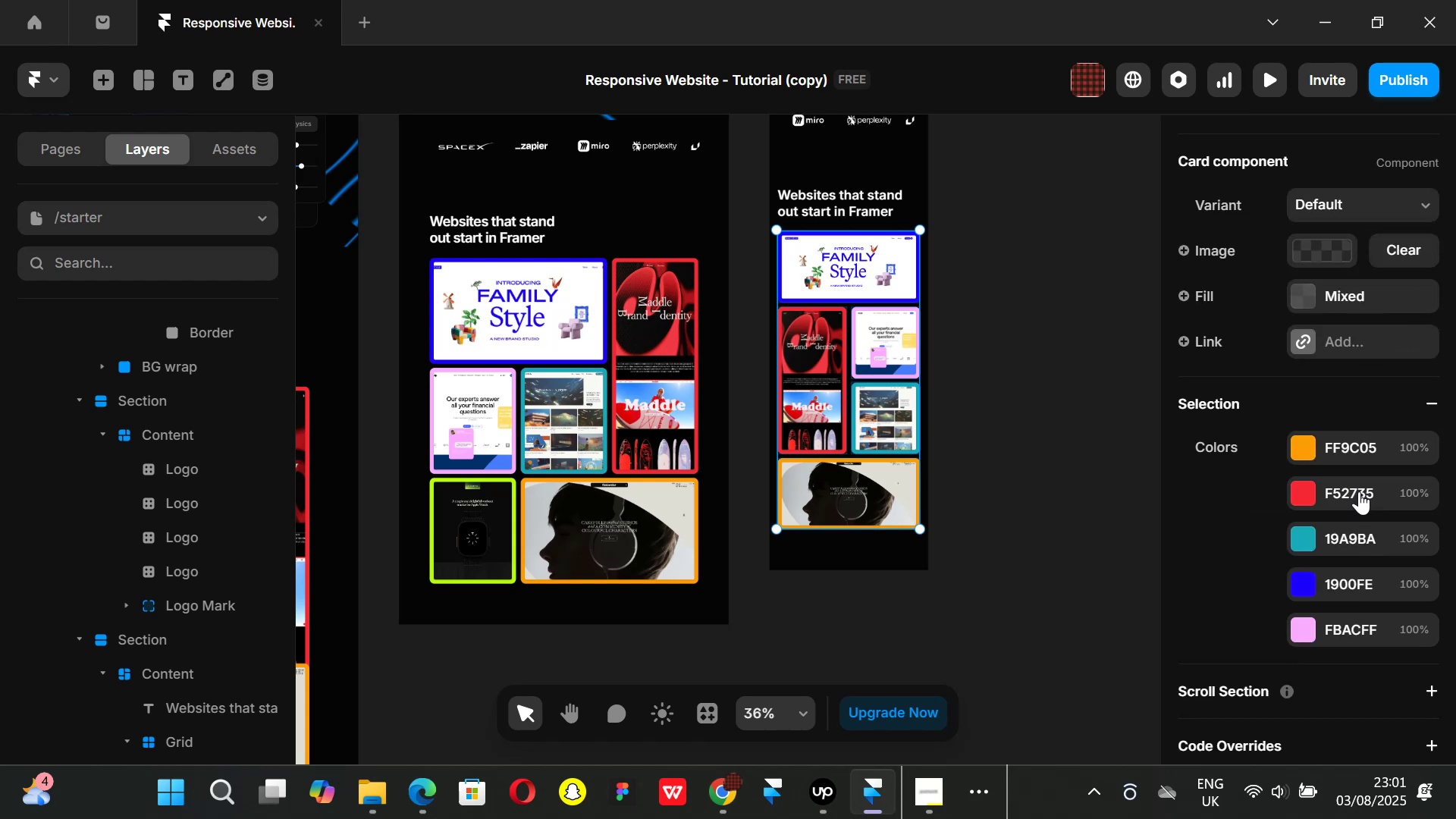 
scroll: coordinate [1358, 488], scroll_direction: up, amount: 1.0
 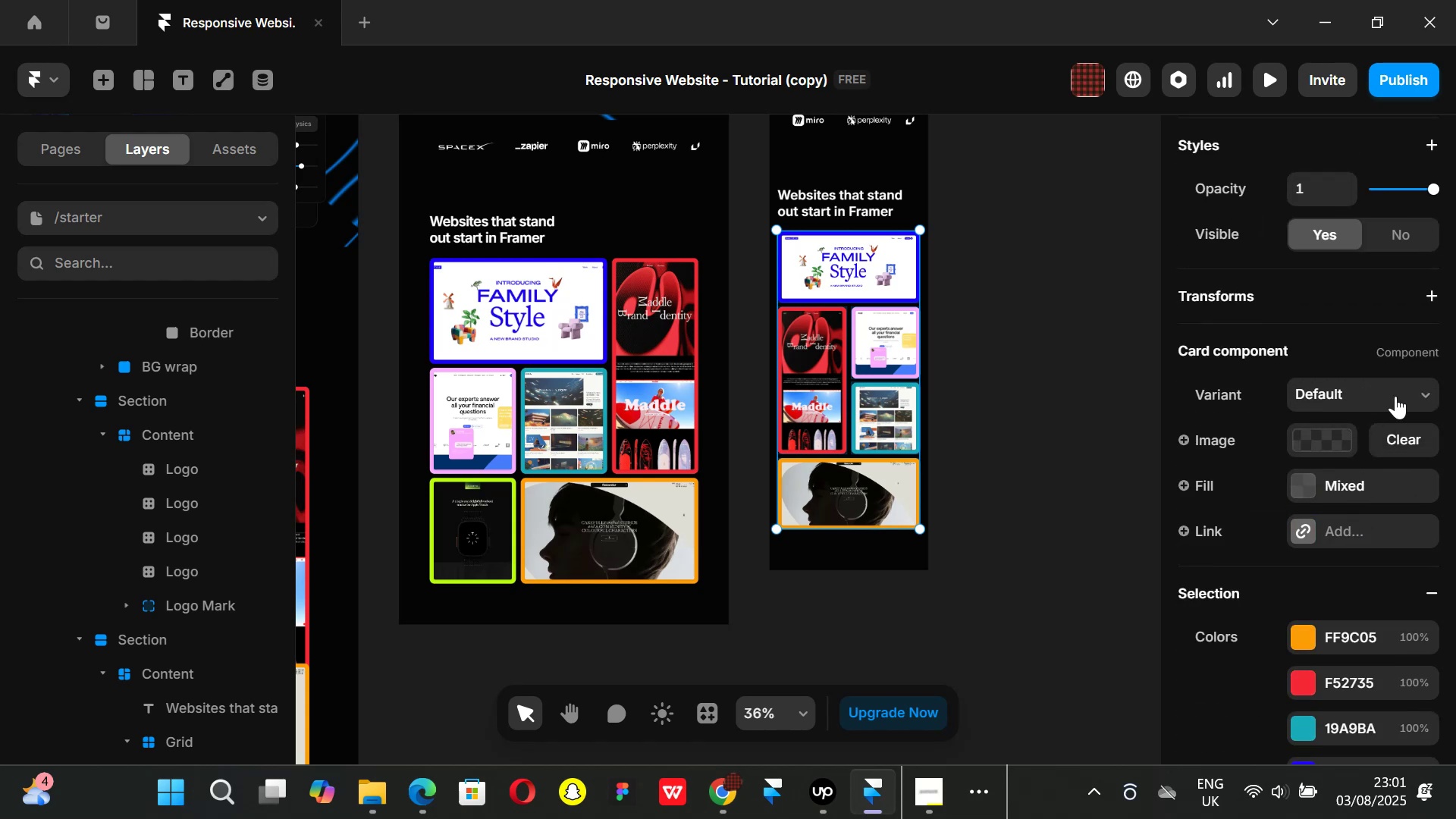 
left_click([1414, 388])
 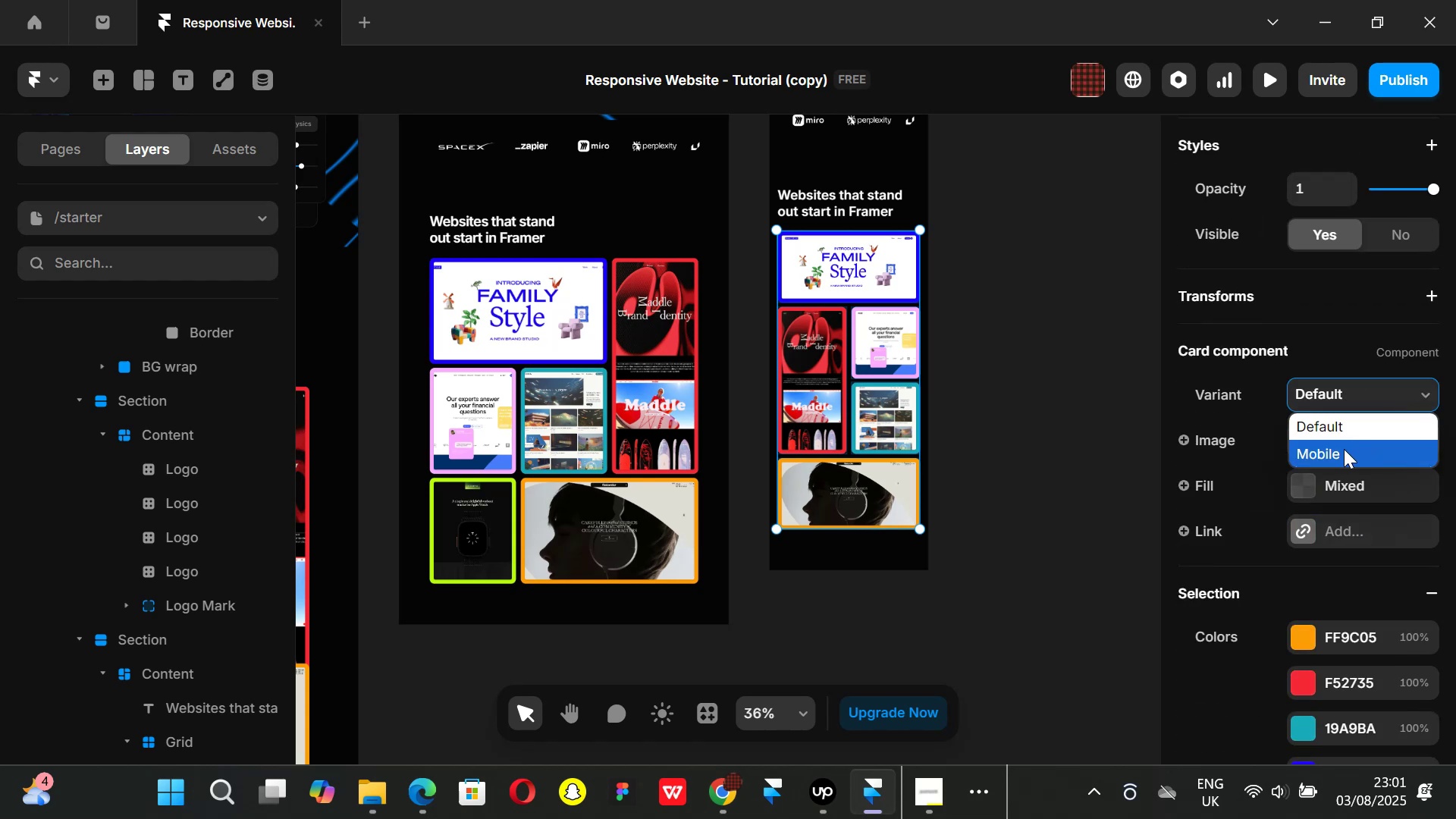 
left_click([1344, 449])
 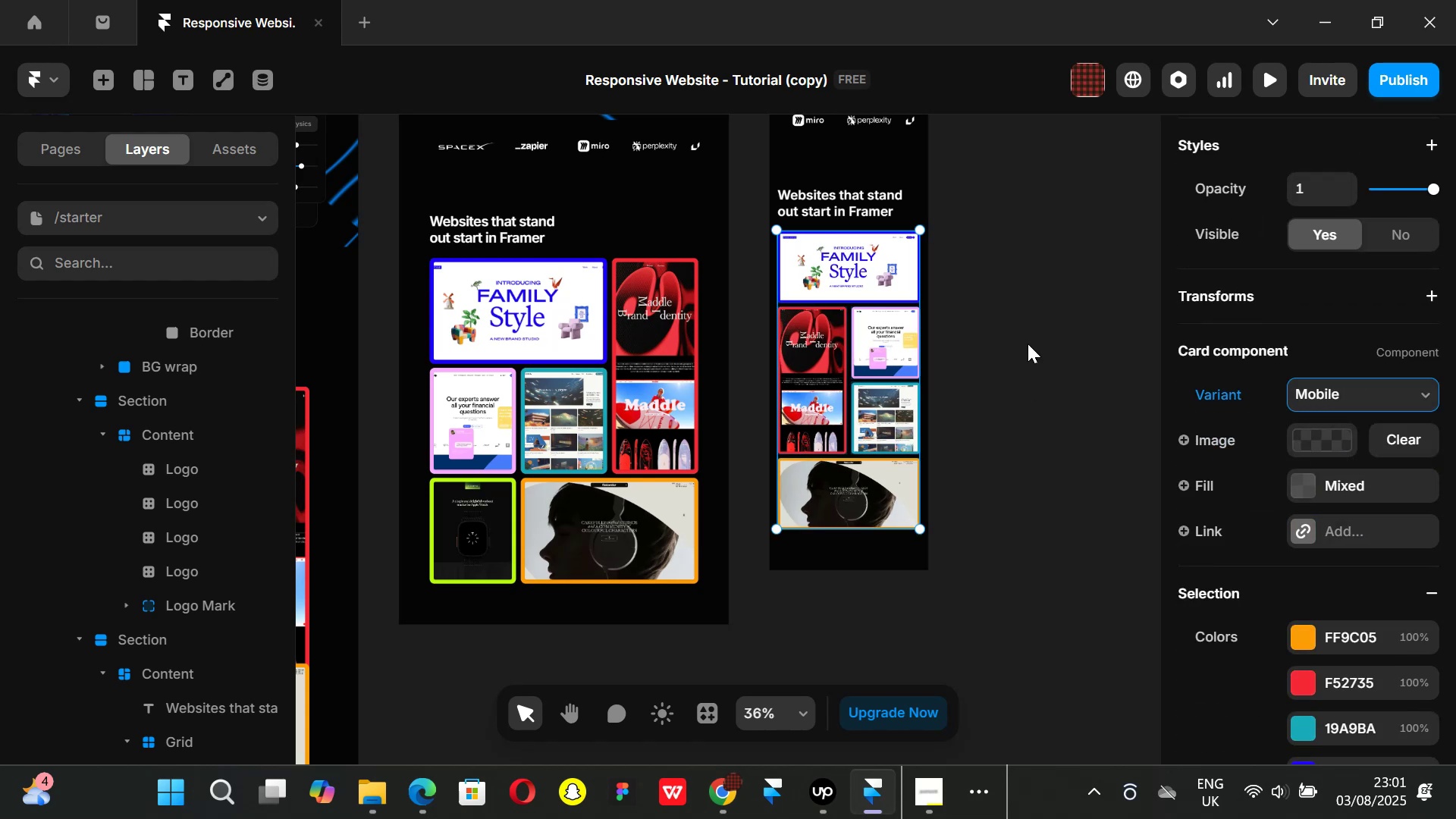 
left_click([1028, 344])
 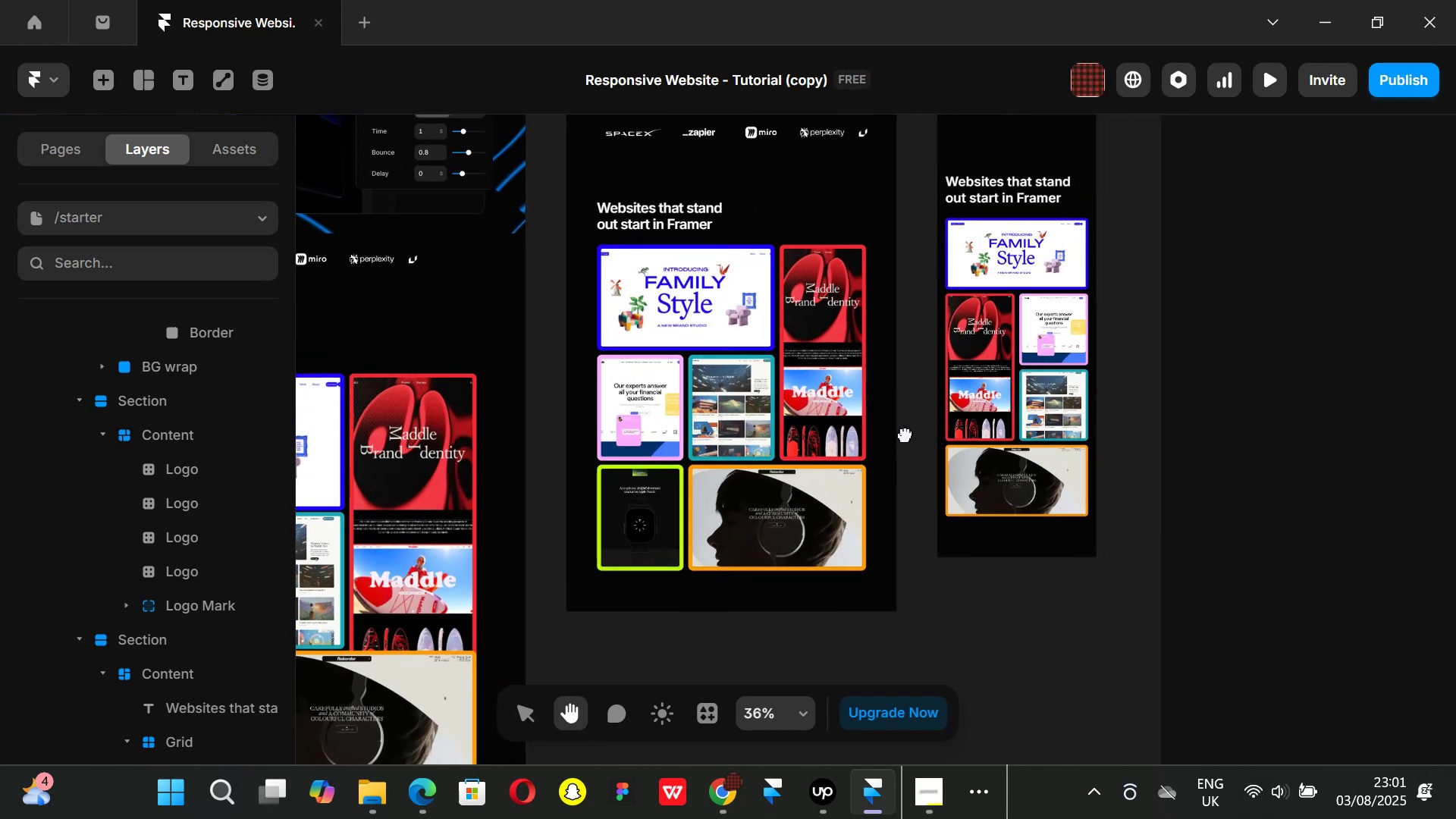 
wait(10.05)
 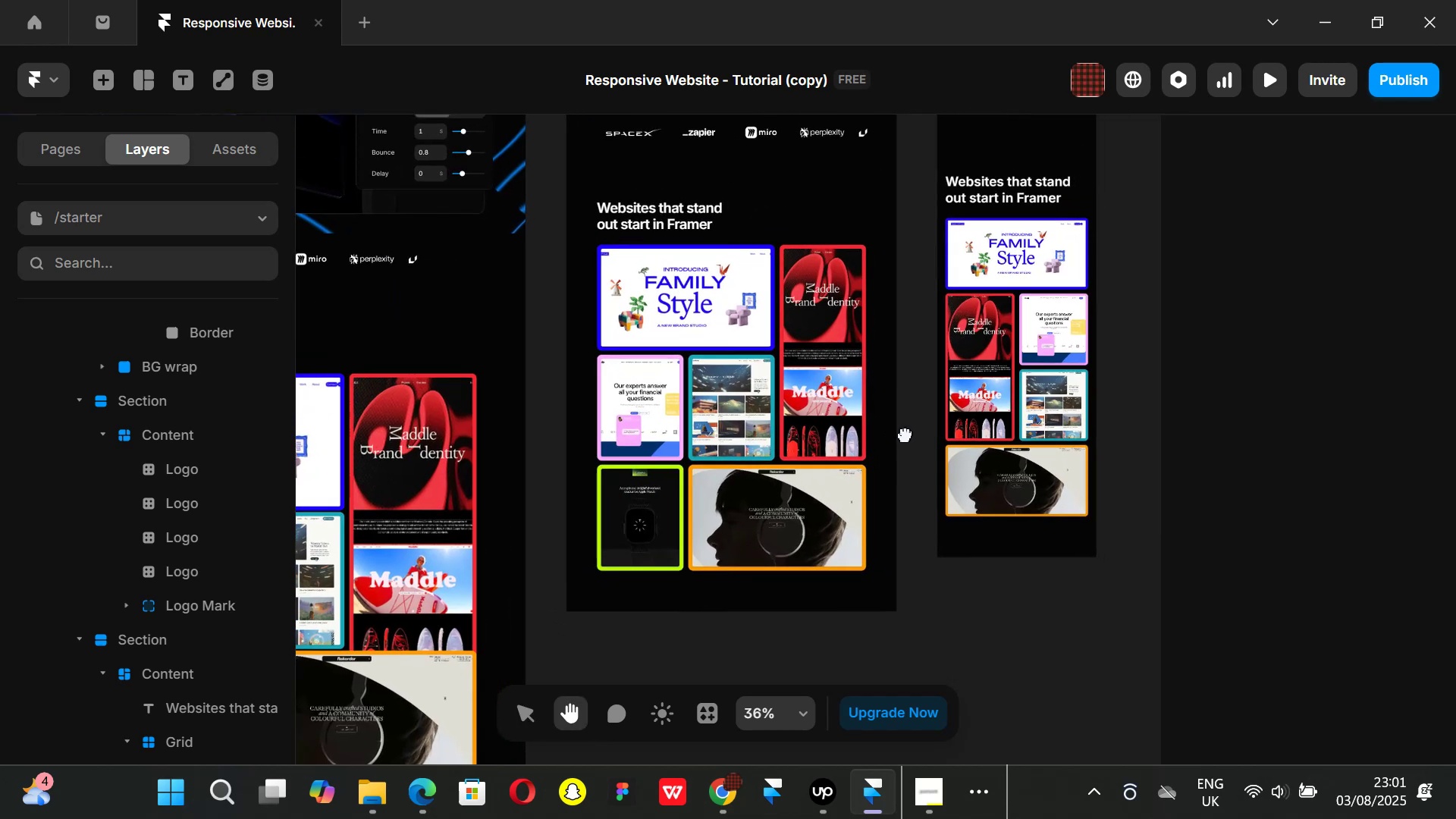 
hold_key(key=ControlLeft, duration=0.48)
scroll: coordinate [525, 425], scroll_direction: up, amount: 2.0
 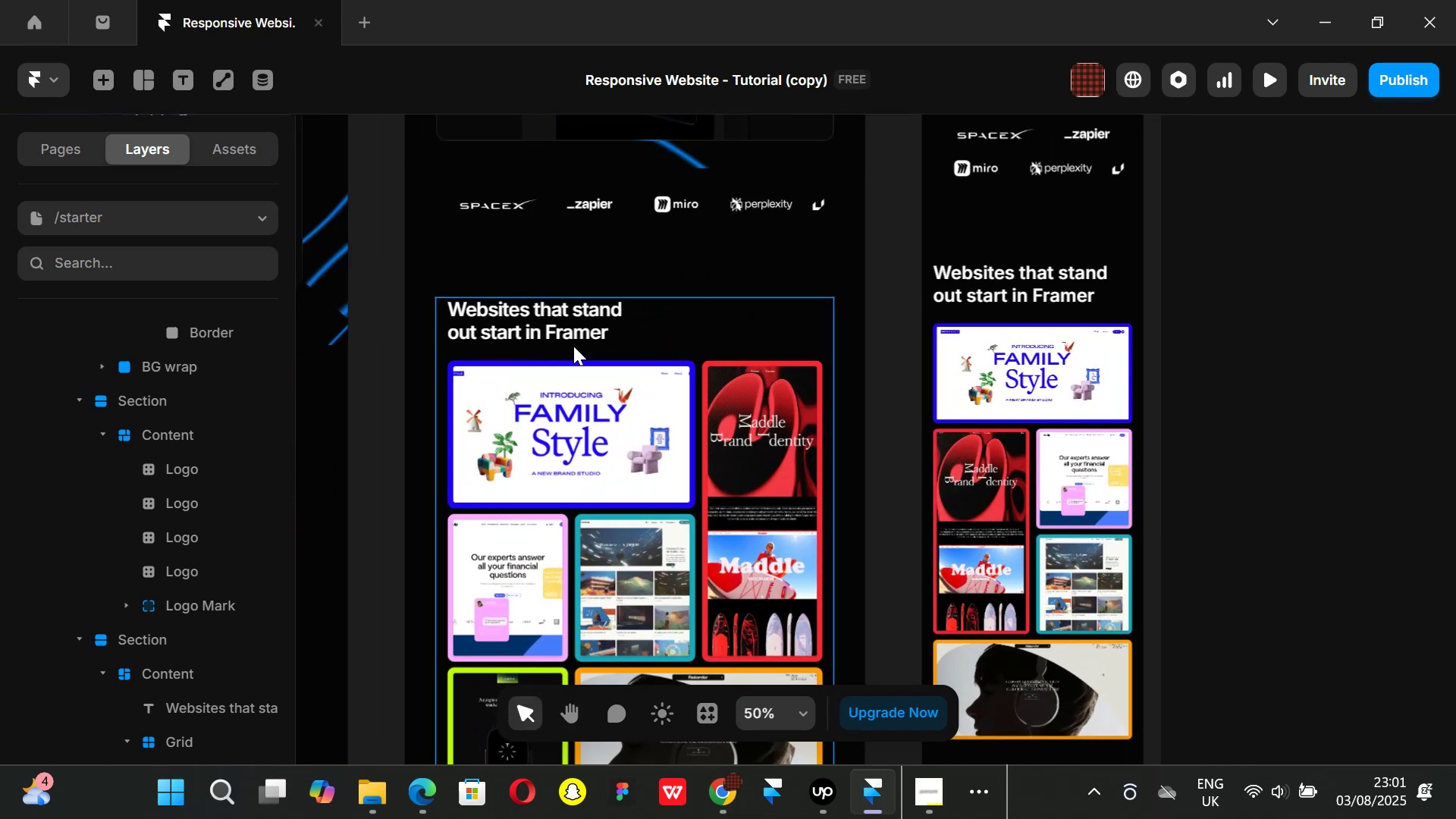 
left_click([573, 346])
 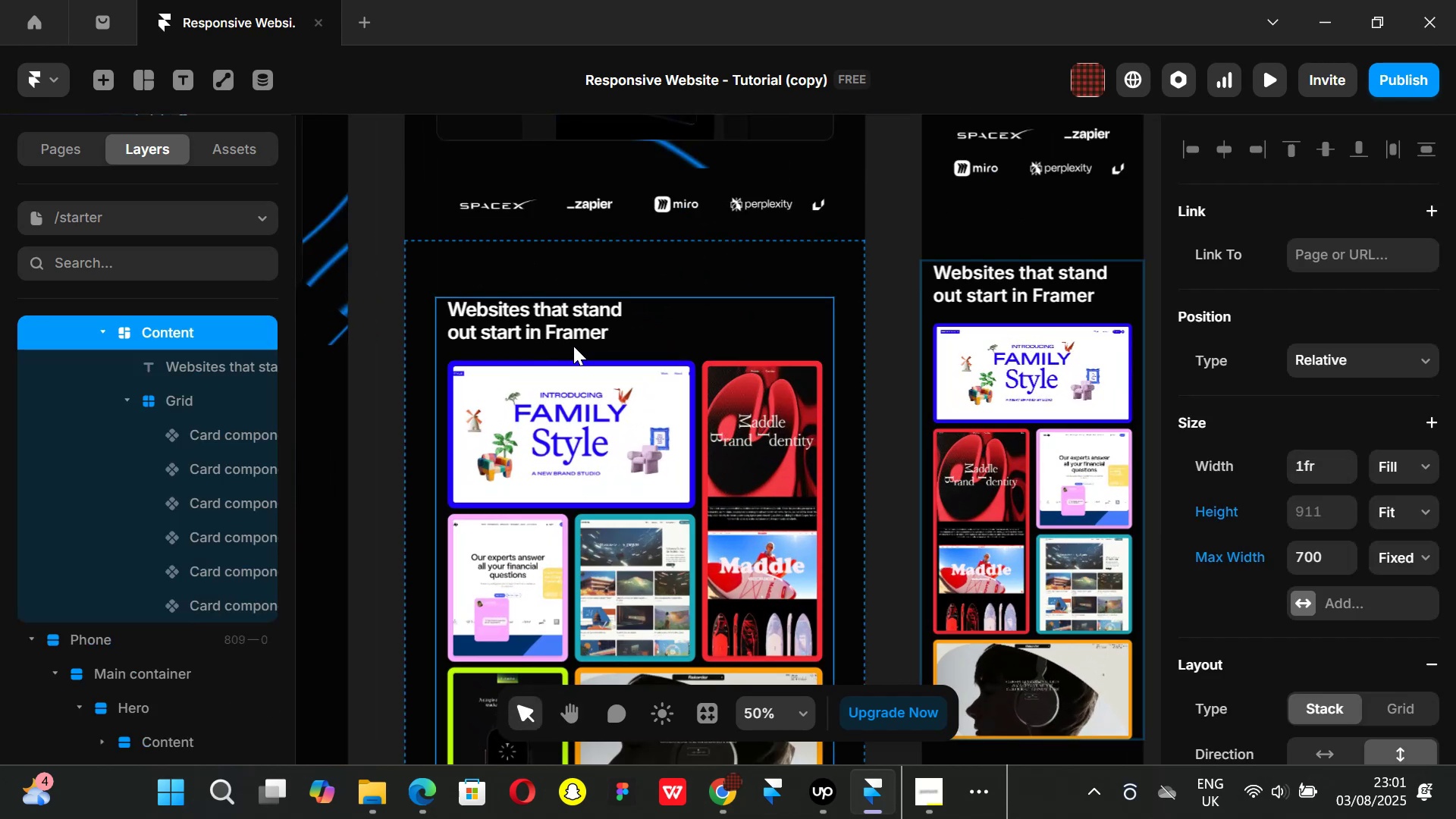 
key(Control+ControlLeft)
 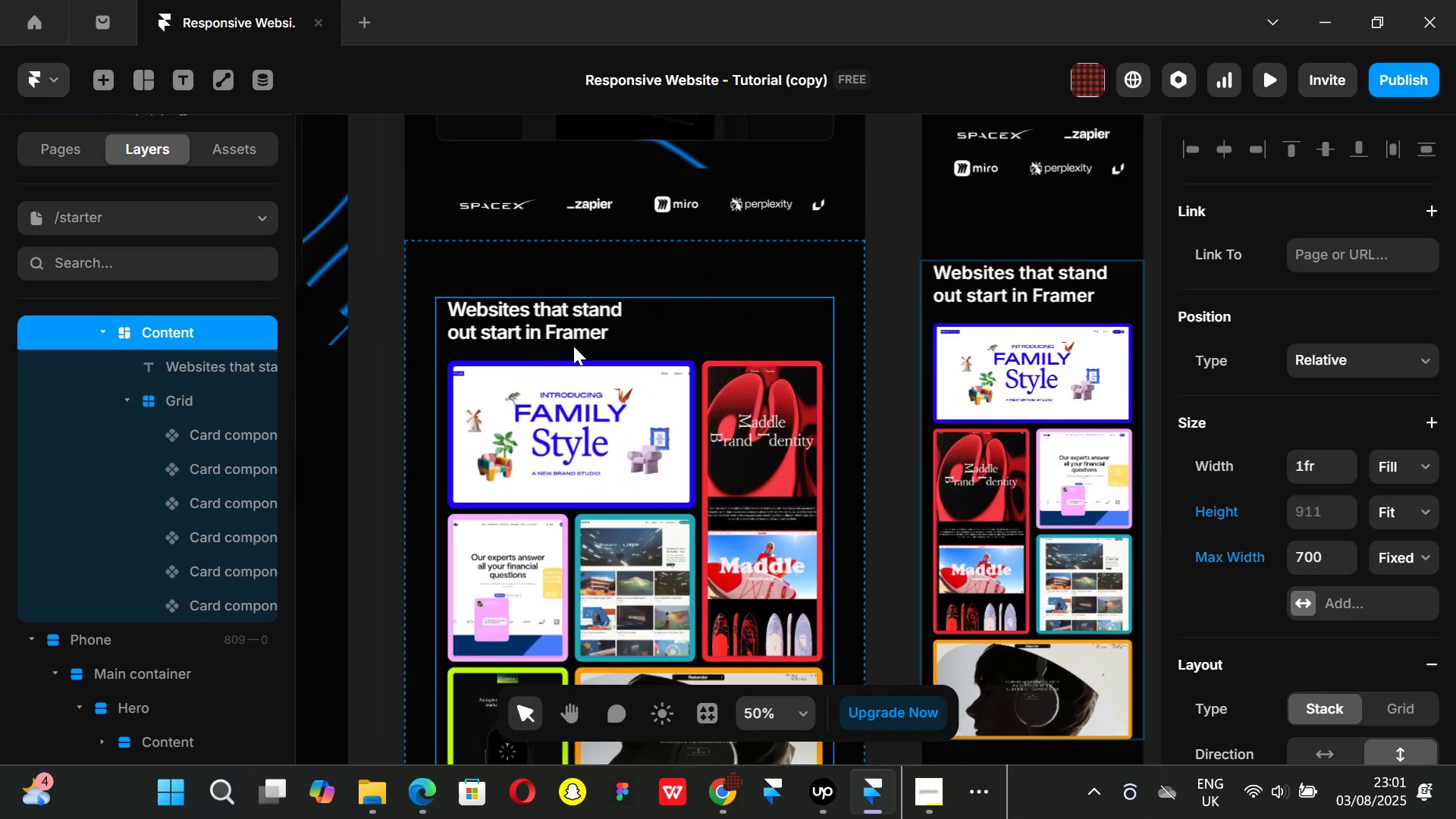 
scroll: coordinate [164, 408], scroll_direction: up, amount: 2.0
 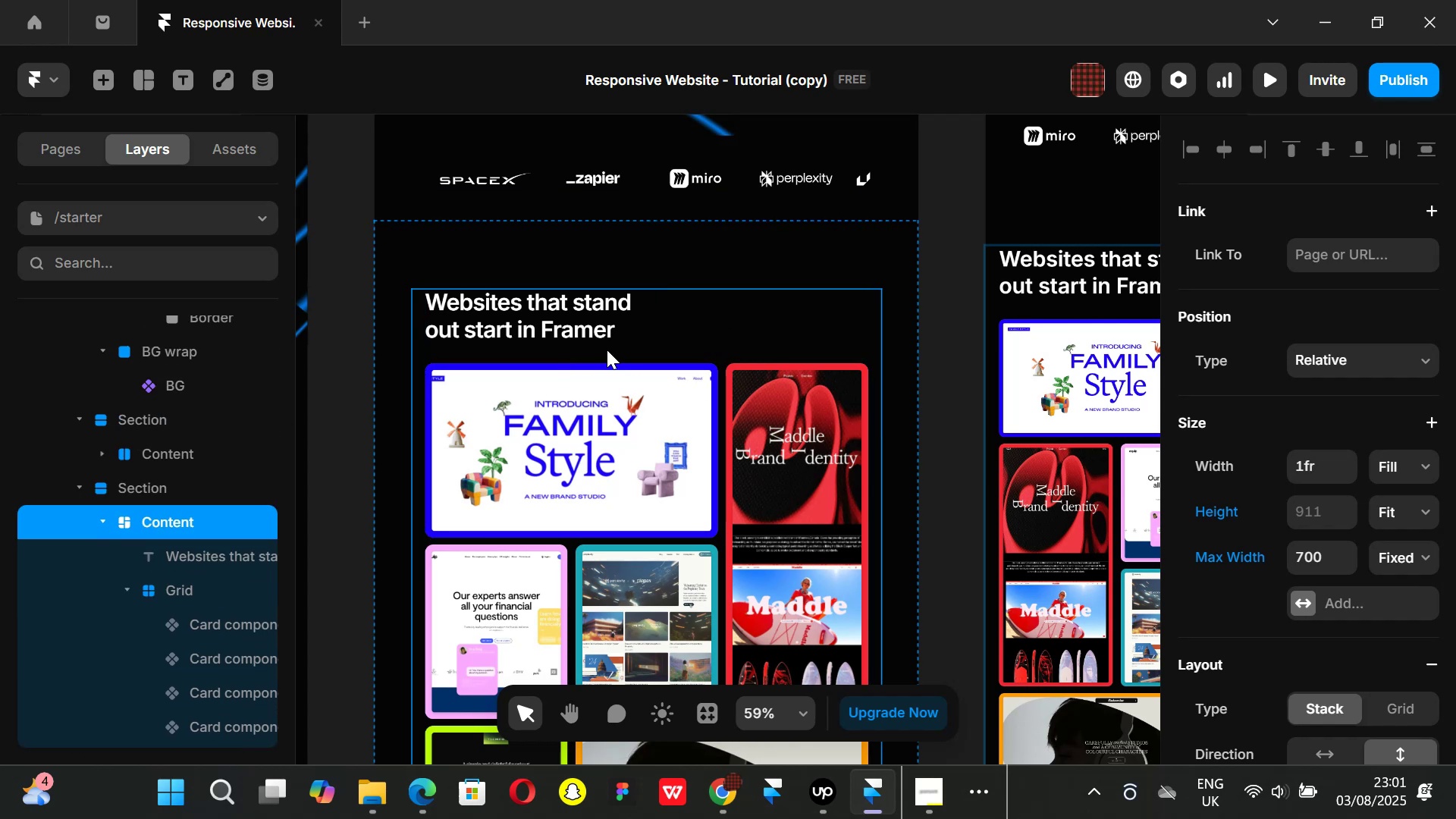 
scroll: coordinate [1291, 540], scroll_direction: down, amount: 2.0
 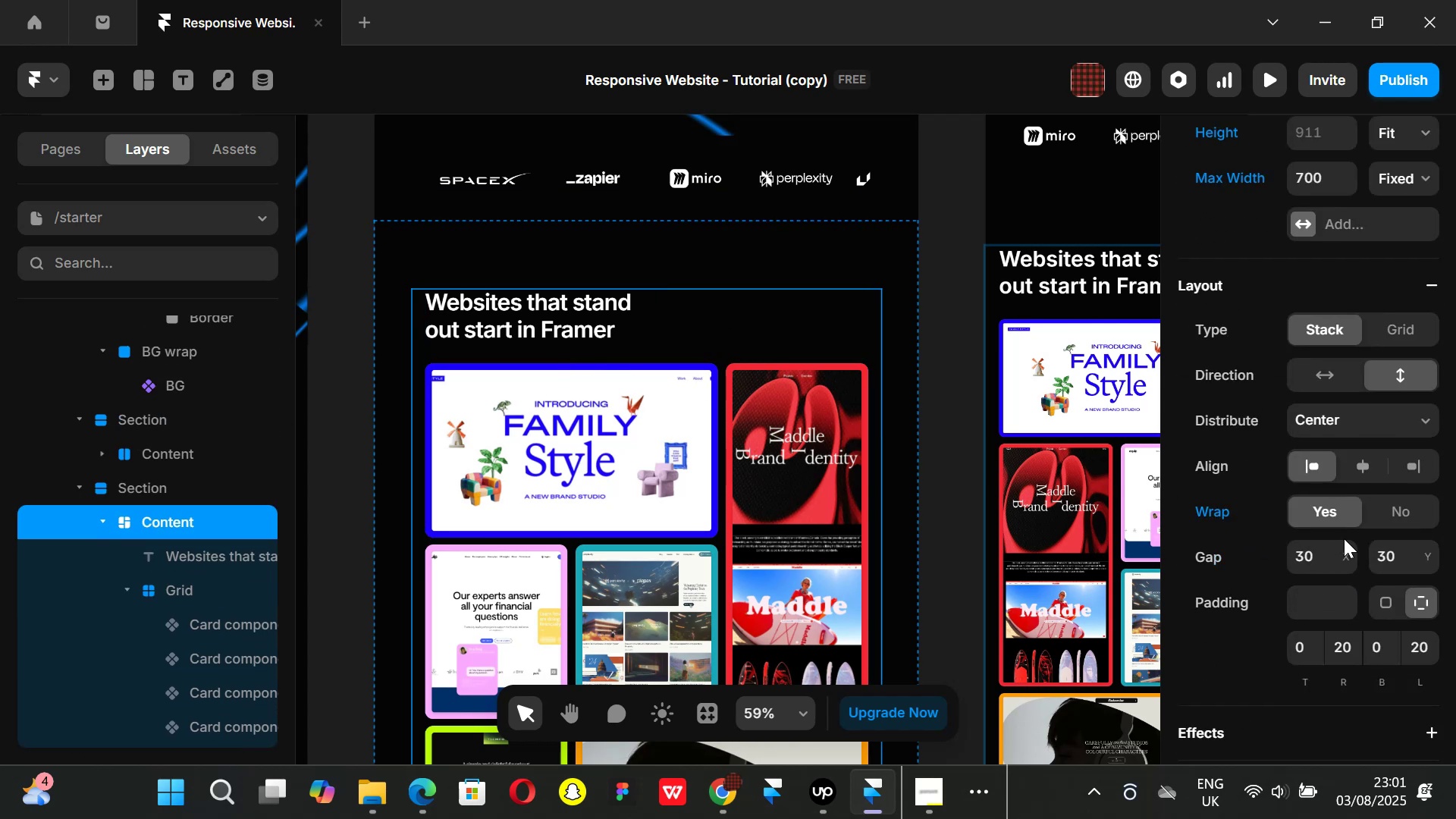 
left_click([1344, 538])
 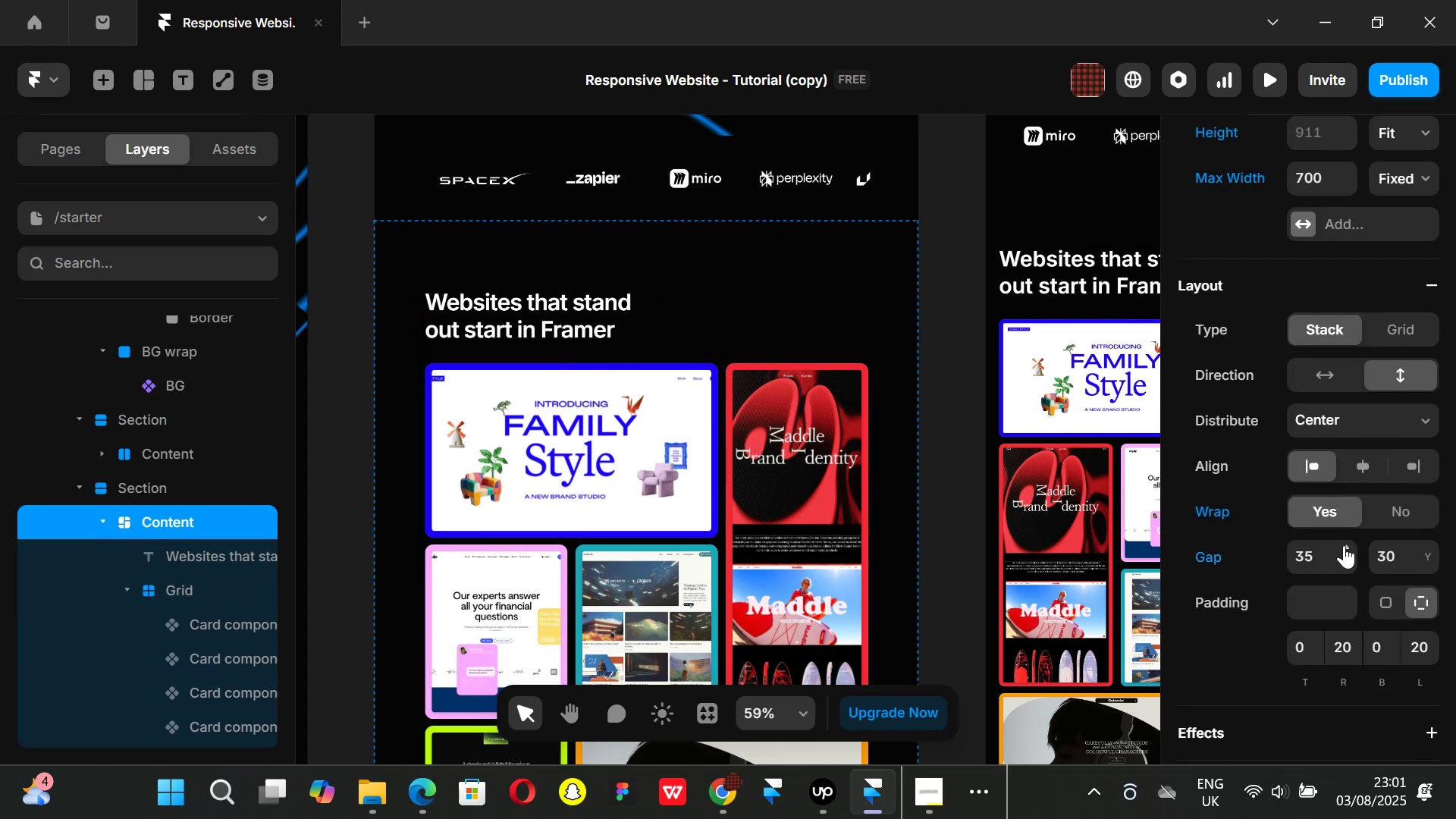 
left_click([1344, 545])
 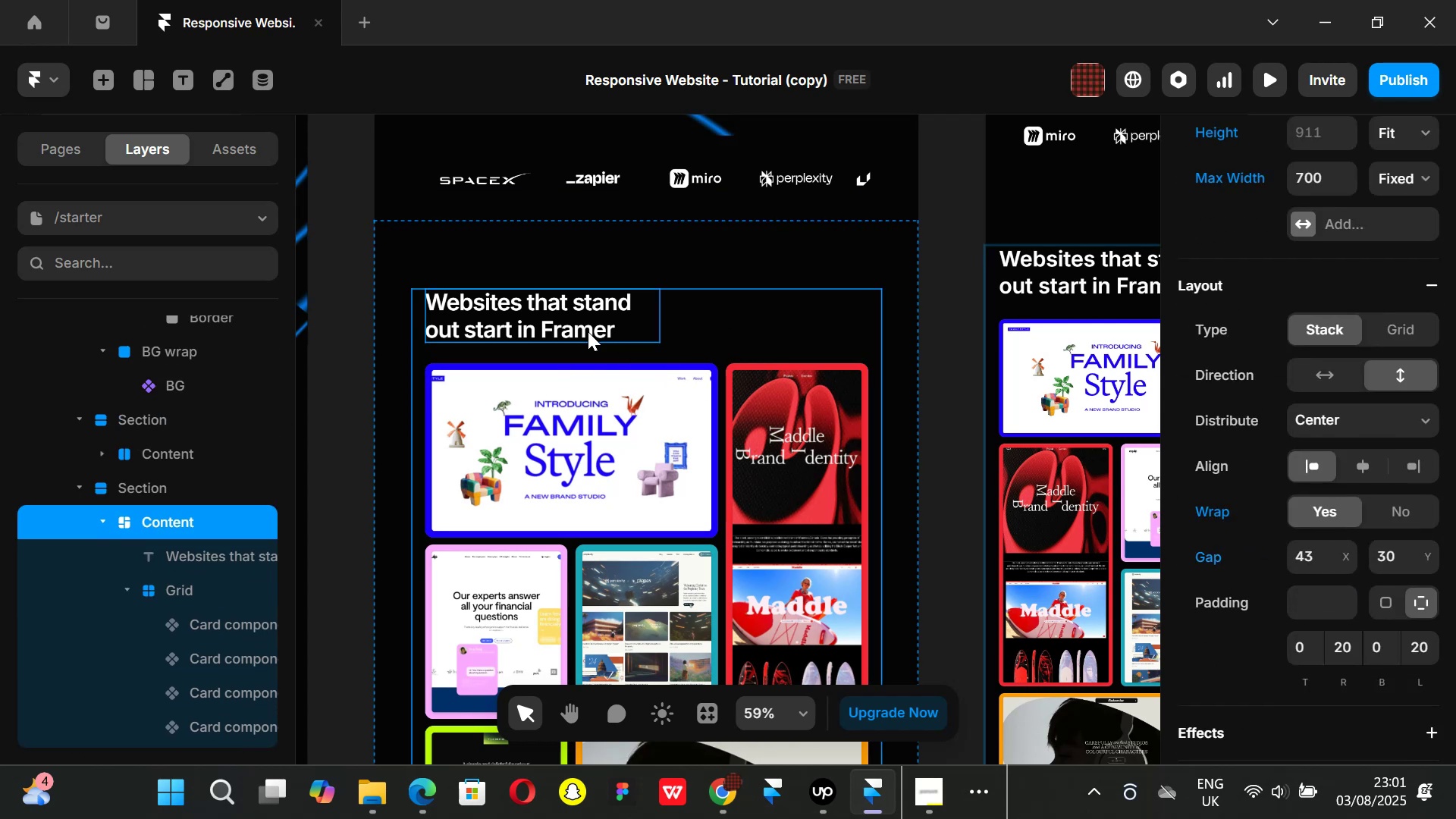 
key(Control+Z)
 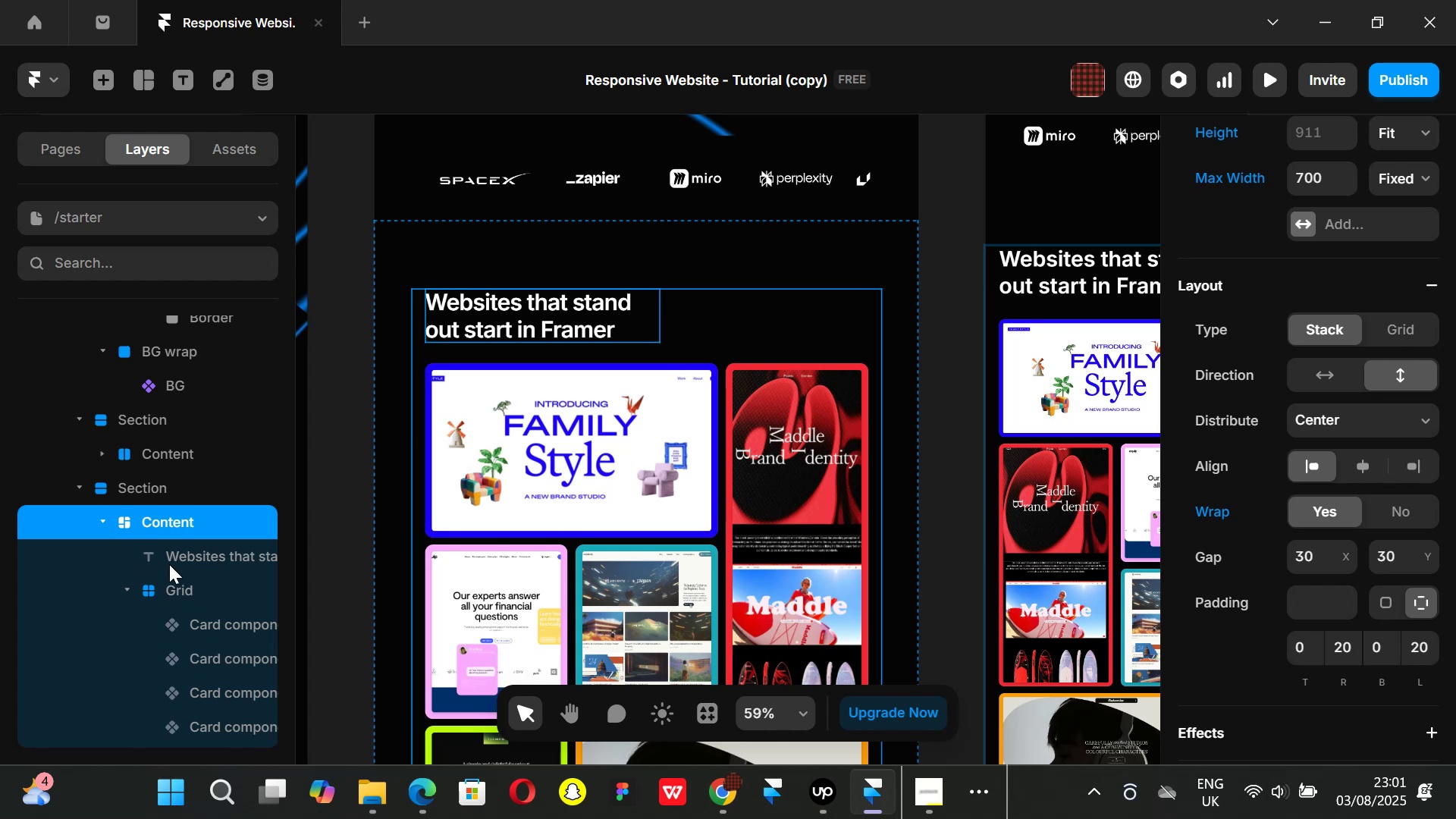 
left_click([178, 560])
 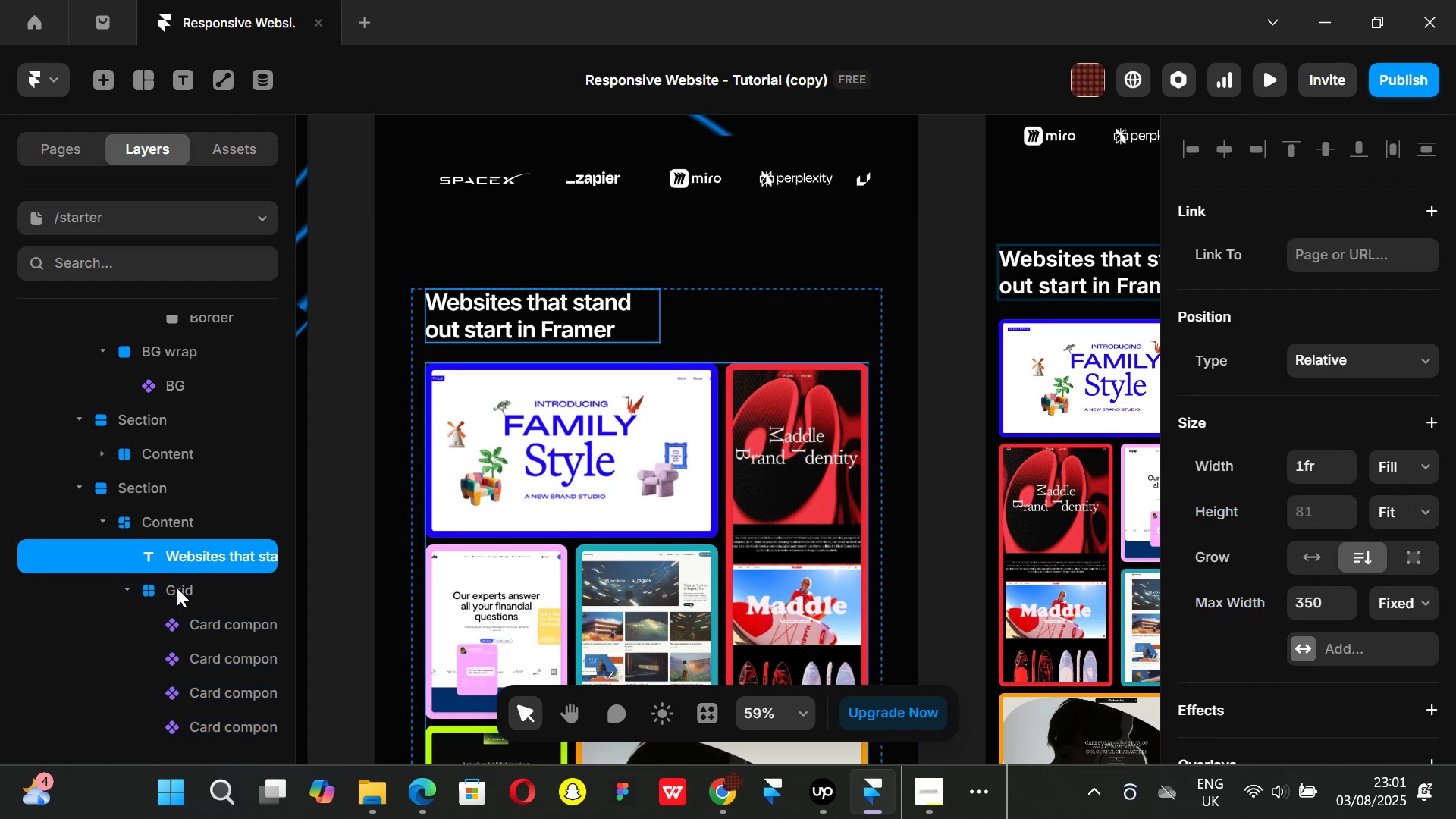 
left_click([177, 588])
 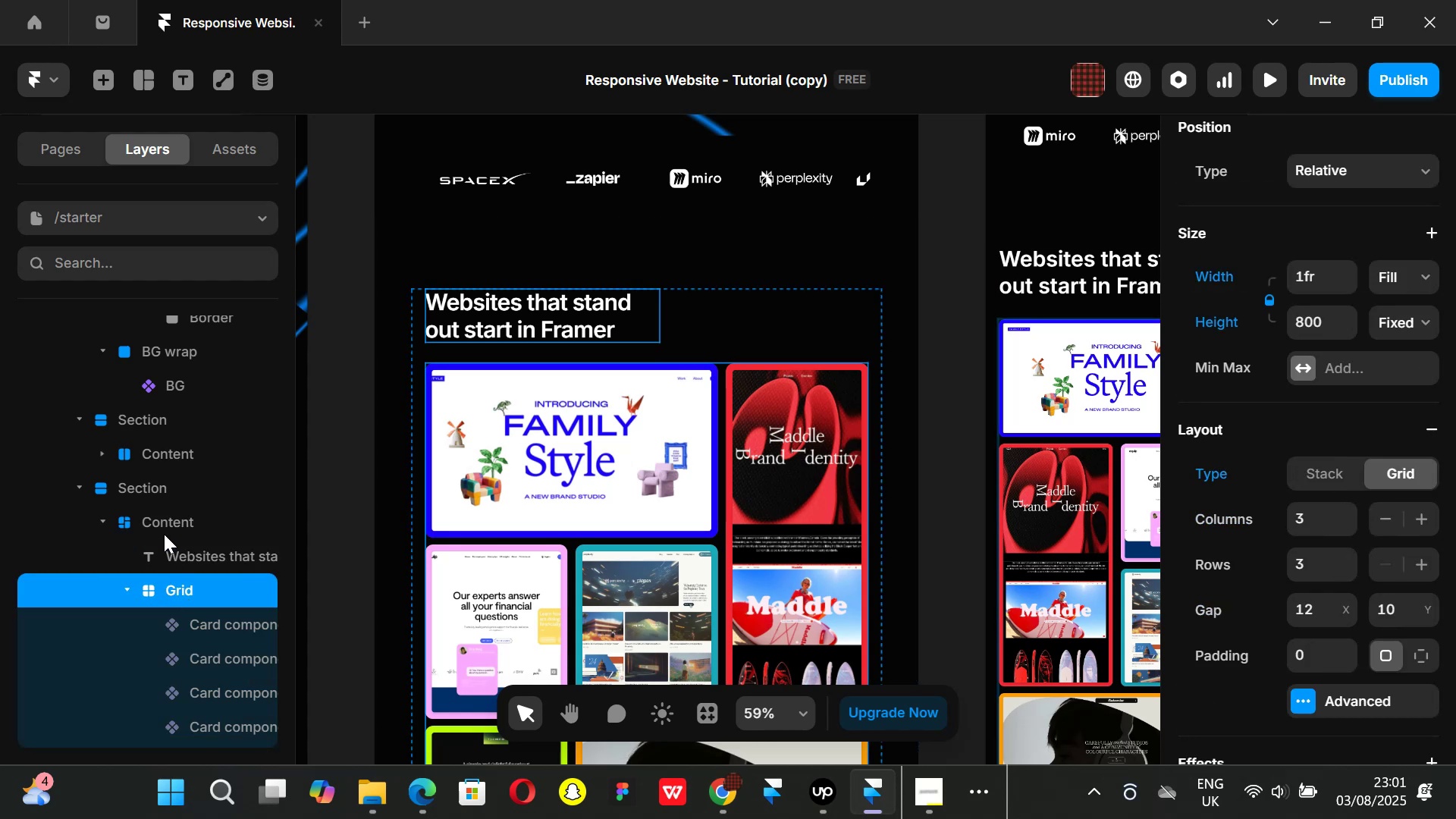 
left_click([164, 522])
 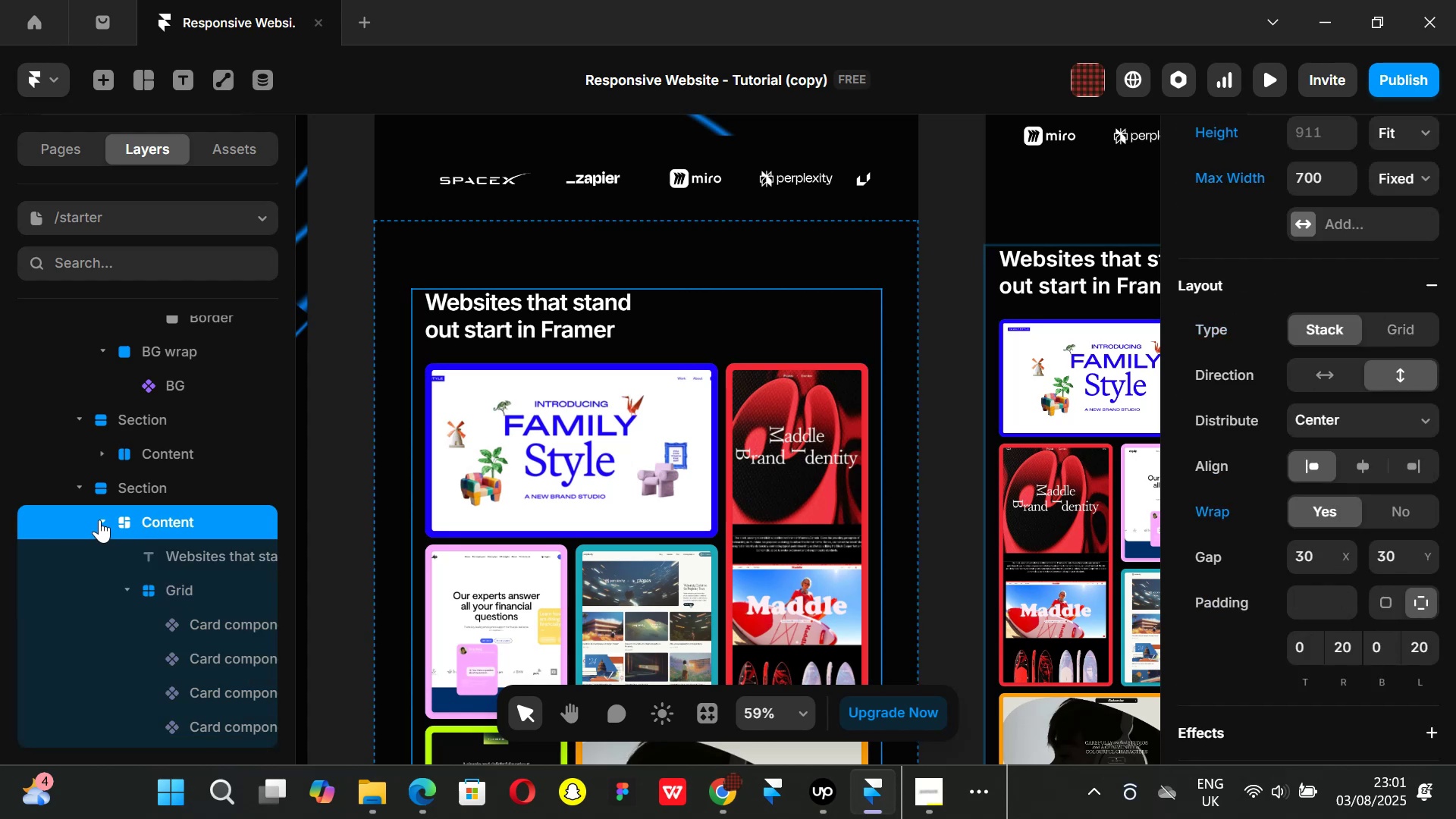 
left_click([99, 519])
 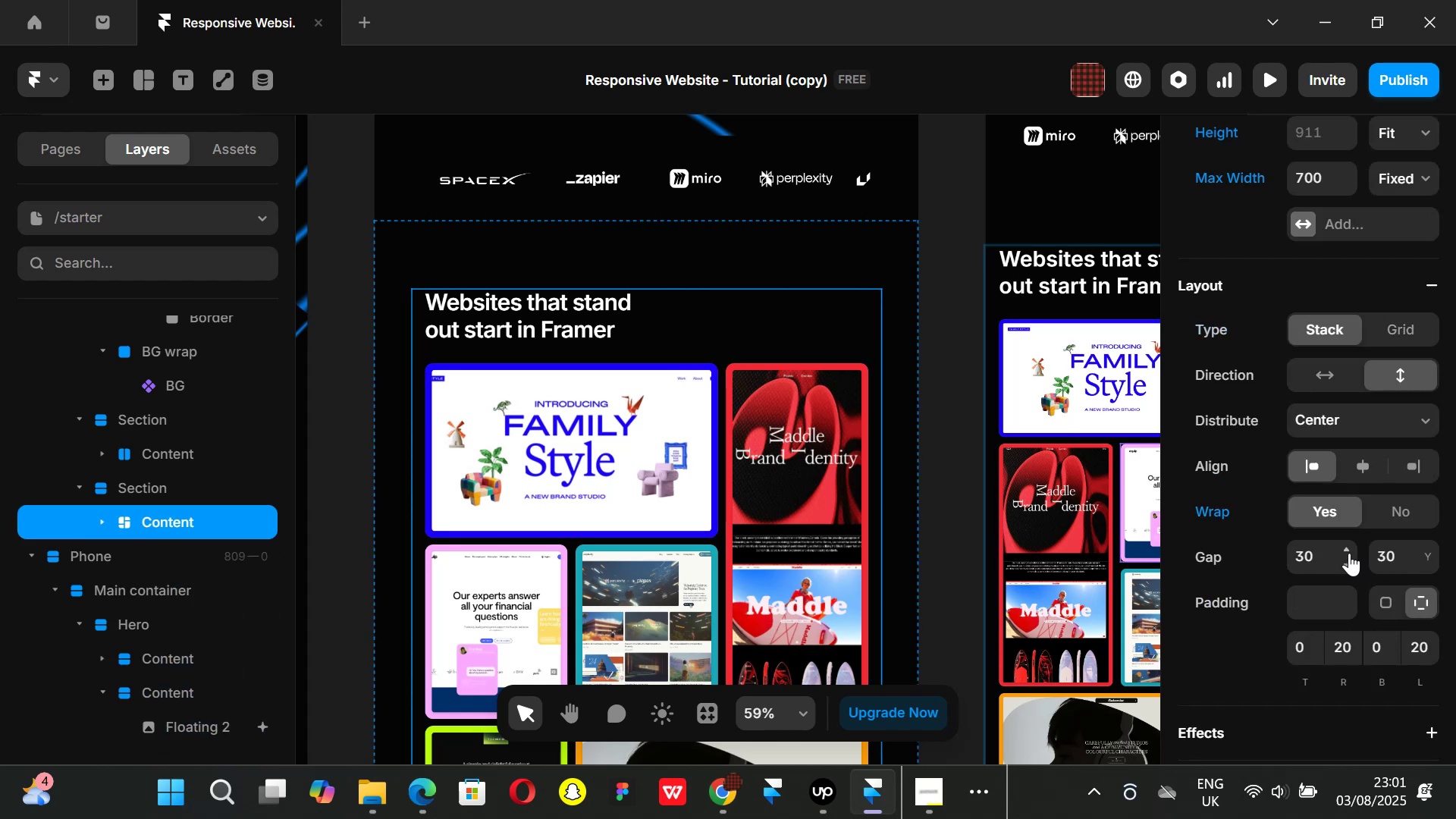 
left_click_drag(start_coordinate=[1345, 554], to_coordinate=[1340, 418])
 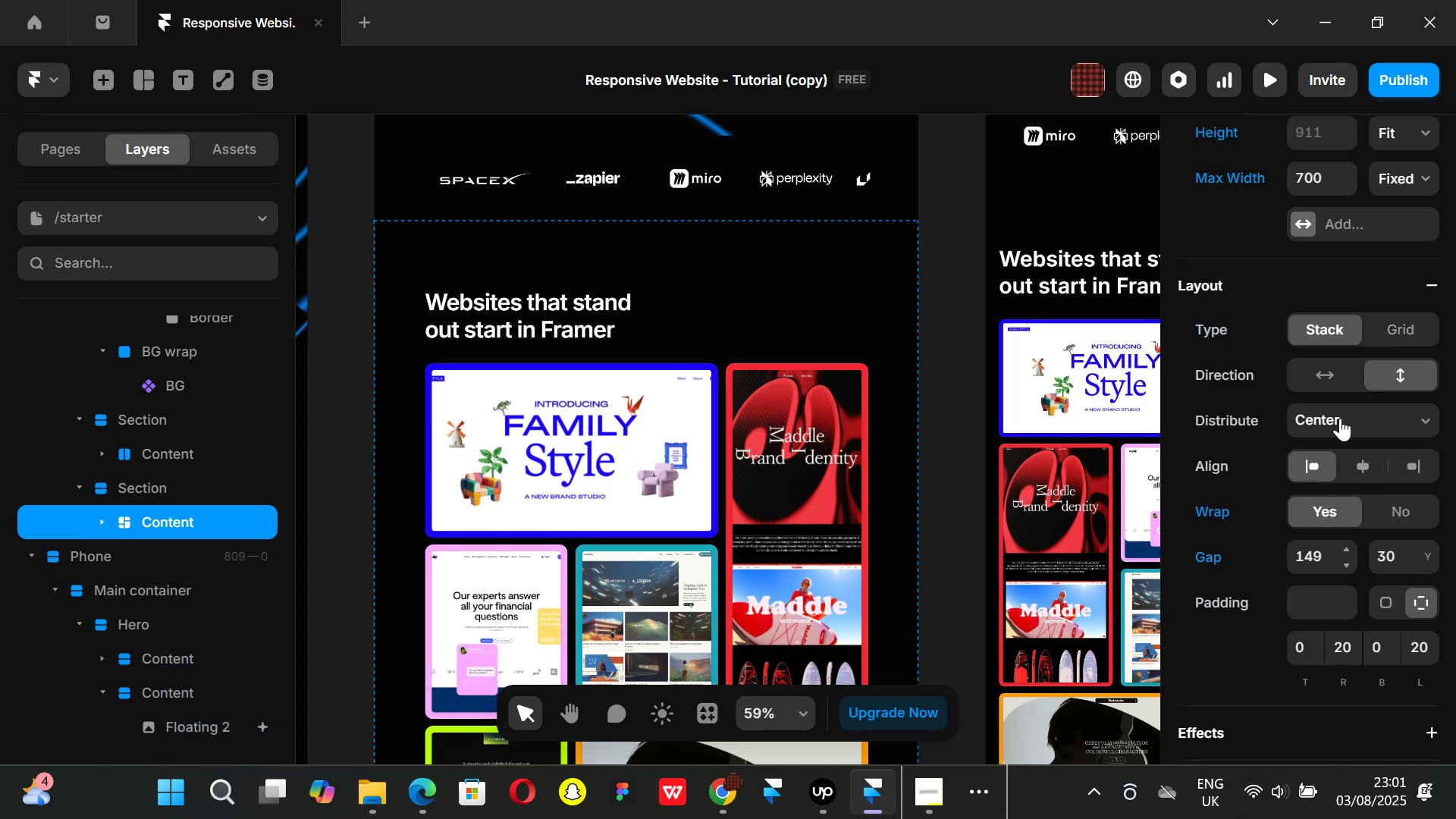 
key(Control+ControlLeft)
 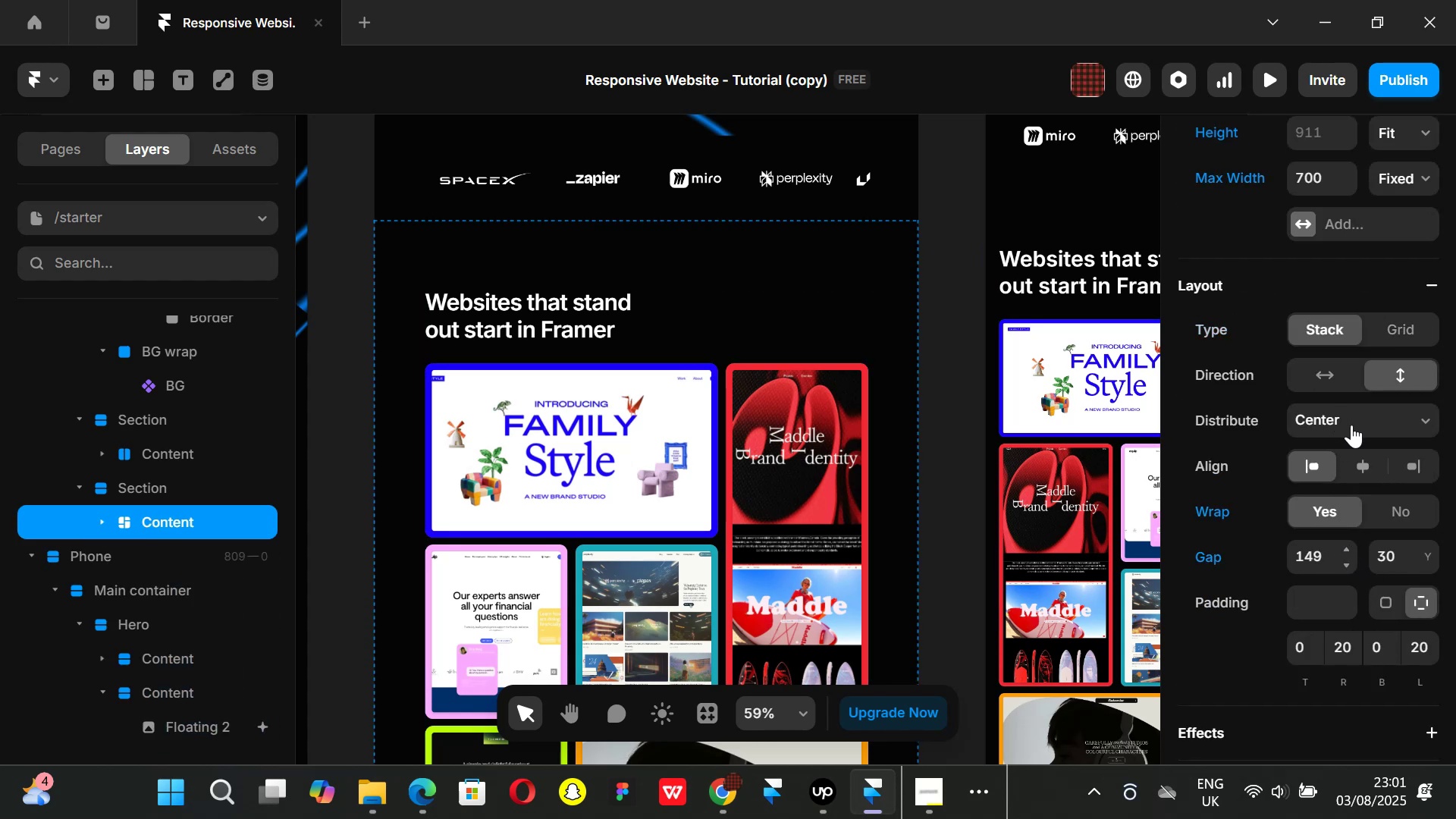 
key(Control+Z)
 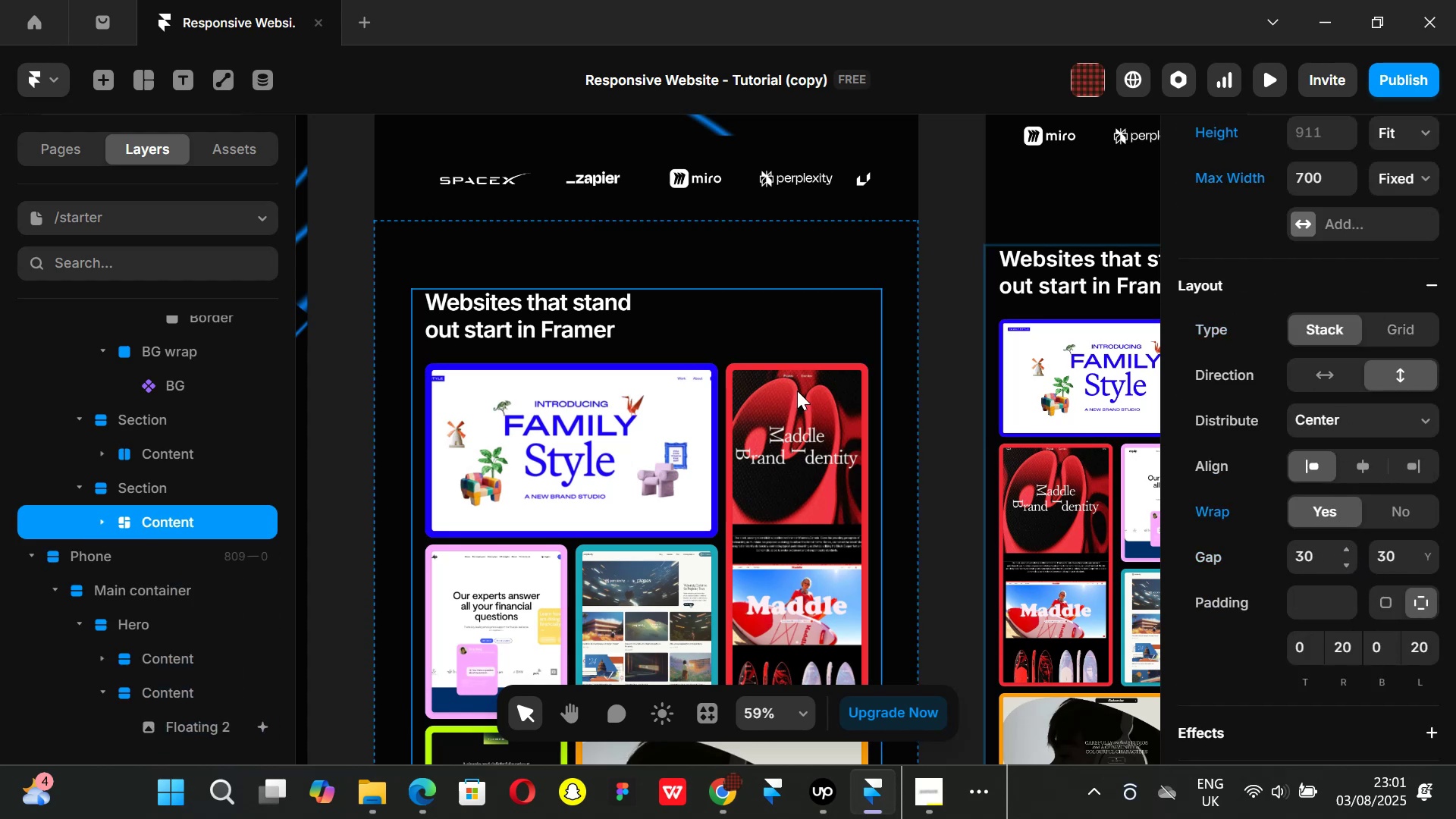 
key(Control+ControlLeft)
 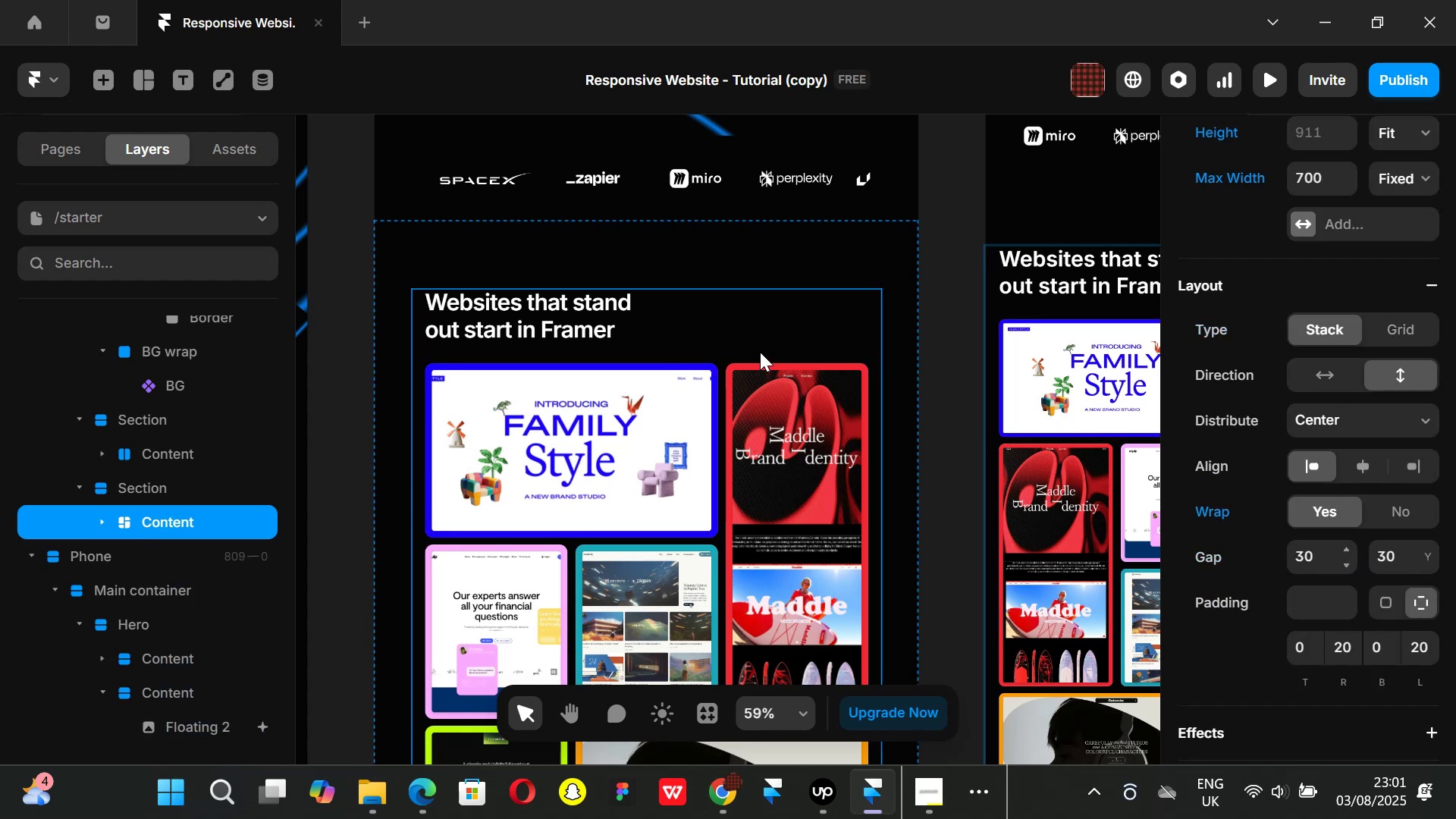 
scroll: coordinate [760, 352], scroll_direction: down, amount: 2.0
 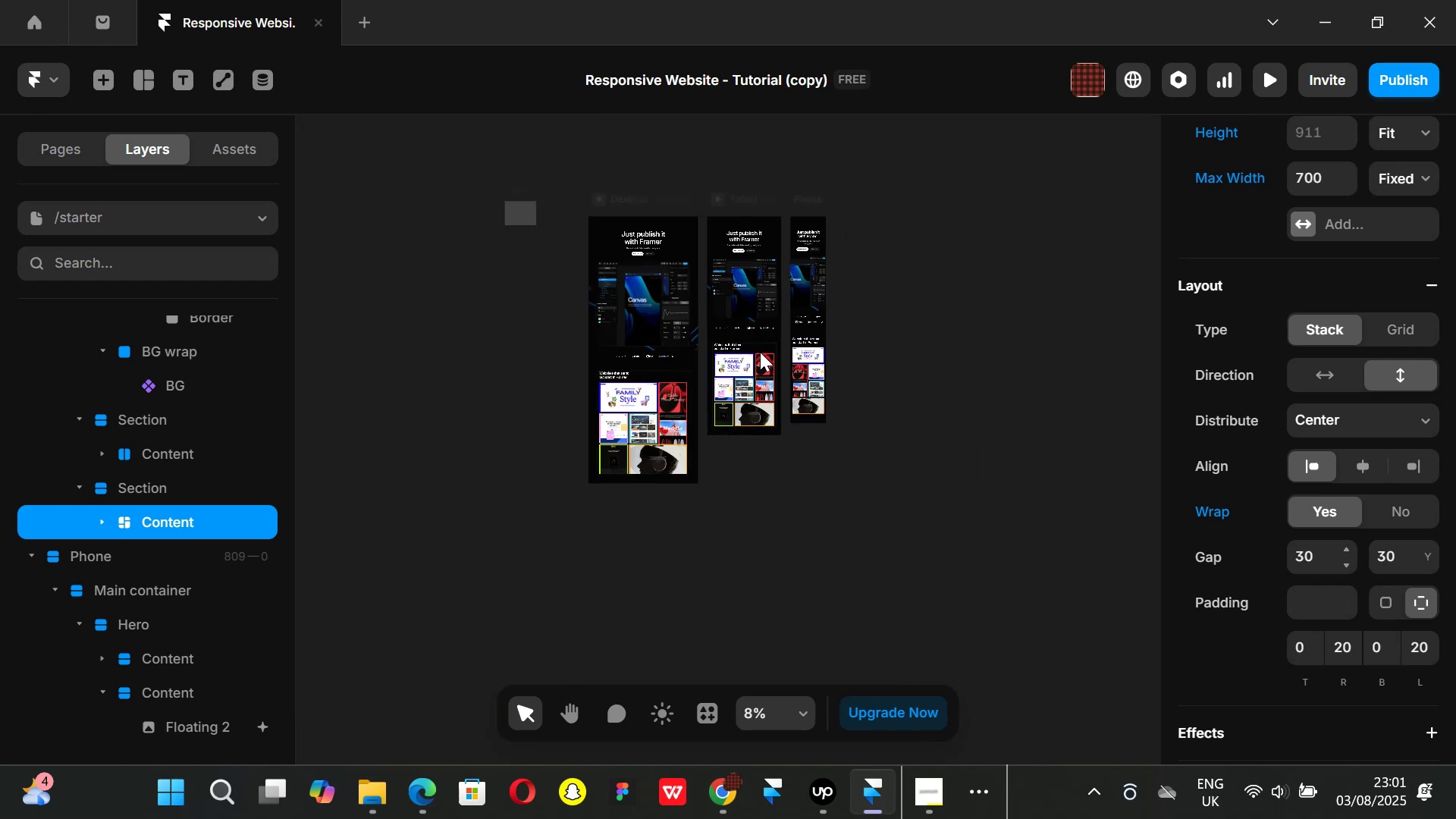 
hold_key(key=ControlLeft, duration=0.62)
scroll: coordinate [759, 356], scroll_direction: up, amount: 3.0
 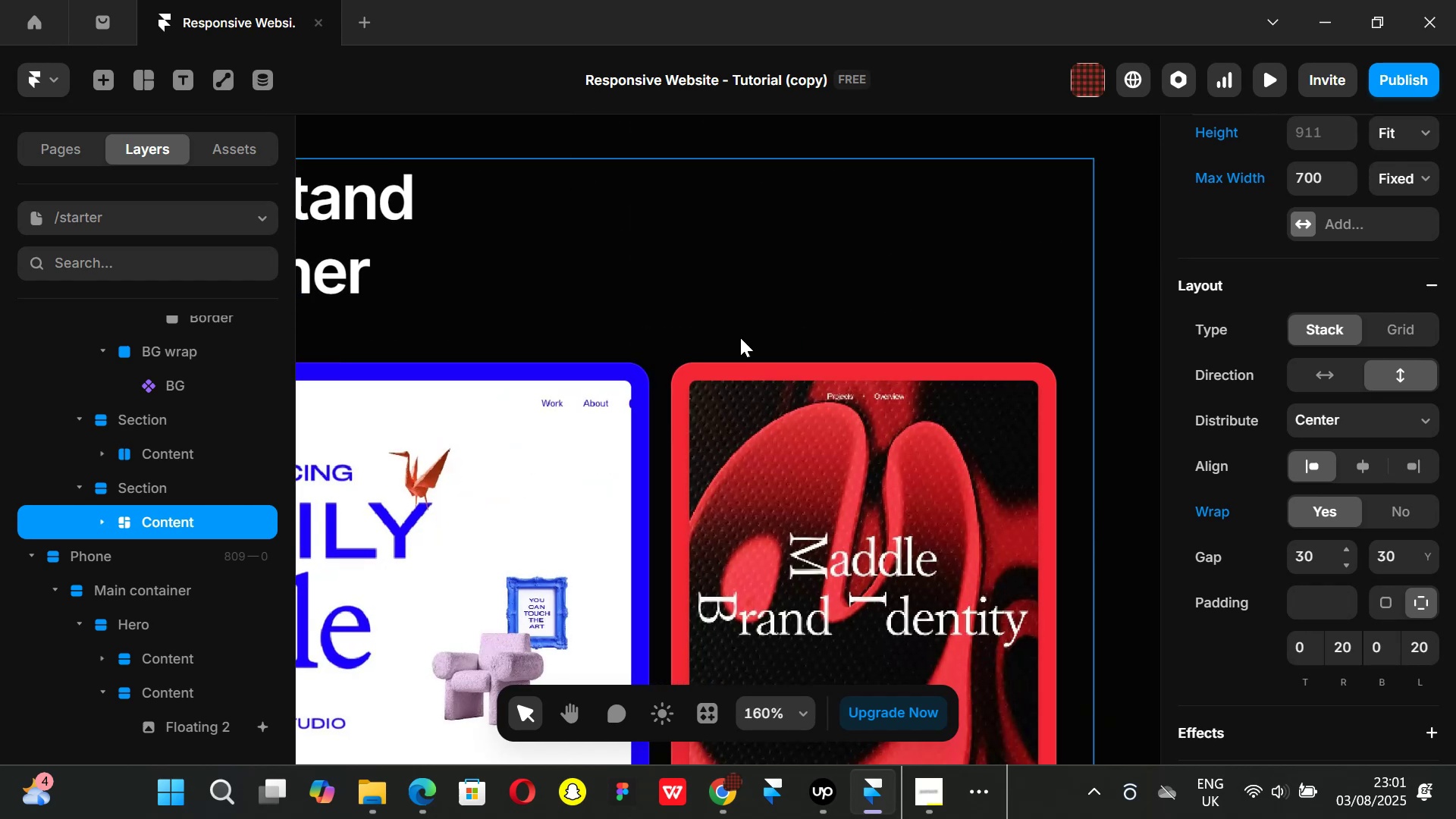 
key(Control+ControlLeft)
 